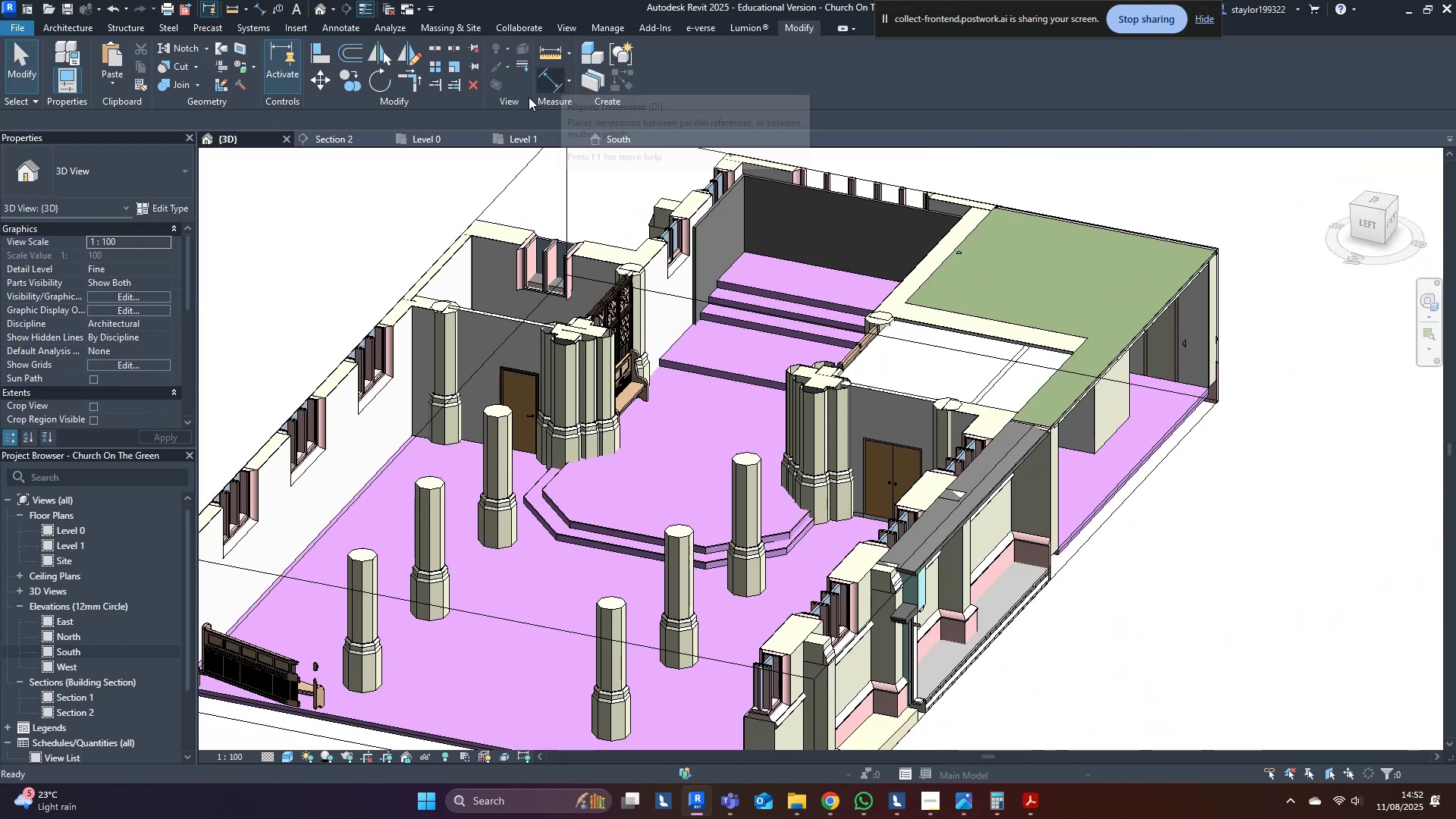 
scroll: coordinate [275, 384], scroll_direction: up, amount: 4.0
 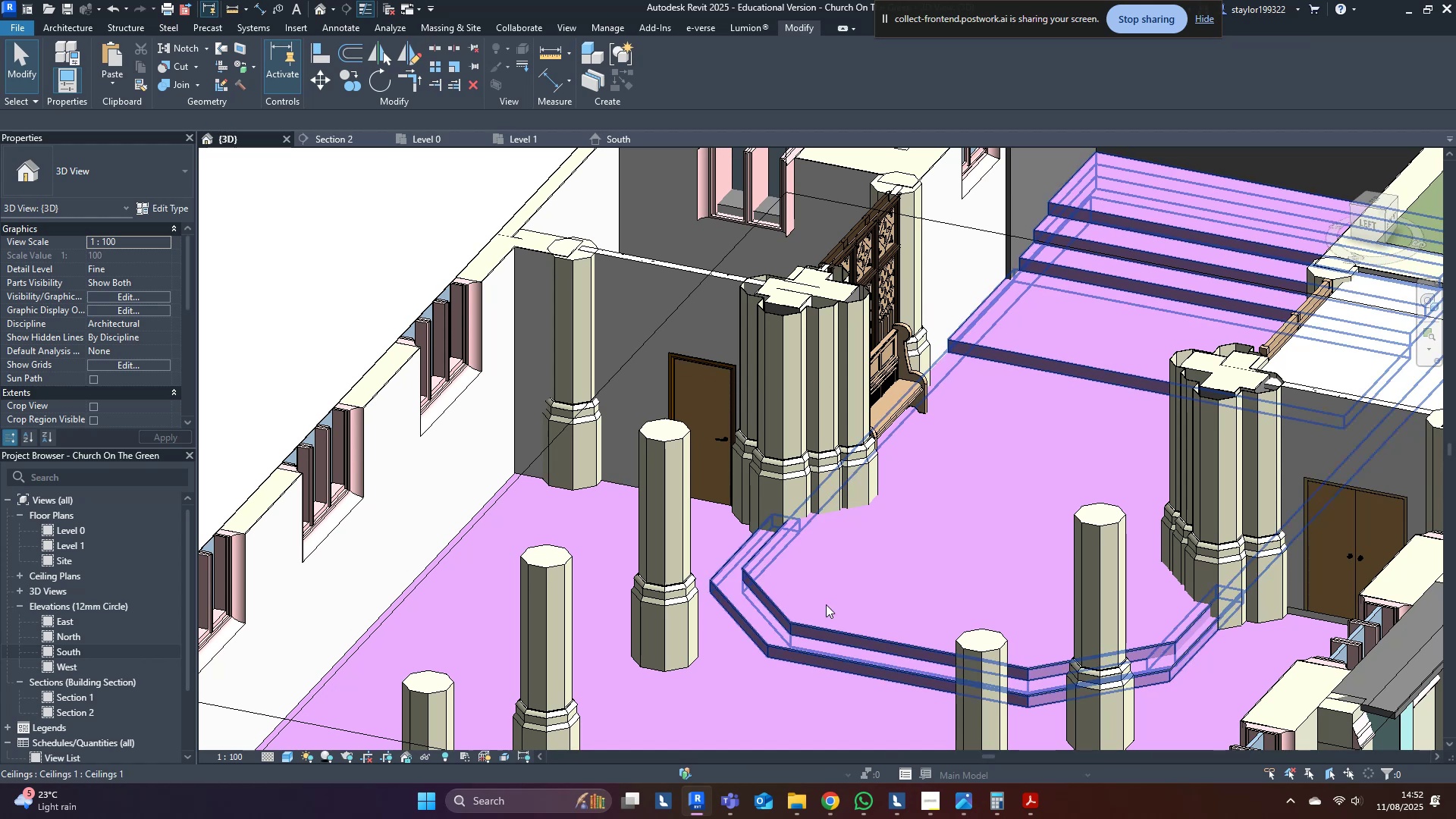 
scroll: coordinate [529, 498], scroll_direction: down, amount: 4.0
 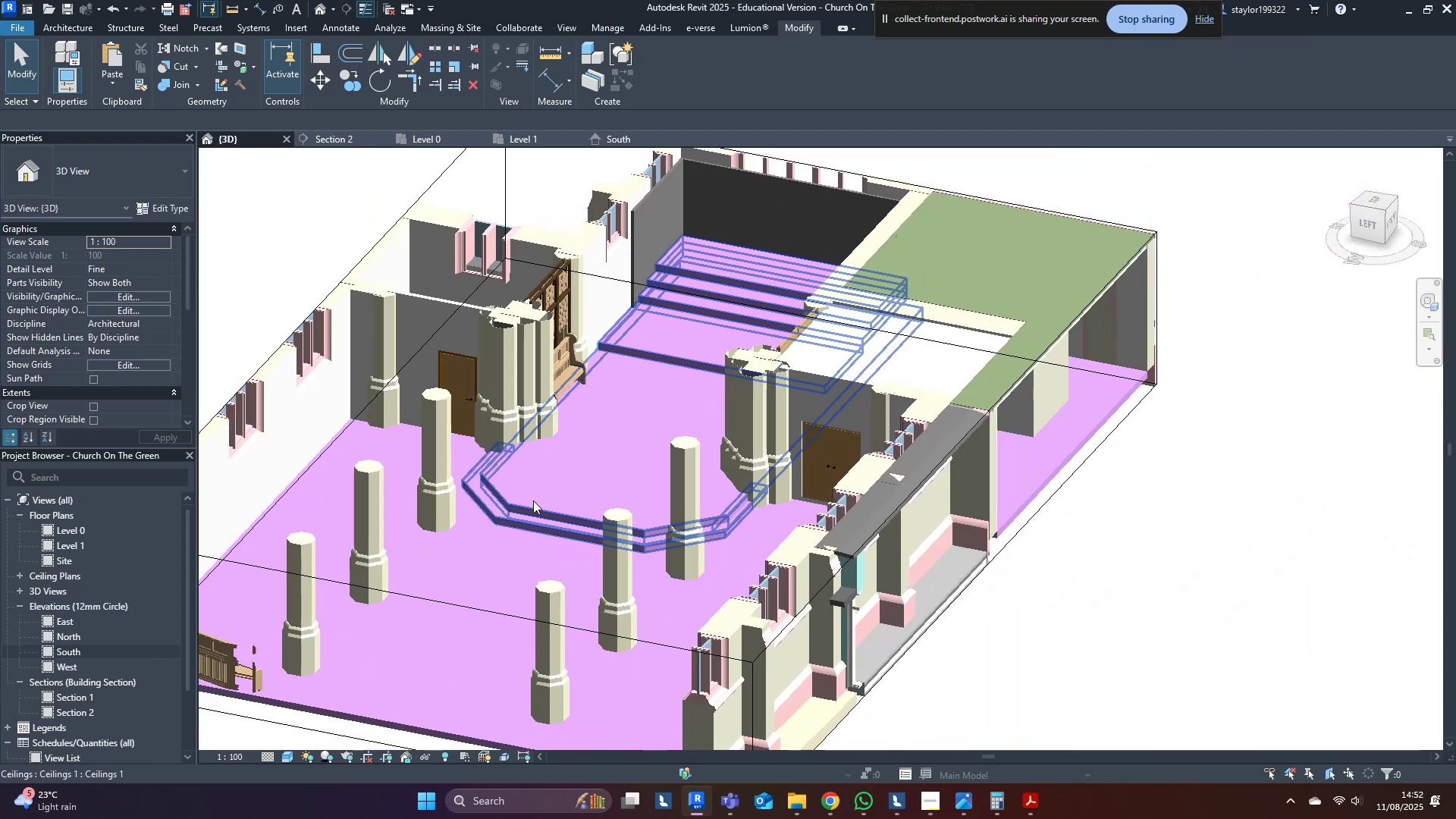 
hold_key(key=ShiftLeft, duration=1.51)
 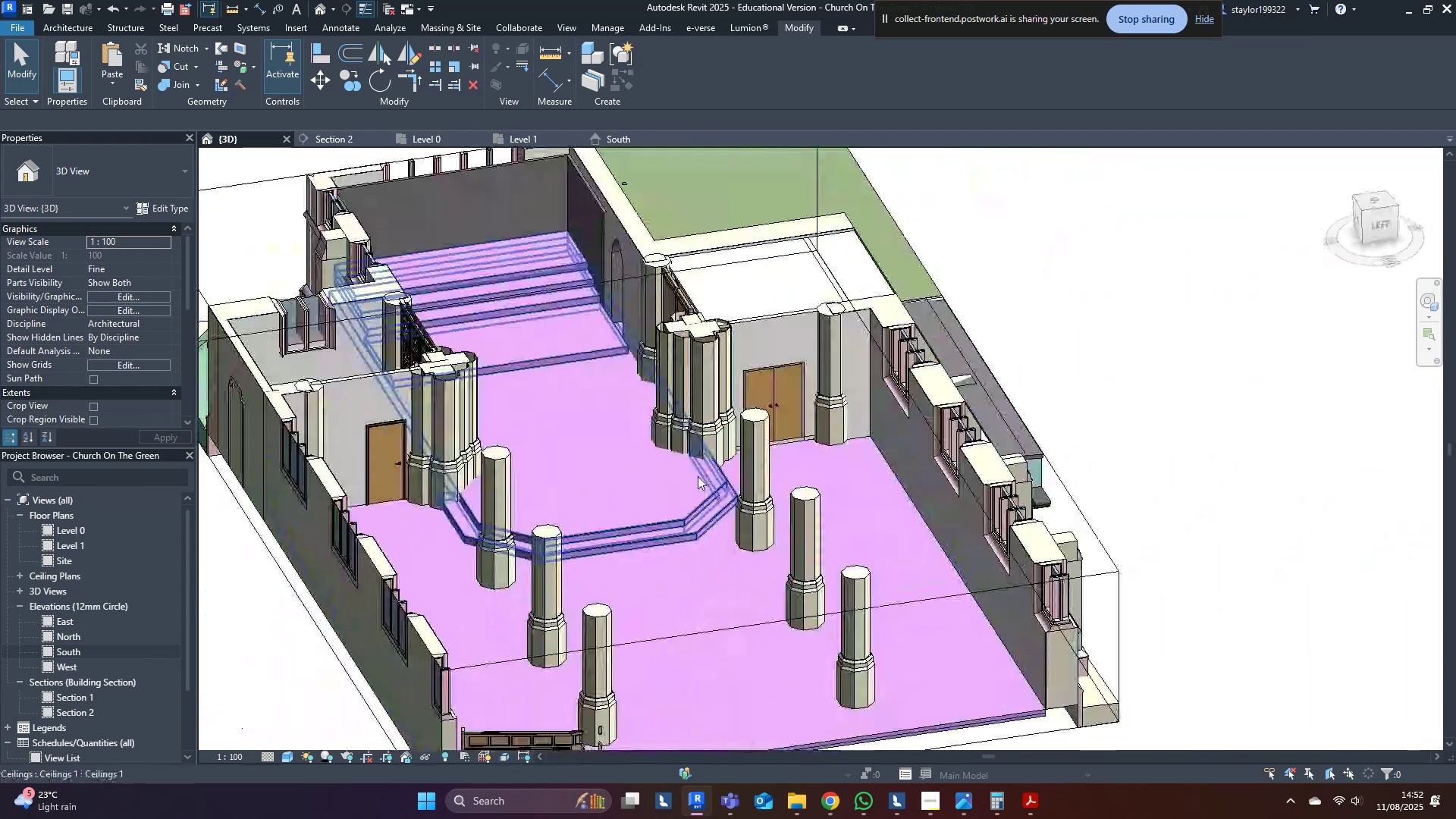 
scroll: coordinate [573, 290], scroll_direction: up, amount: 3.0
 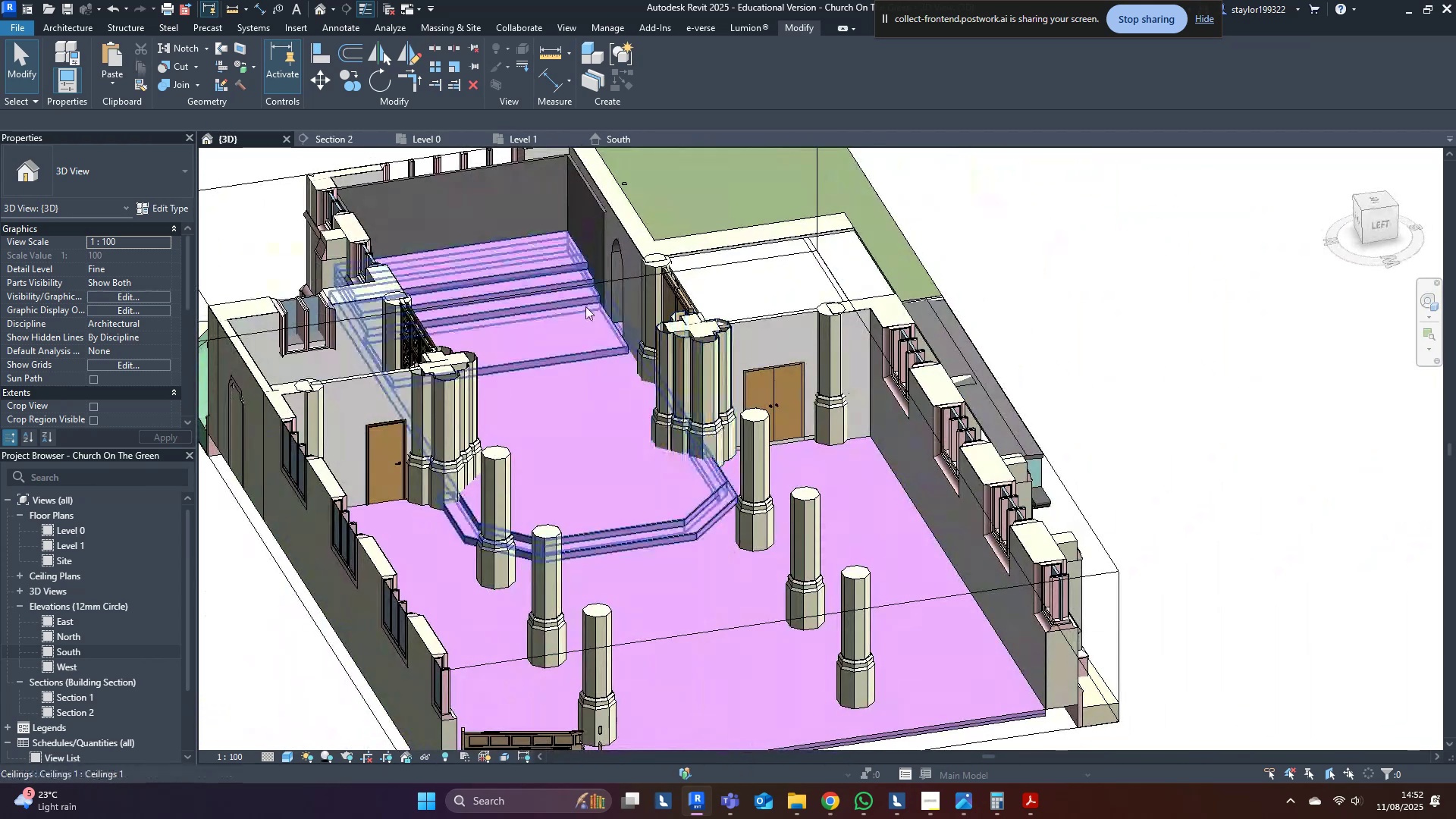 
key(Control+S)
 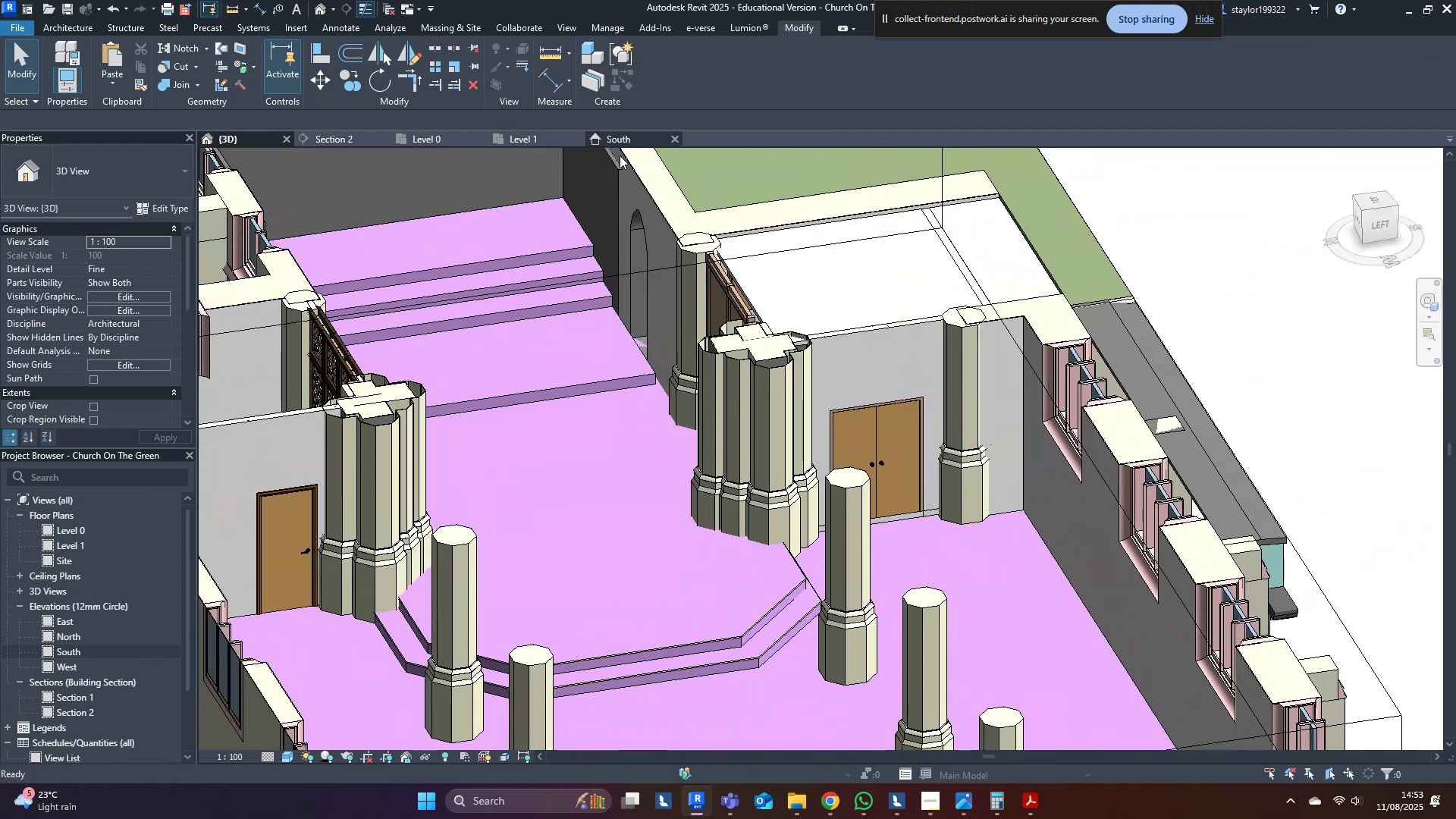 
left_click([913, 805])
 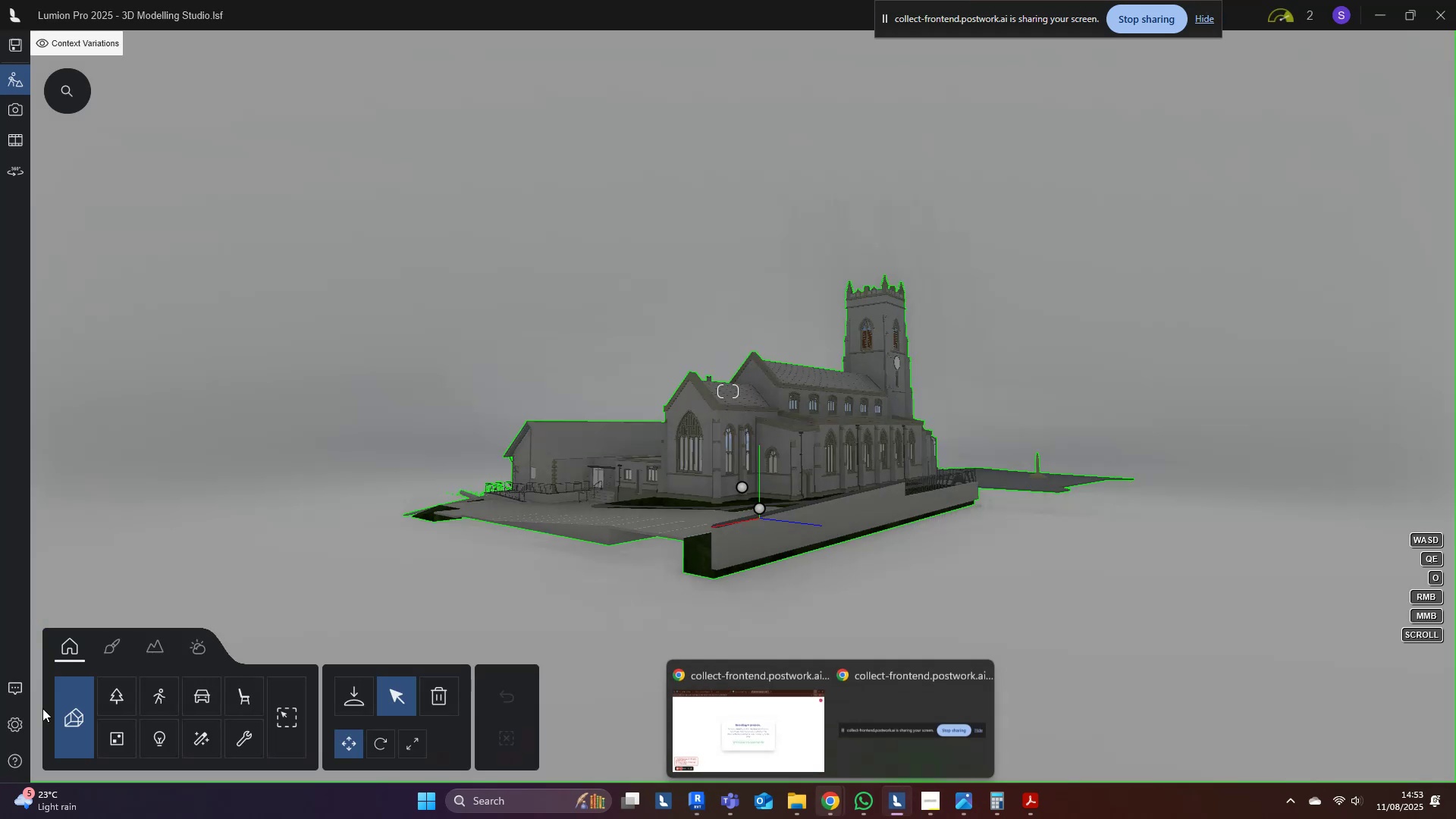 
left_click([701, 418])
 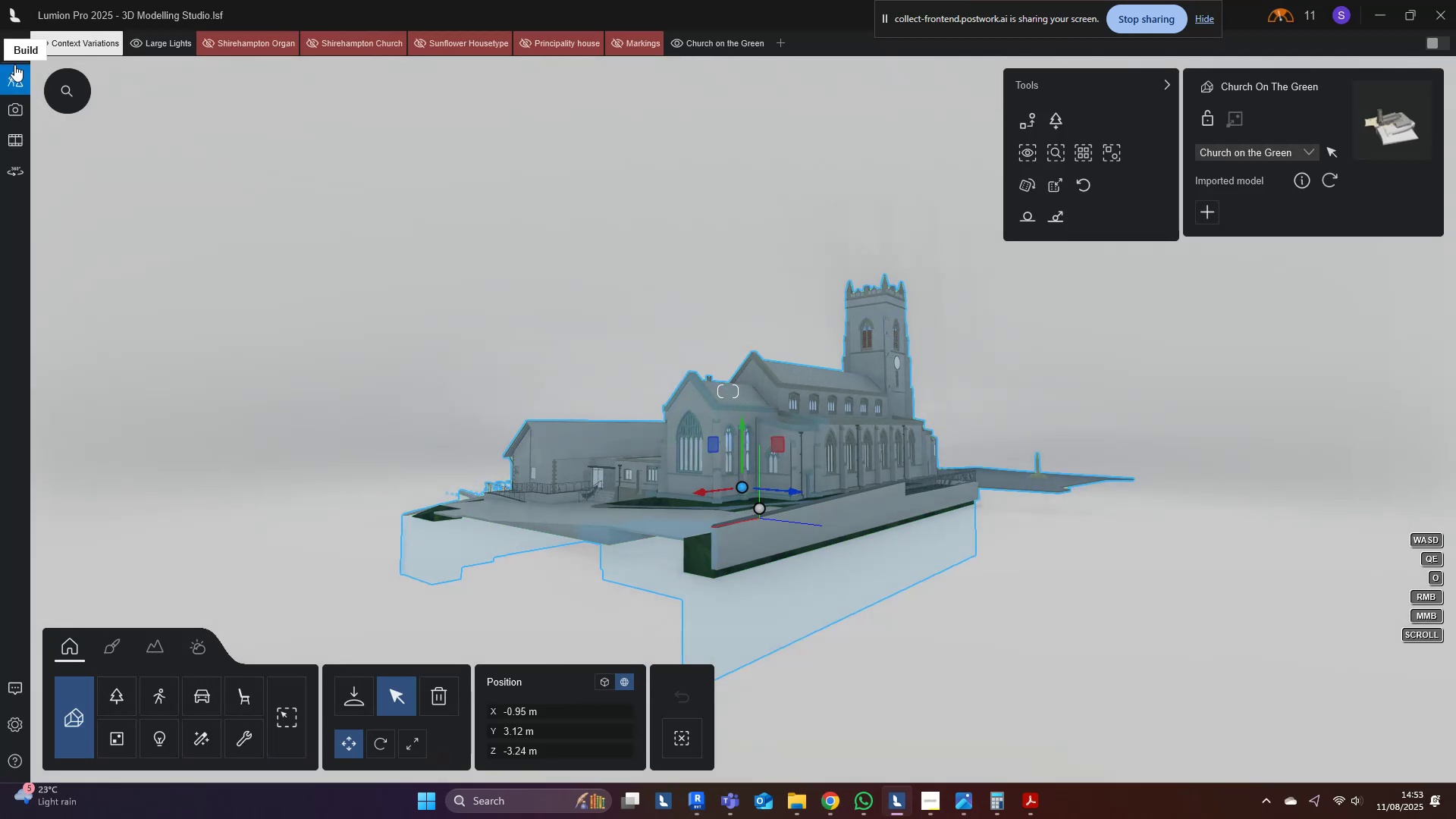 
left_click([18, 49])
 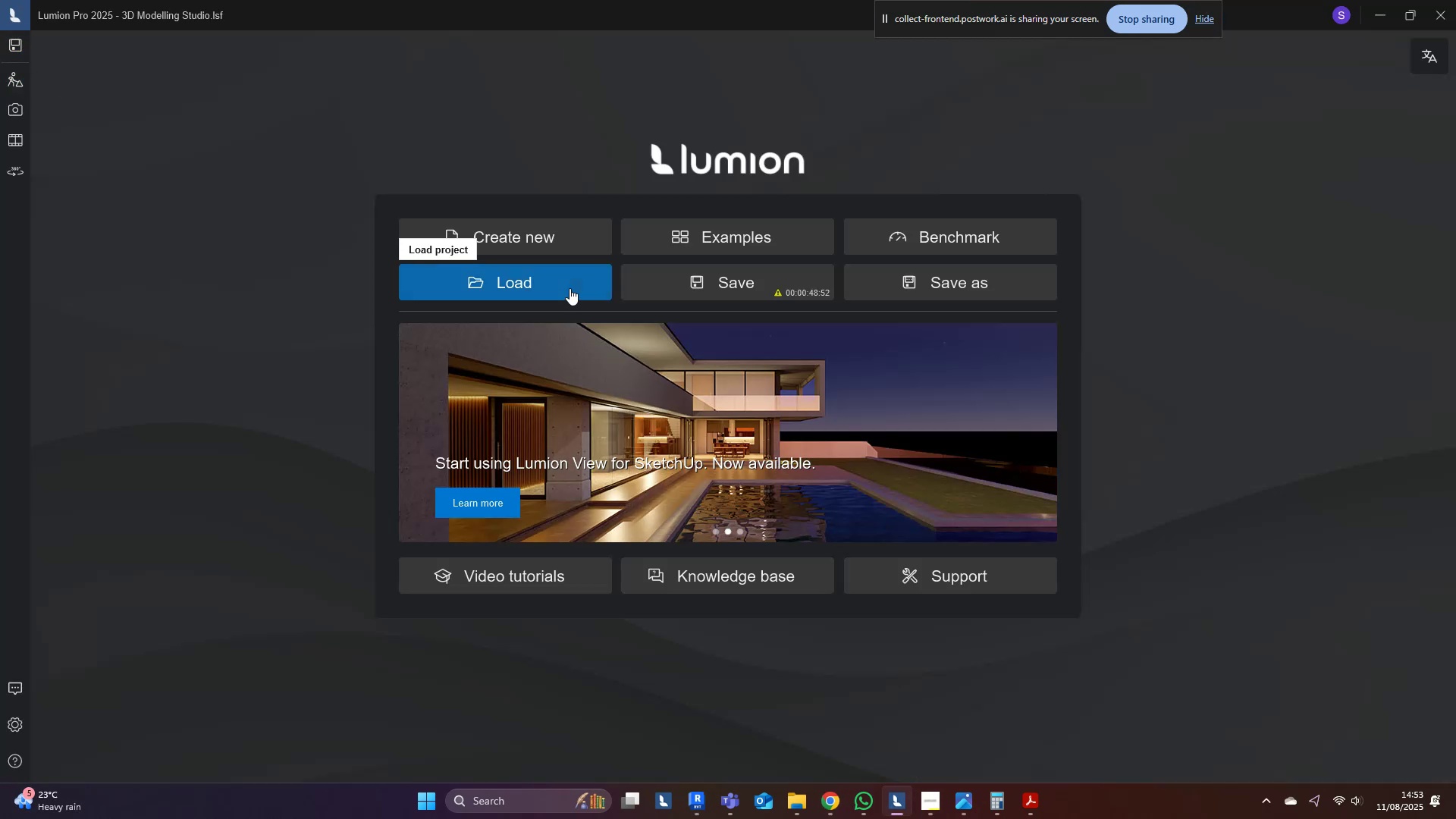 
left_click([558, 288])
 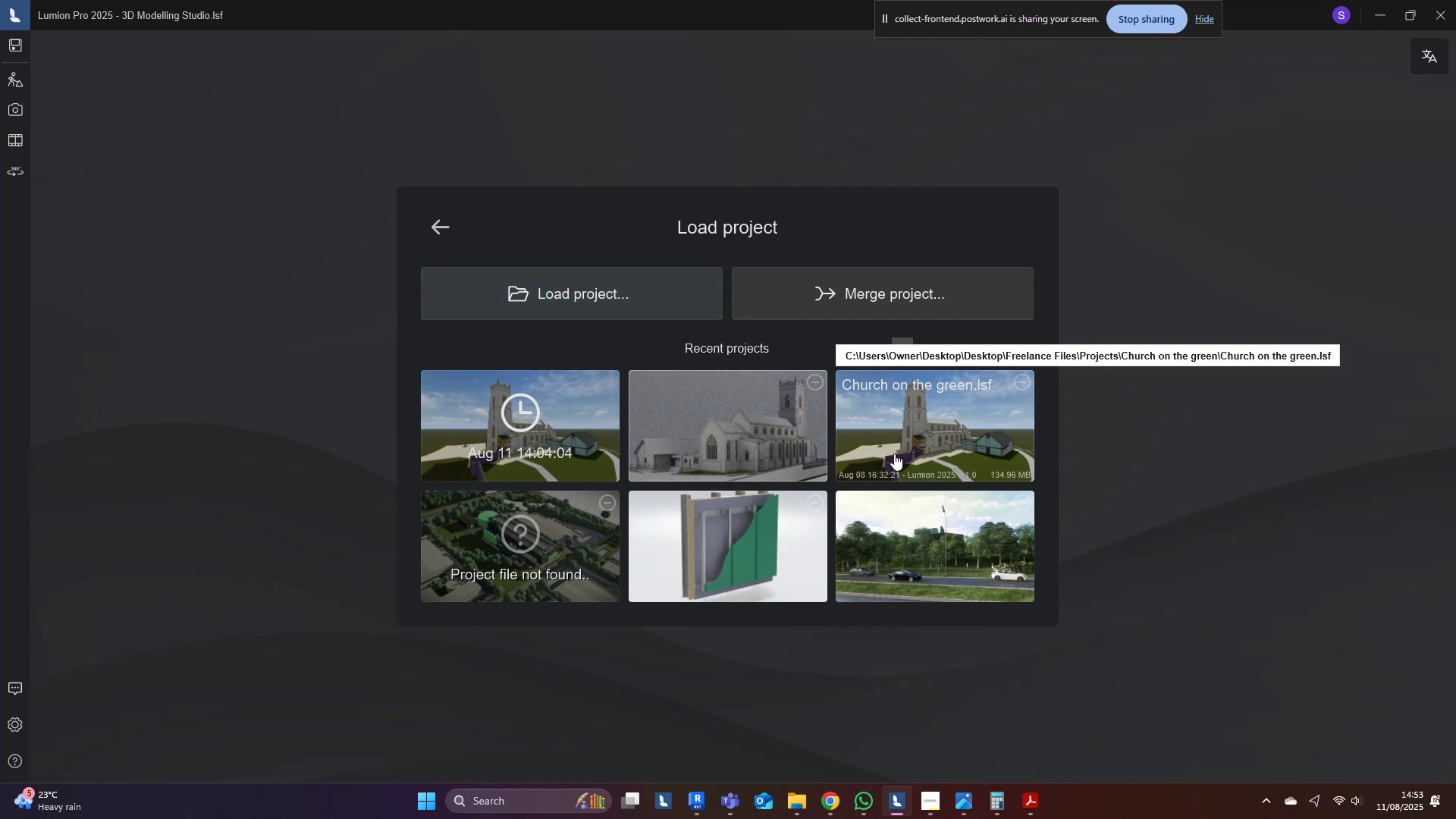 
left_click([927, 455])
 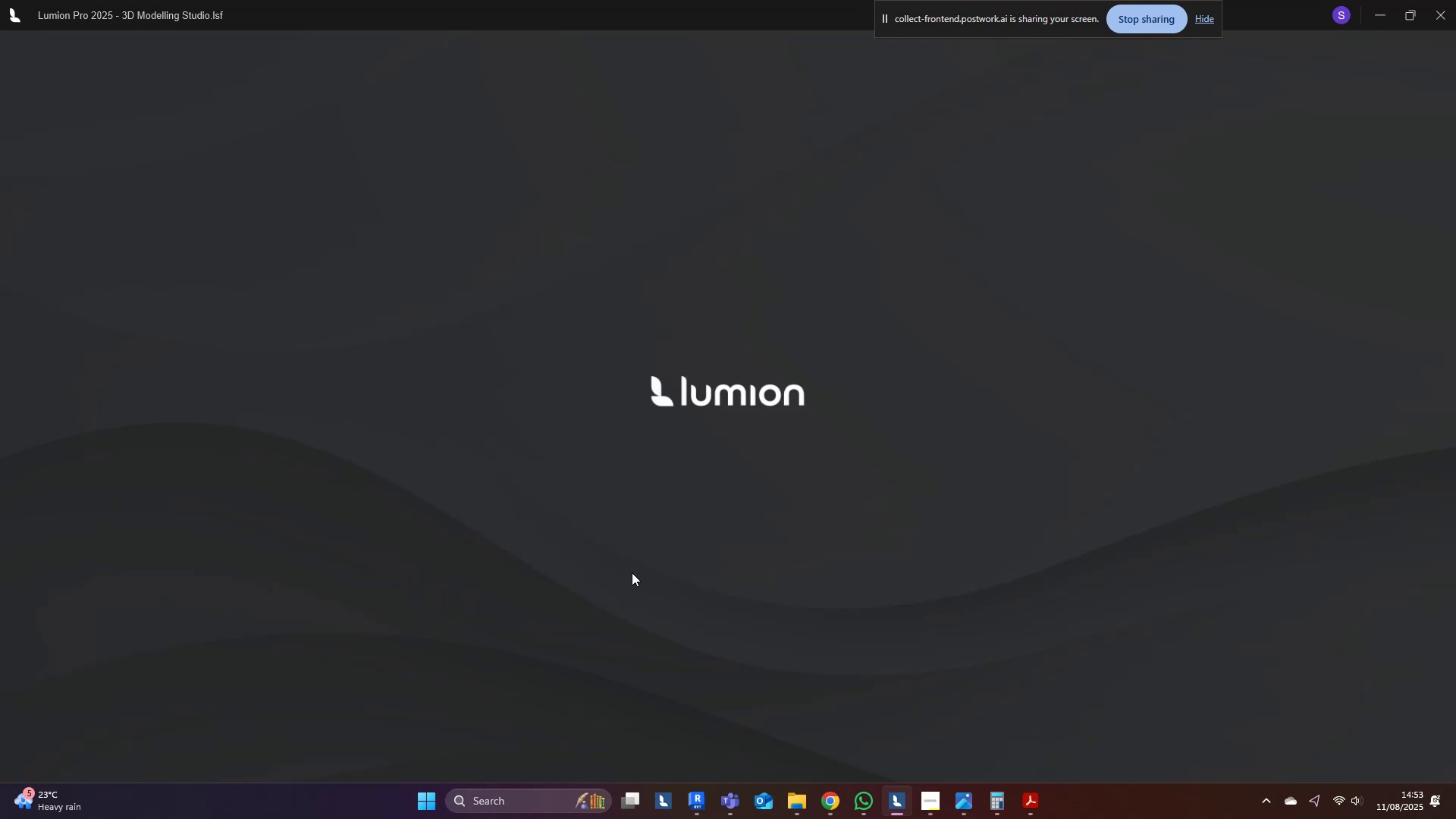 
wait(8.79)
 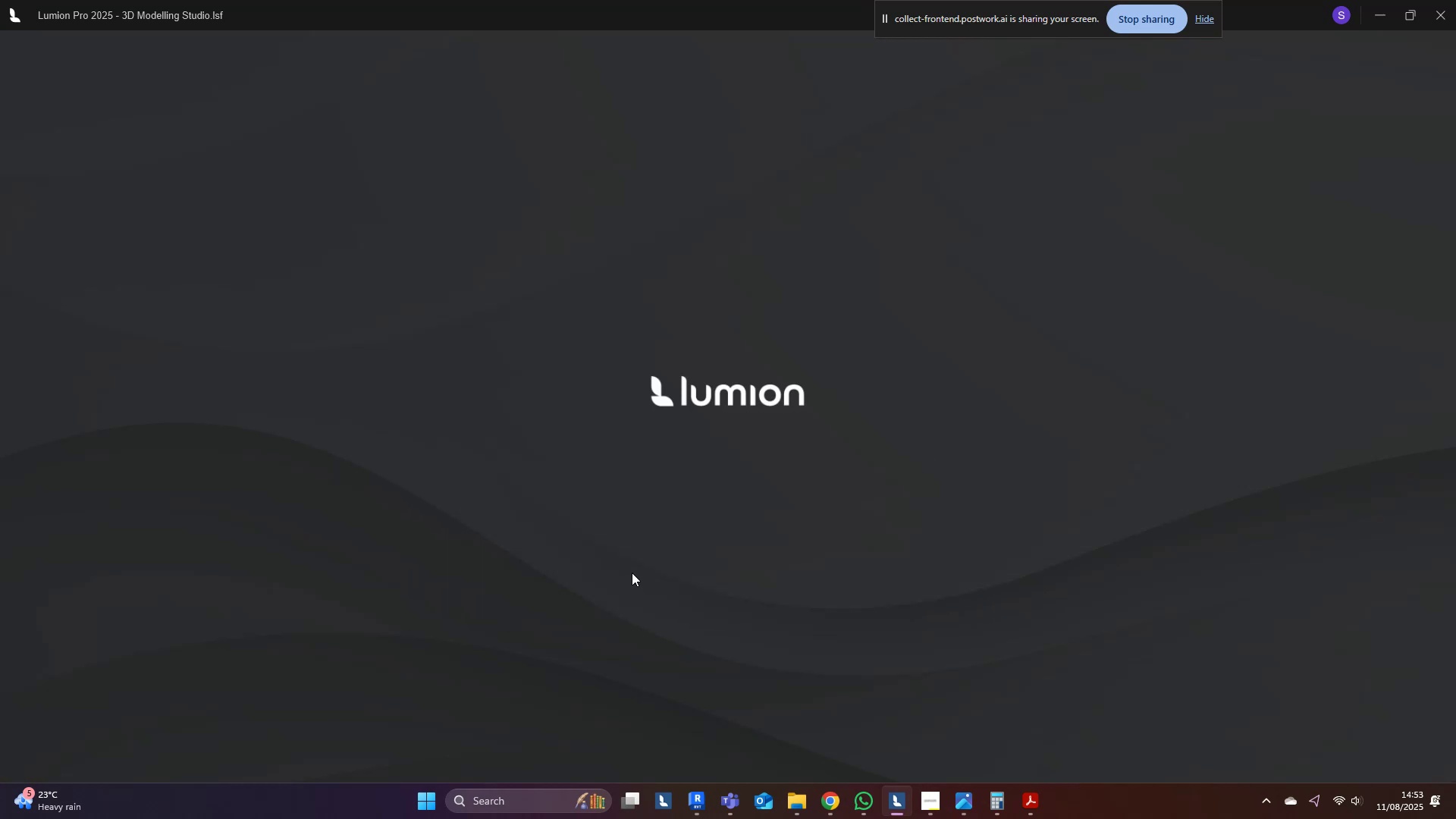 
left_click([112, 652])
 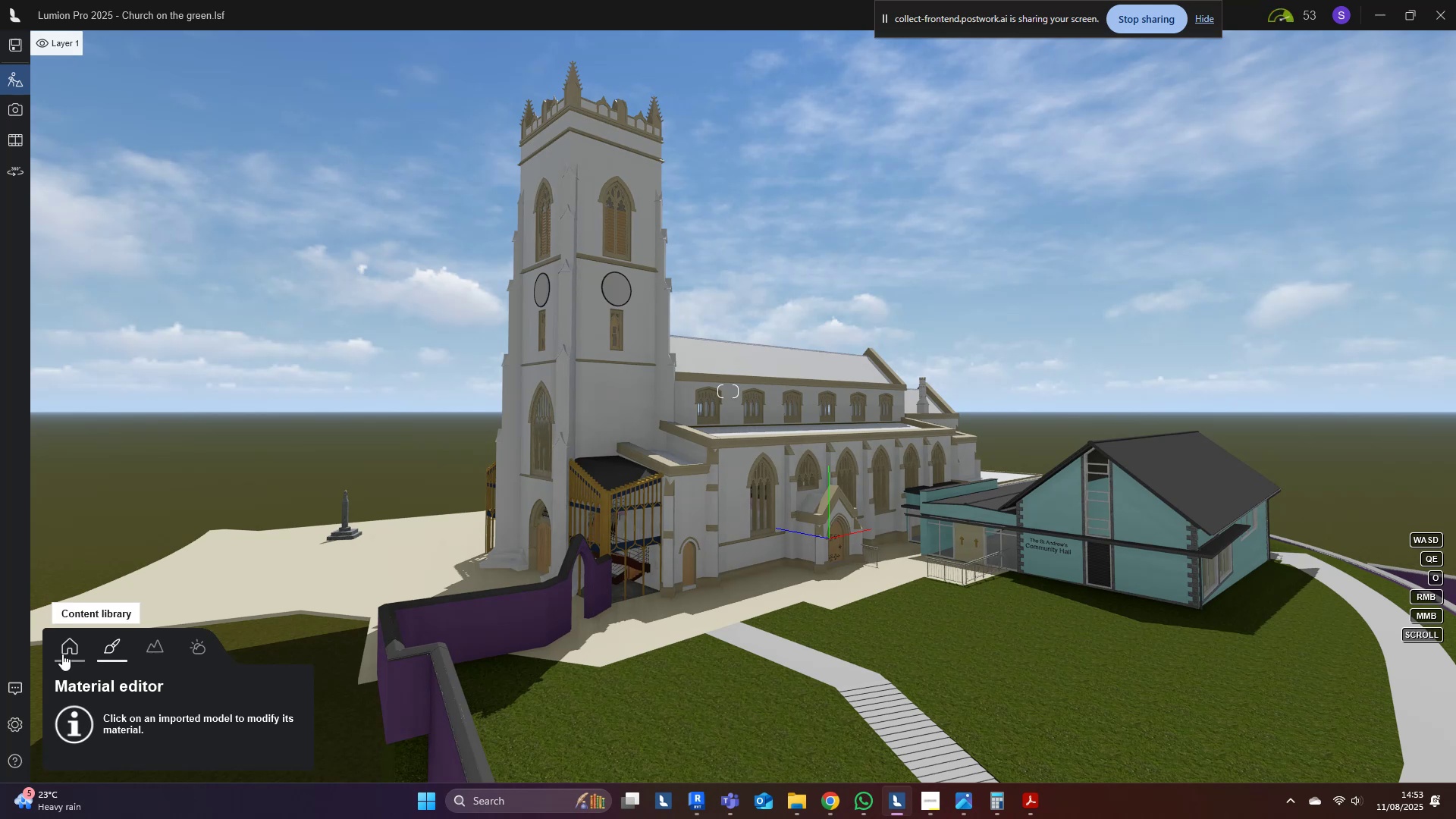 
double_click([77, 745])
 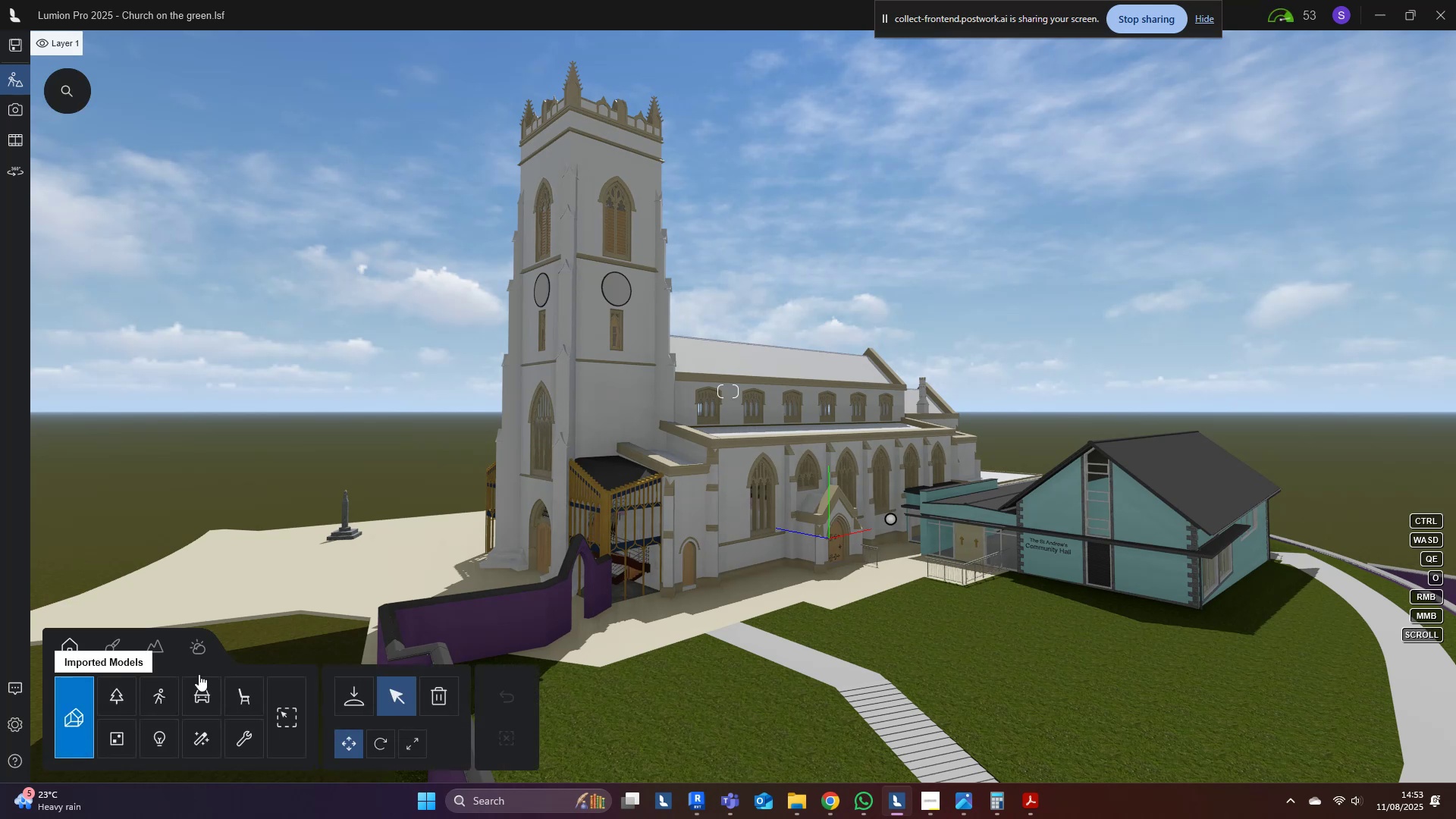 
triple_click([821, 469])
 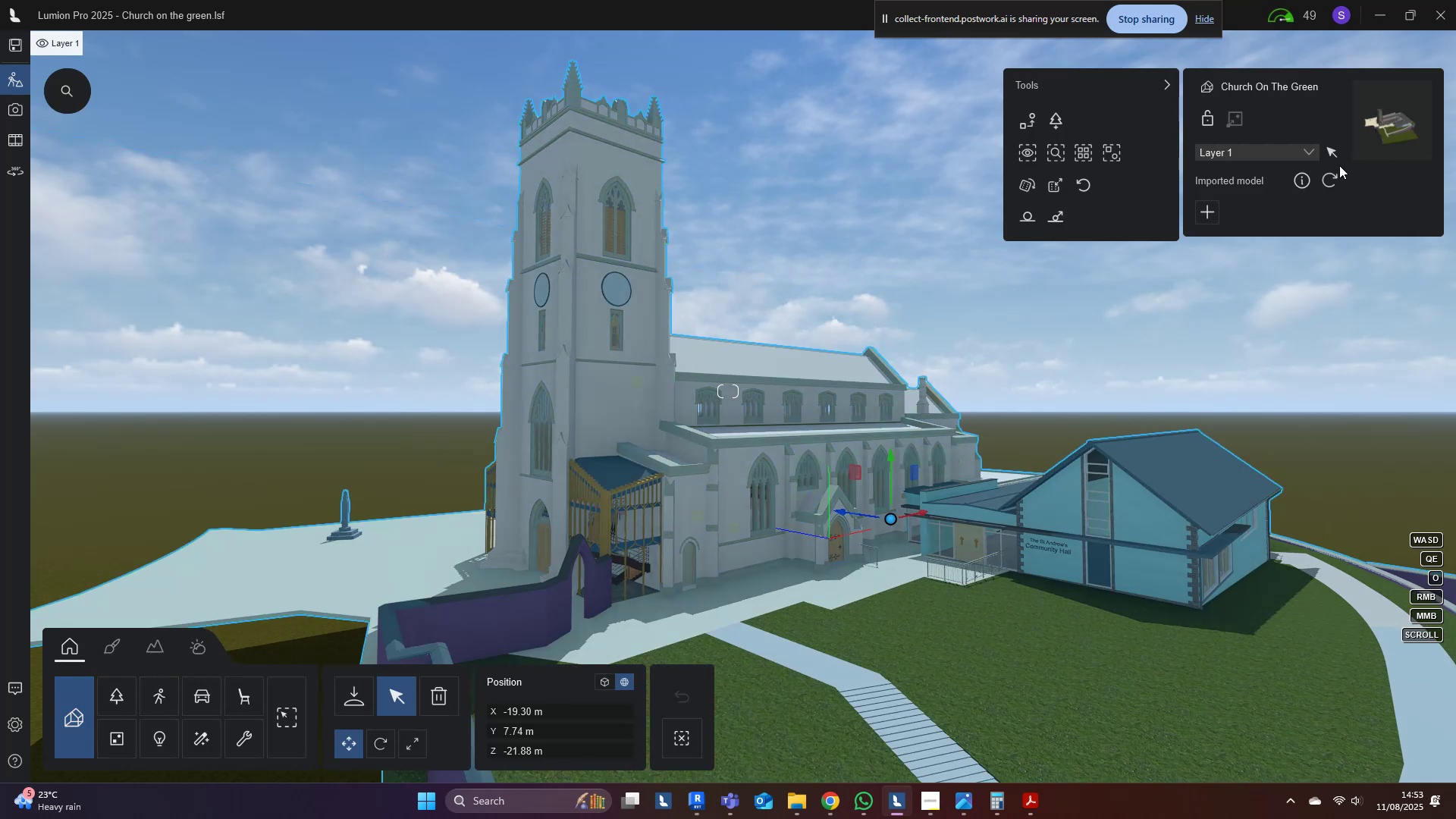 
left_click([1326, 180])
 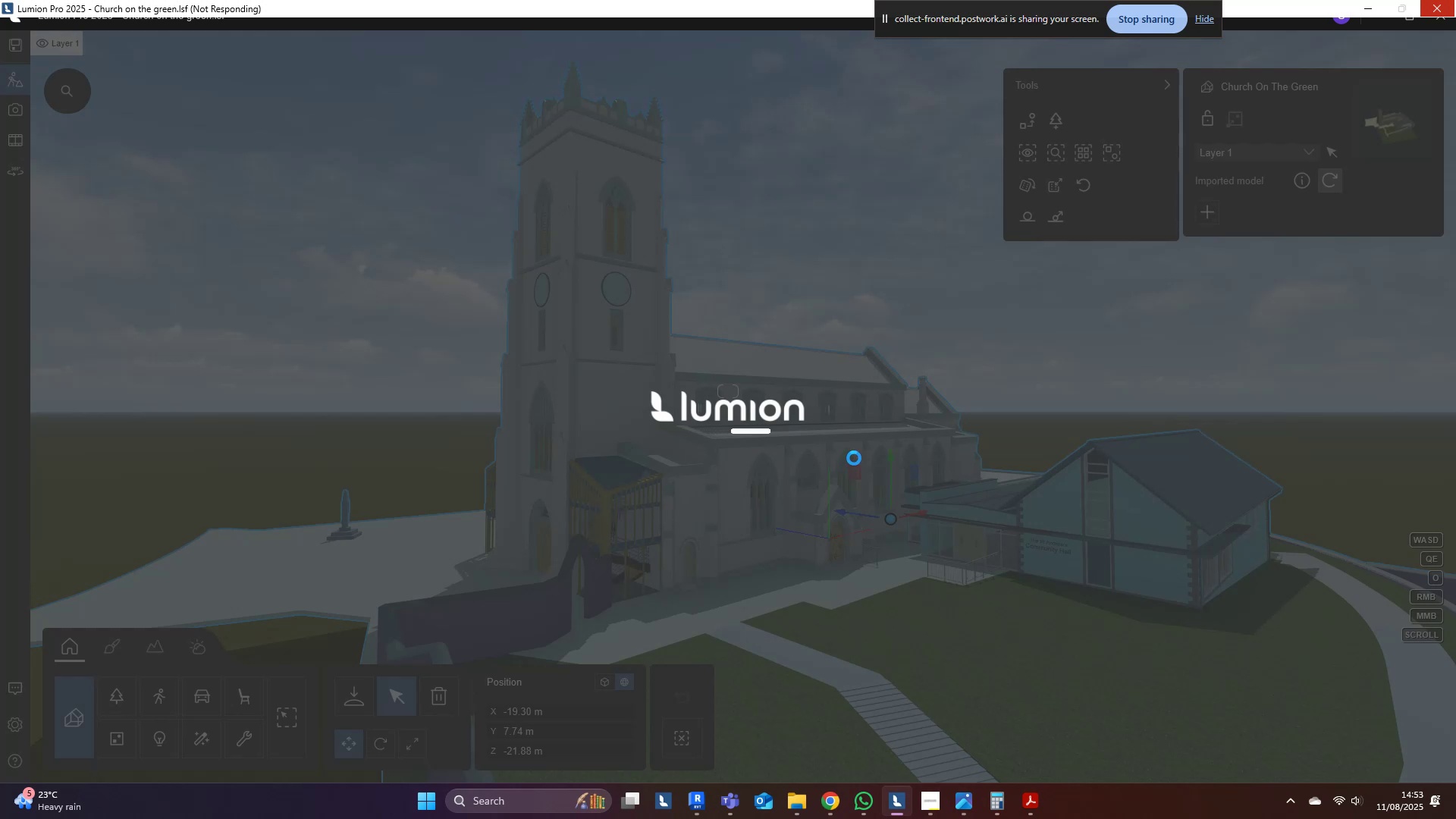 
wait(15.04)
 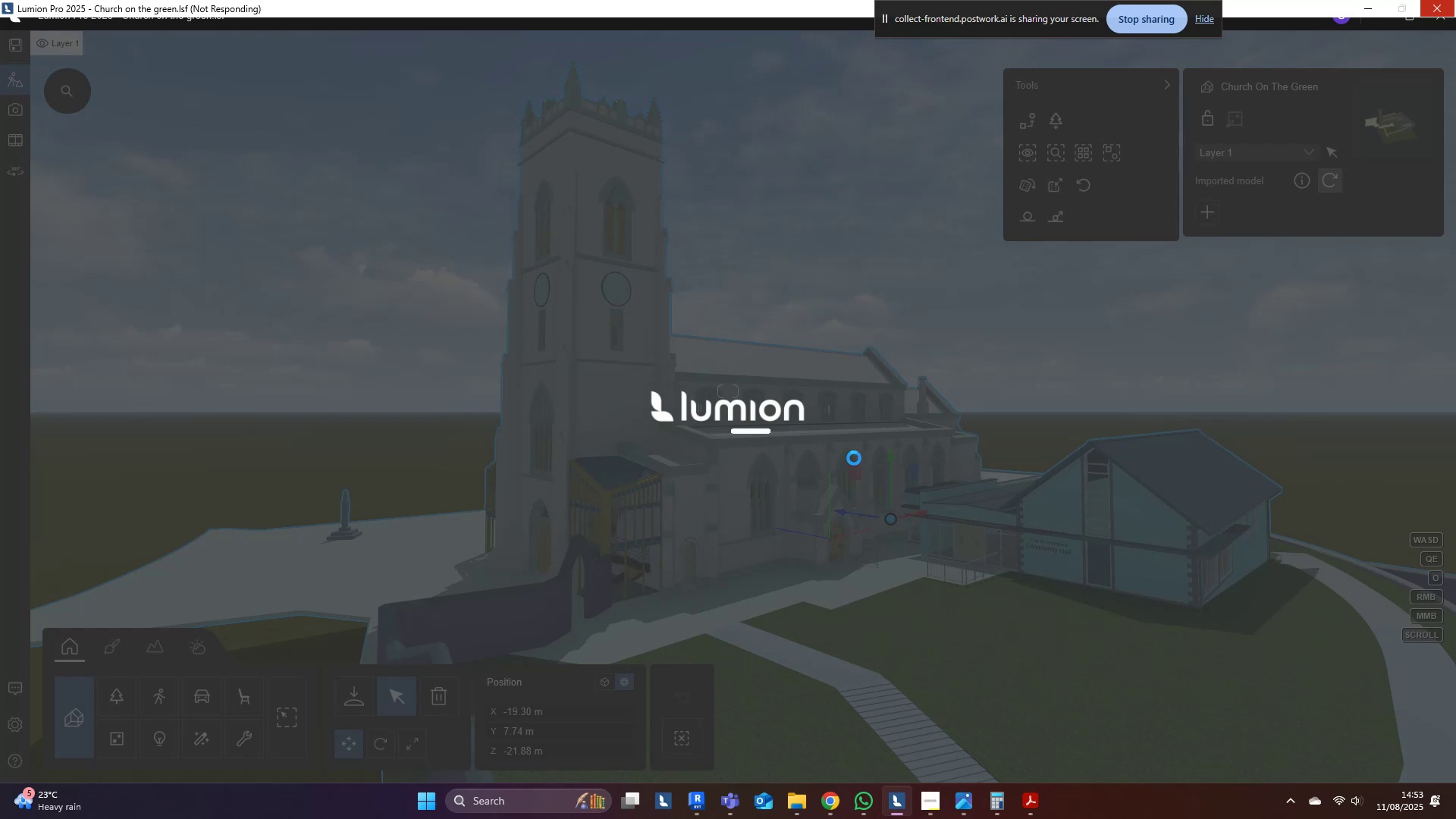 
hold_key(key=W, duration=3.68)
 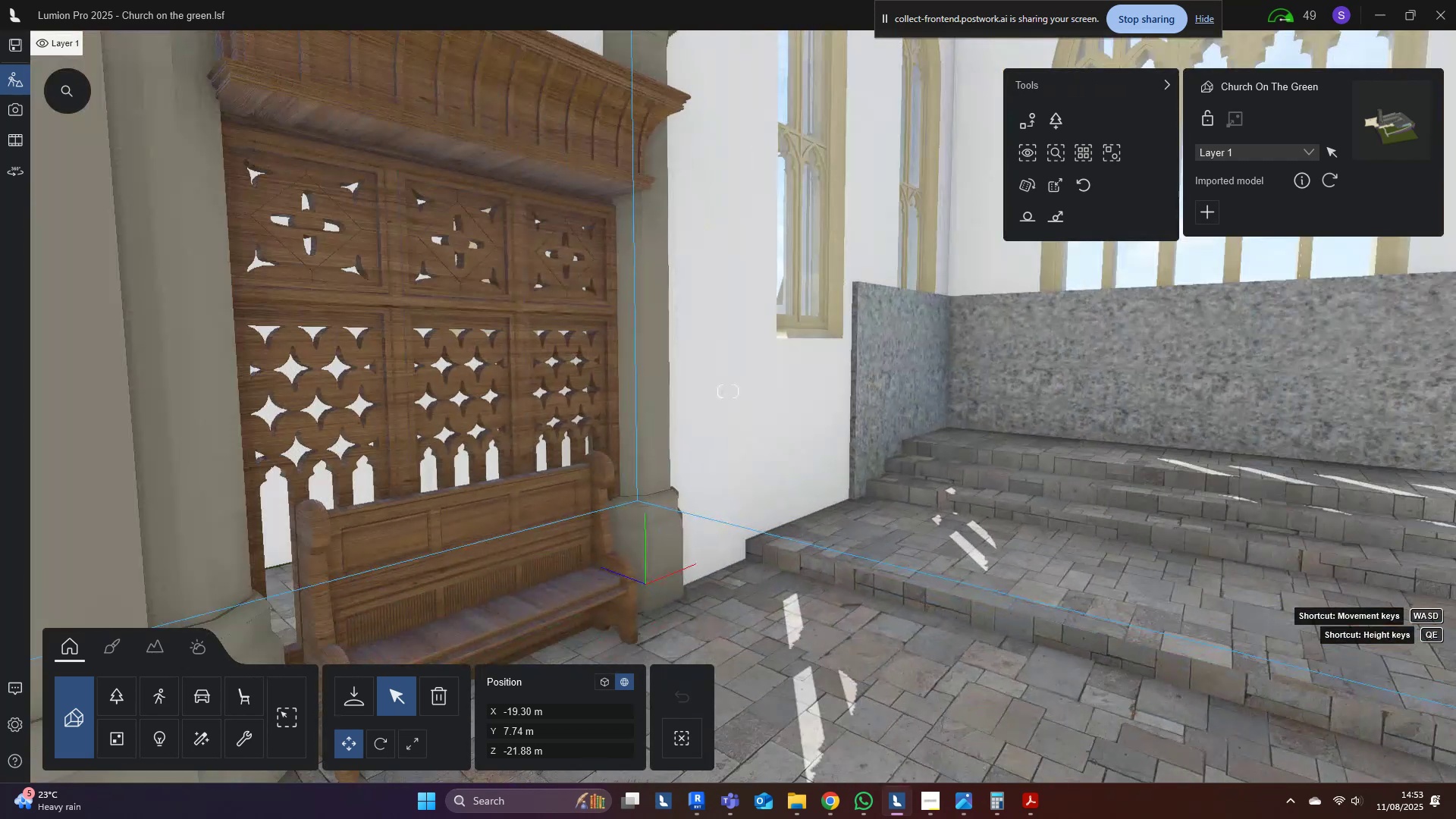 
type(Q DQSAAADDEW)
 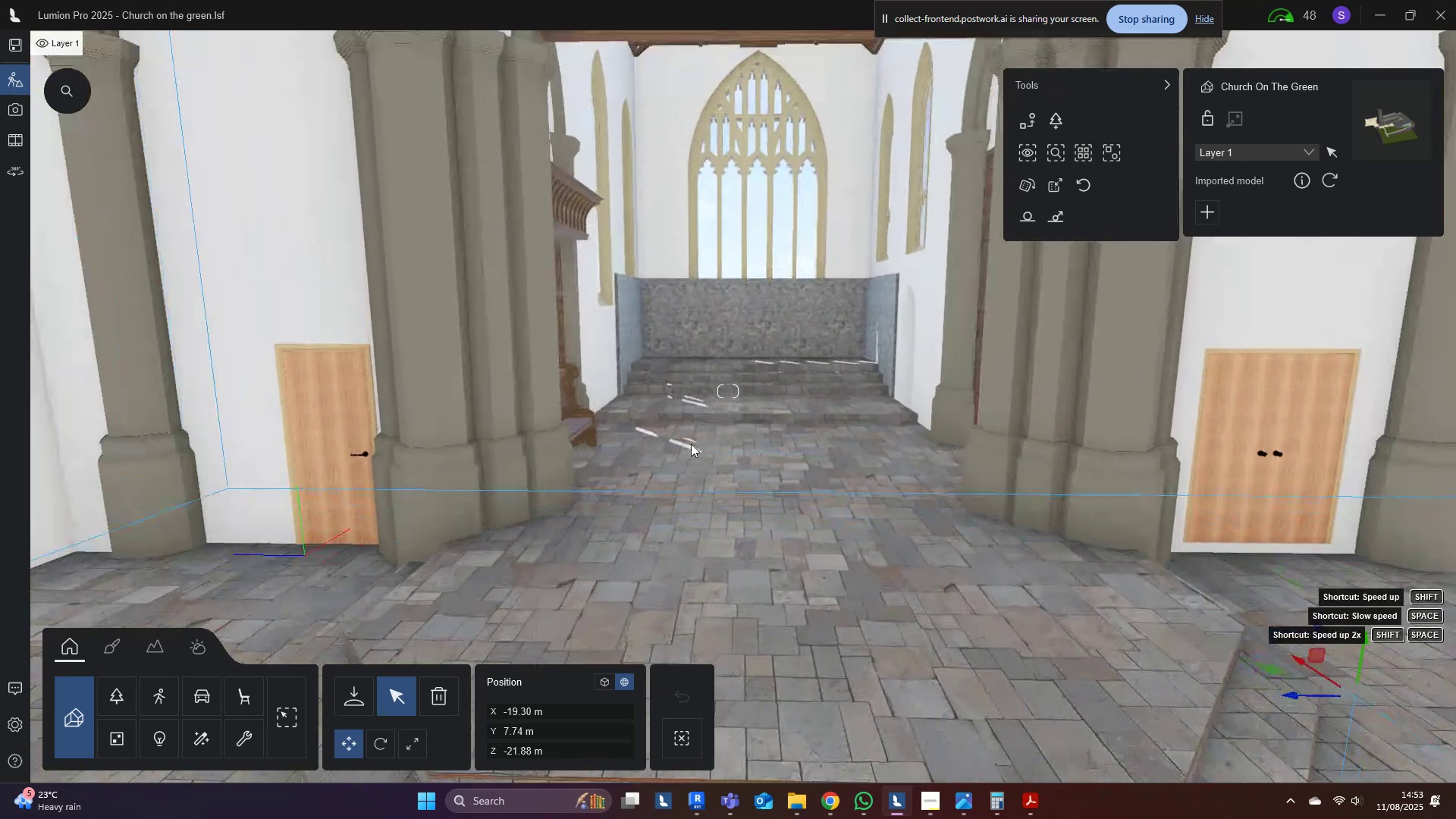 
right_click([789, 395])
 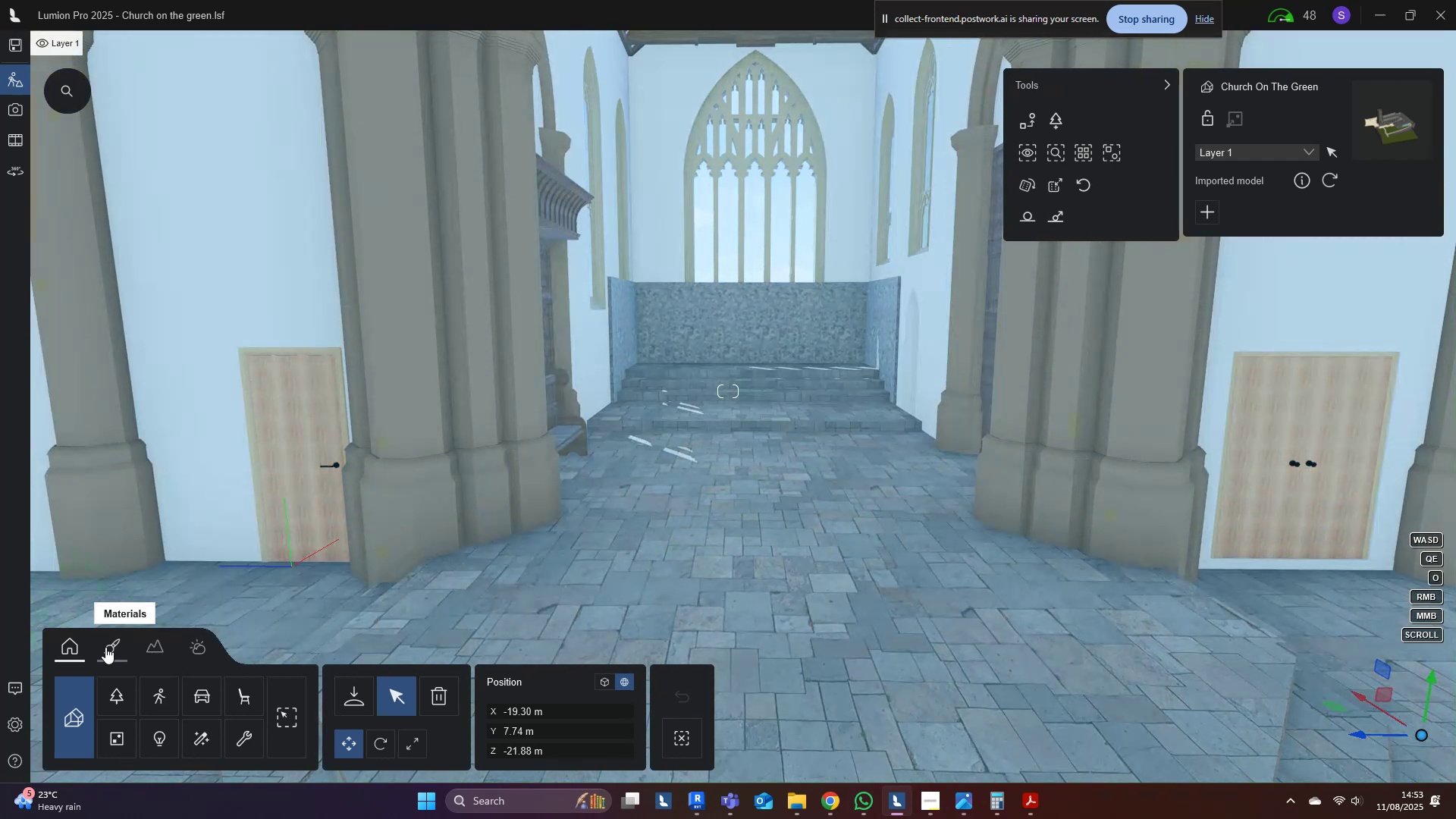 
double_click([277, 209])
 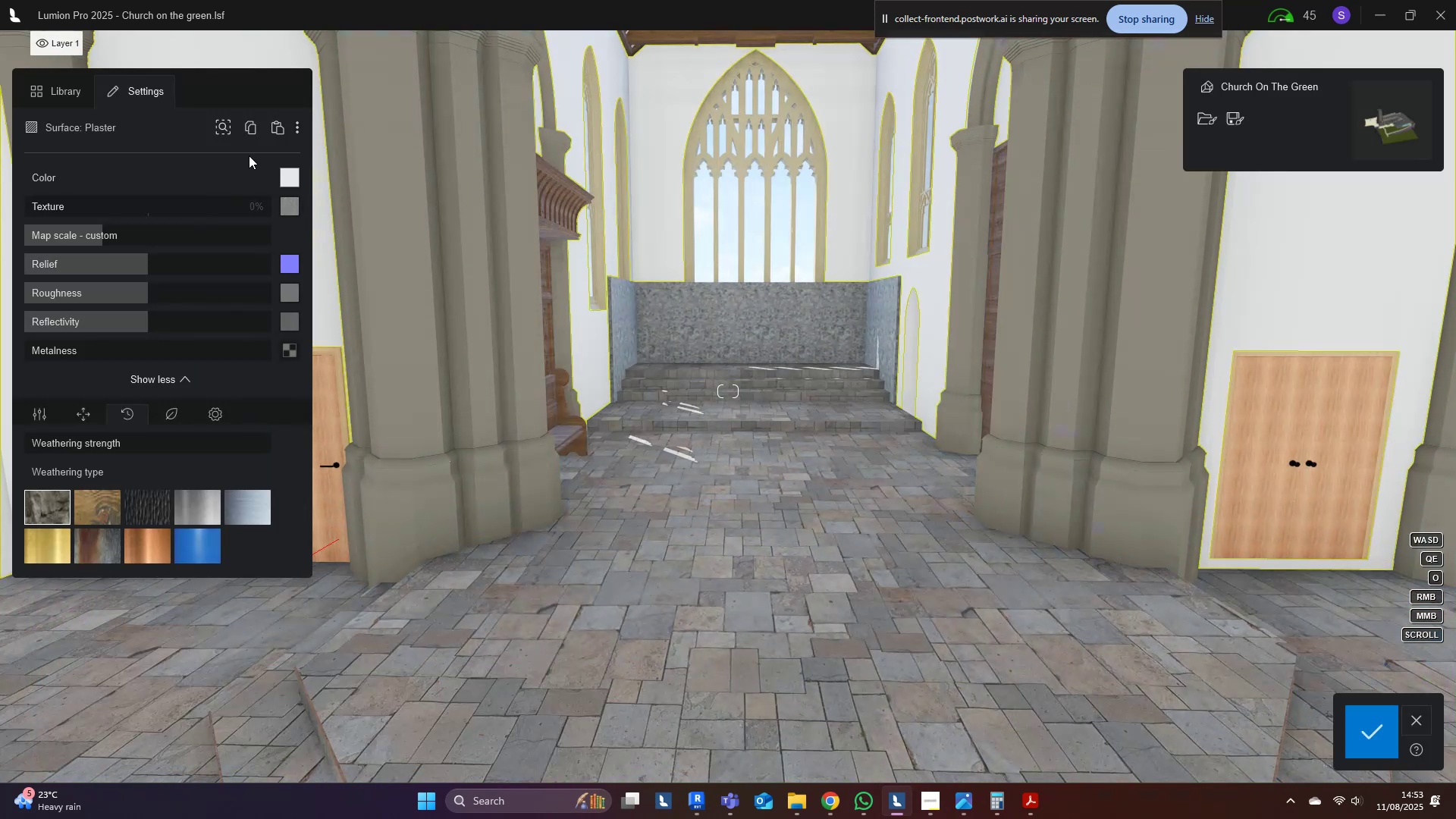 
left_click([258, 132])
 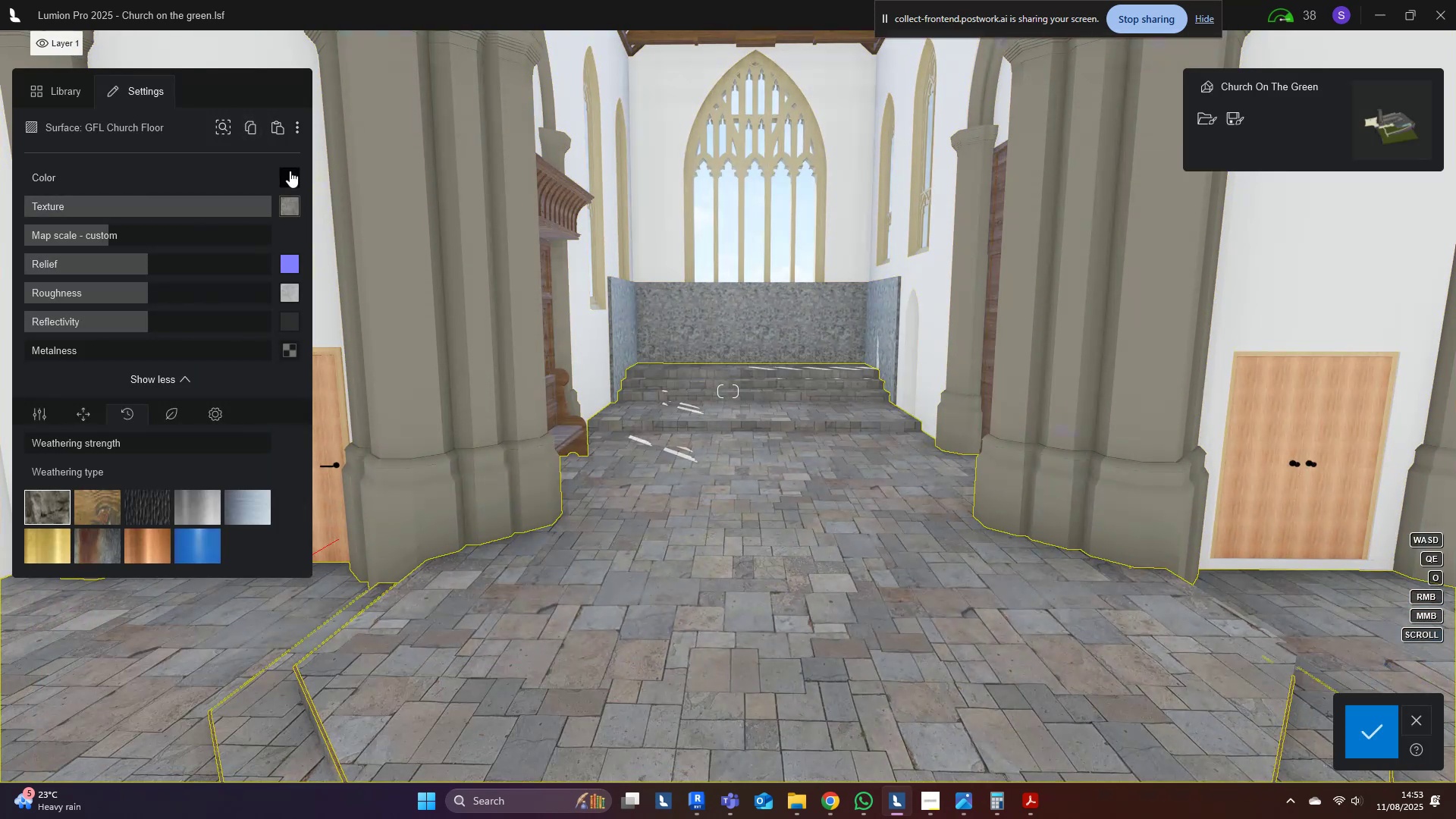 
left_click([267, 118])
 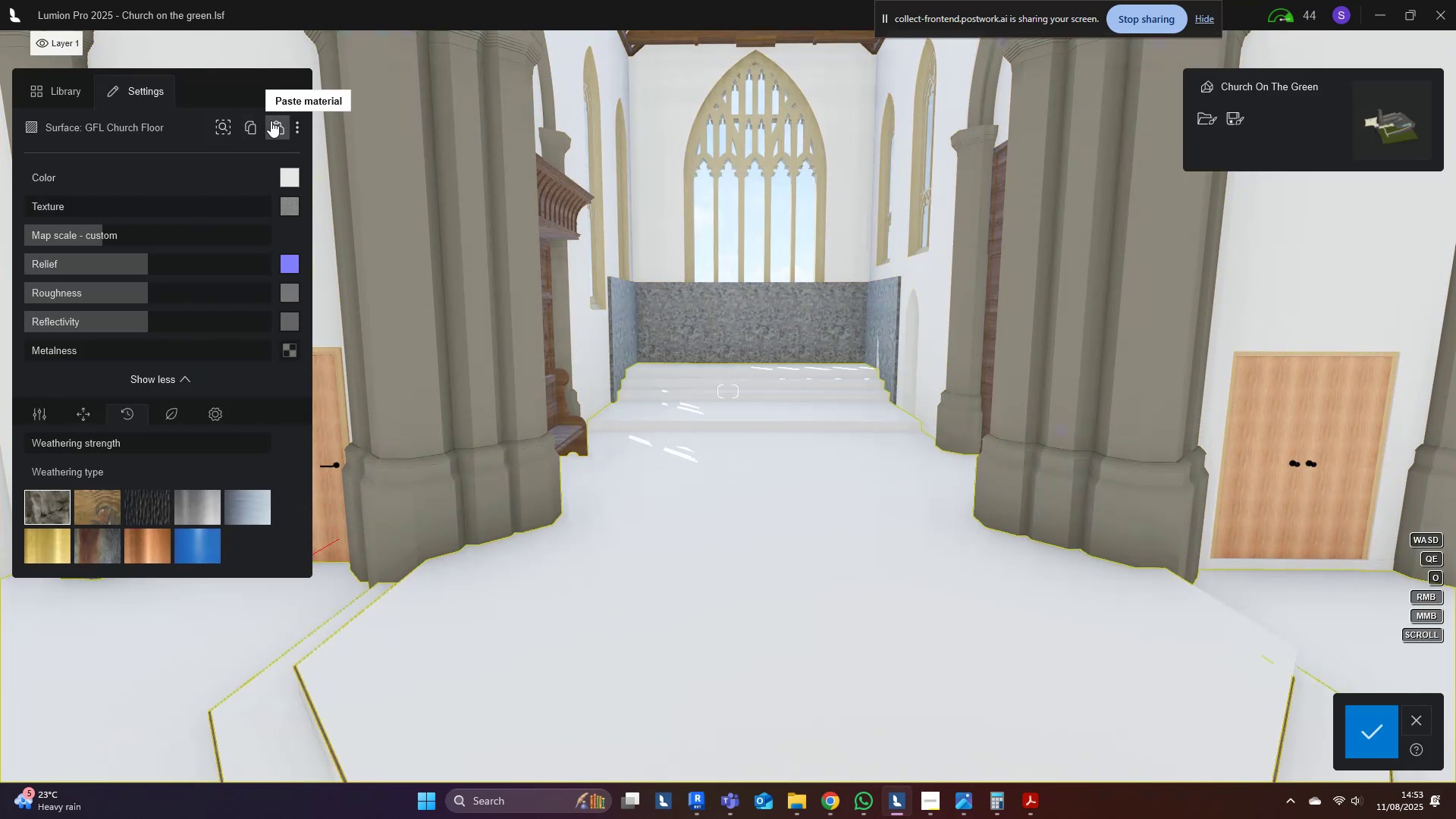 
key(D)
 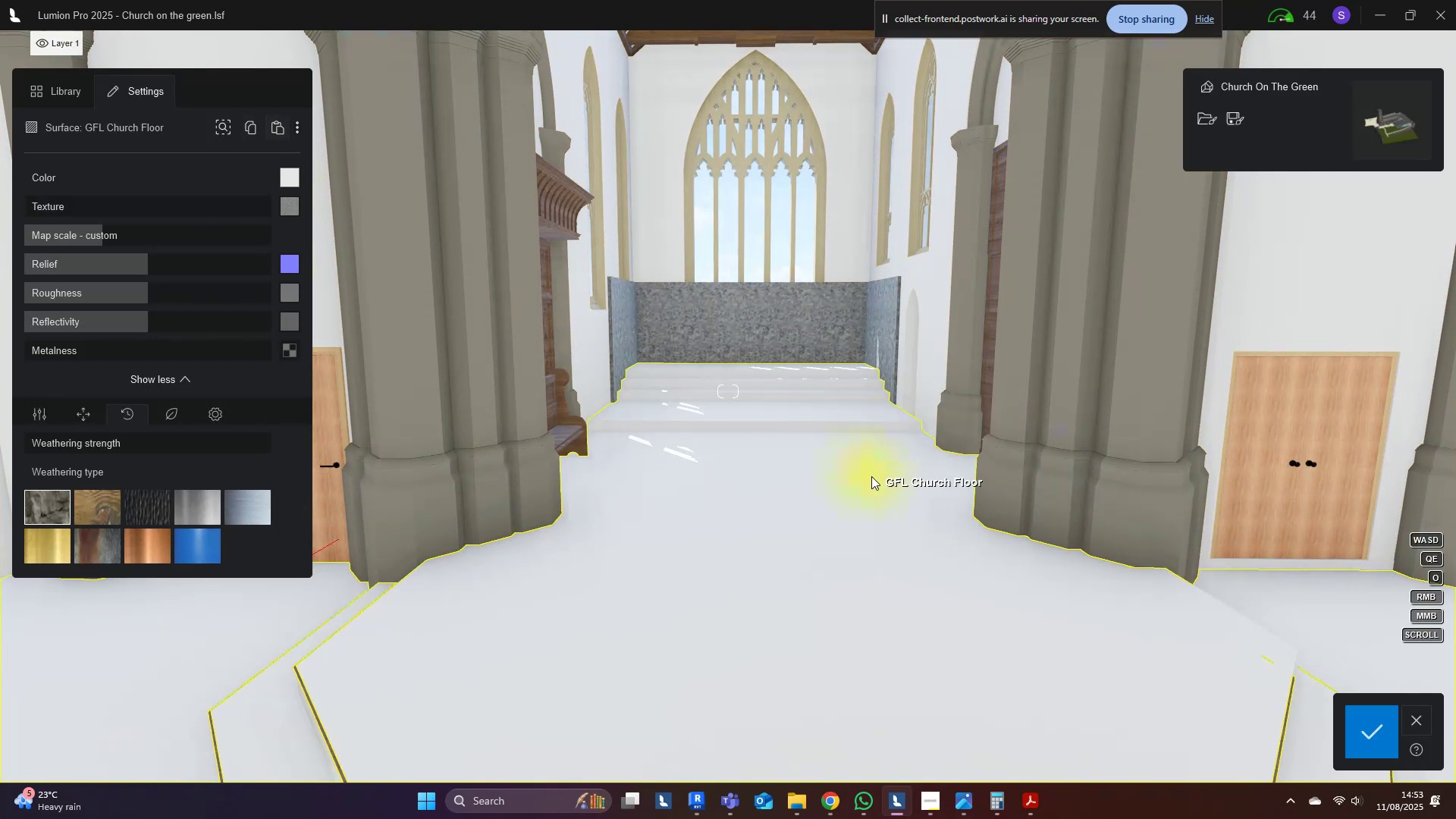 
key(Shift+ShiftLeft)
 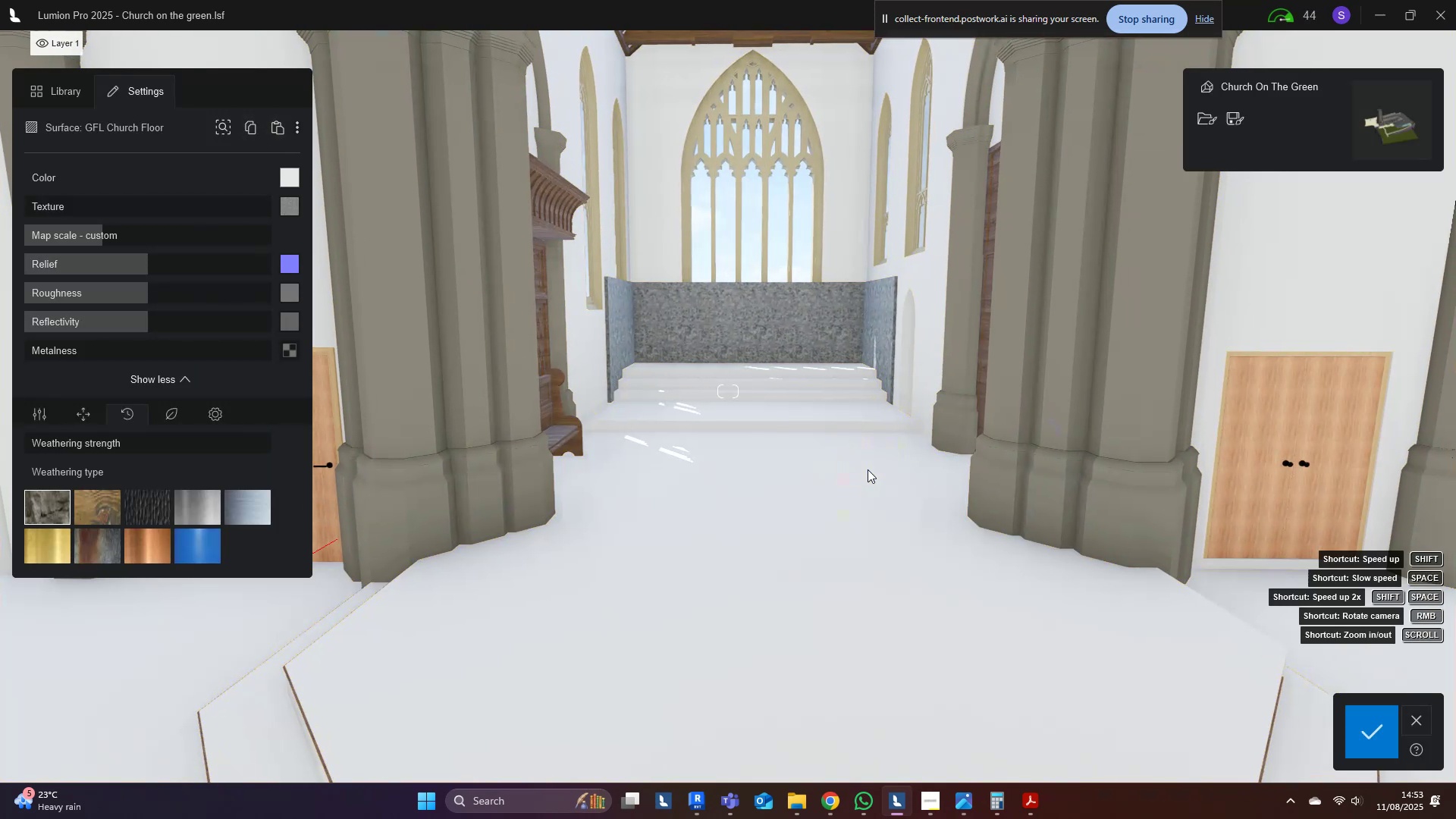 
key(Shift+W)
 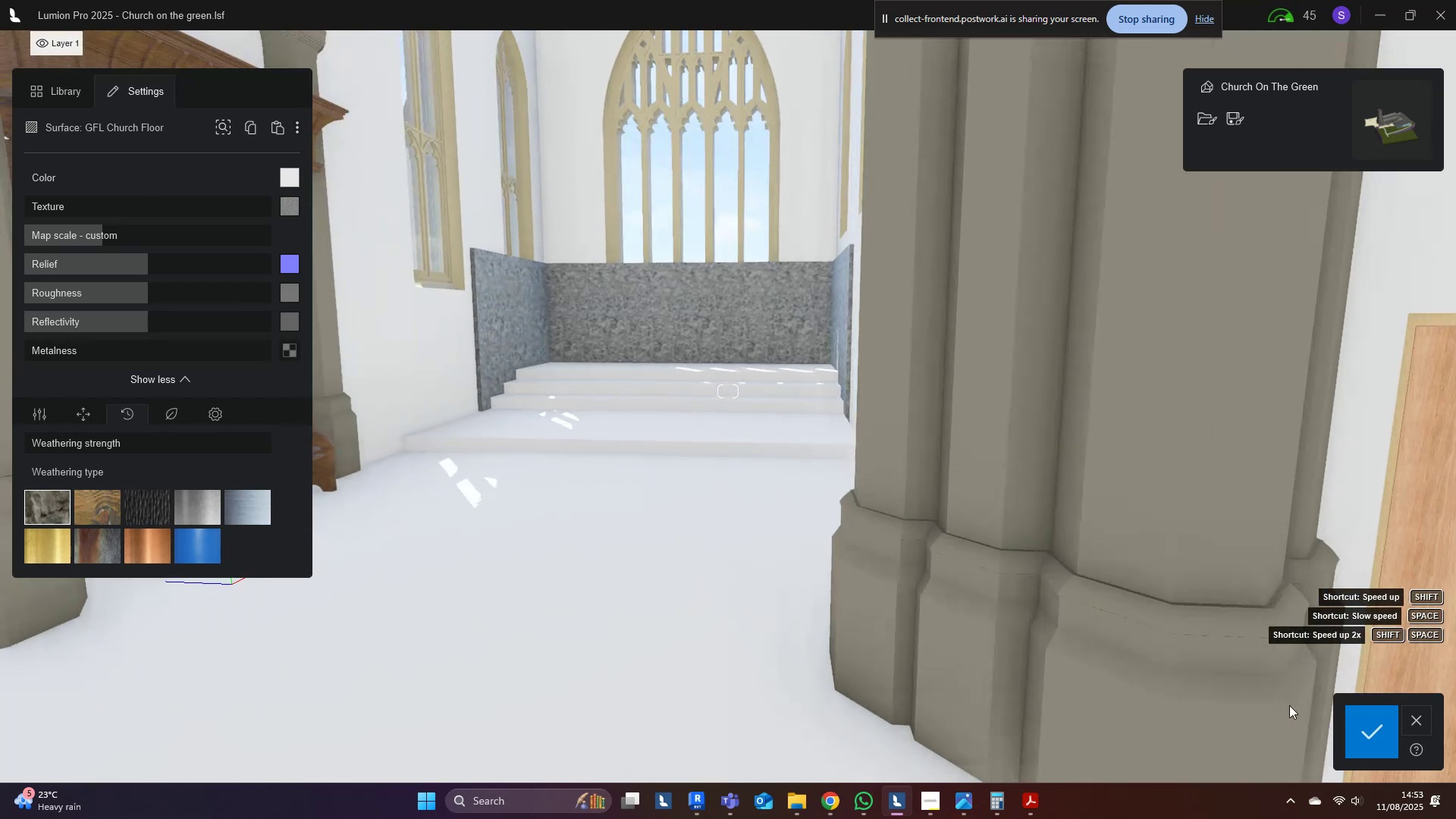 
left_click([1384, 718])
 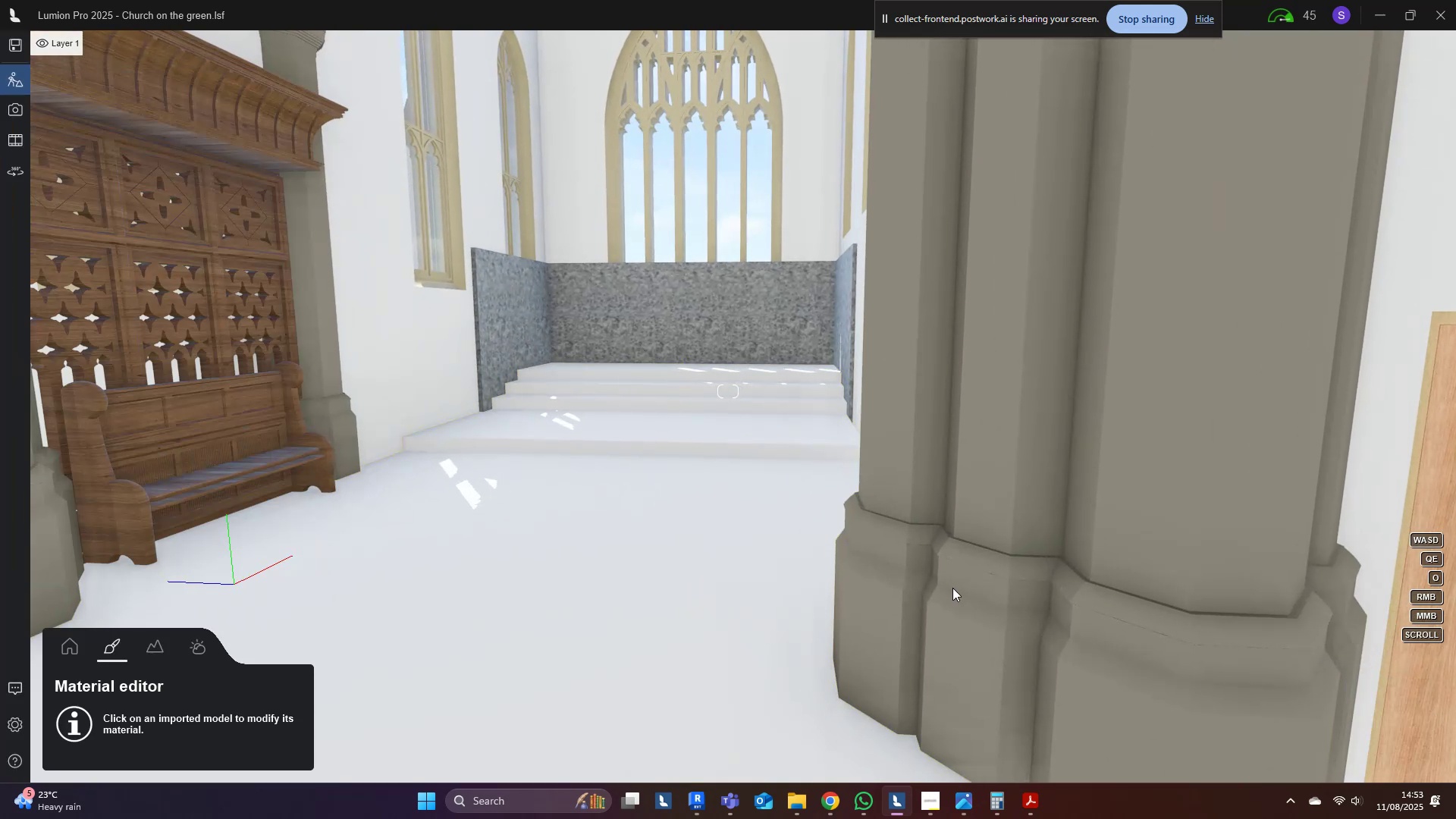 
hold_key(key=S, duration=1.06)
 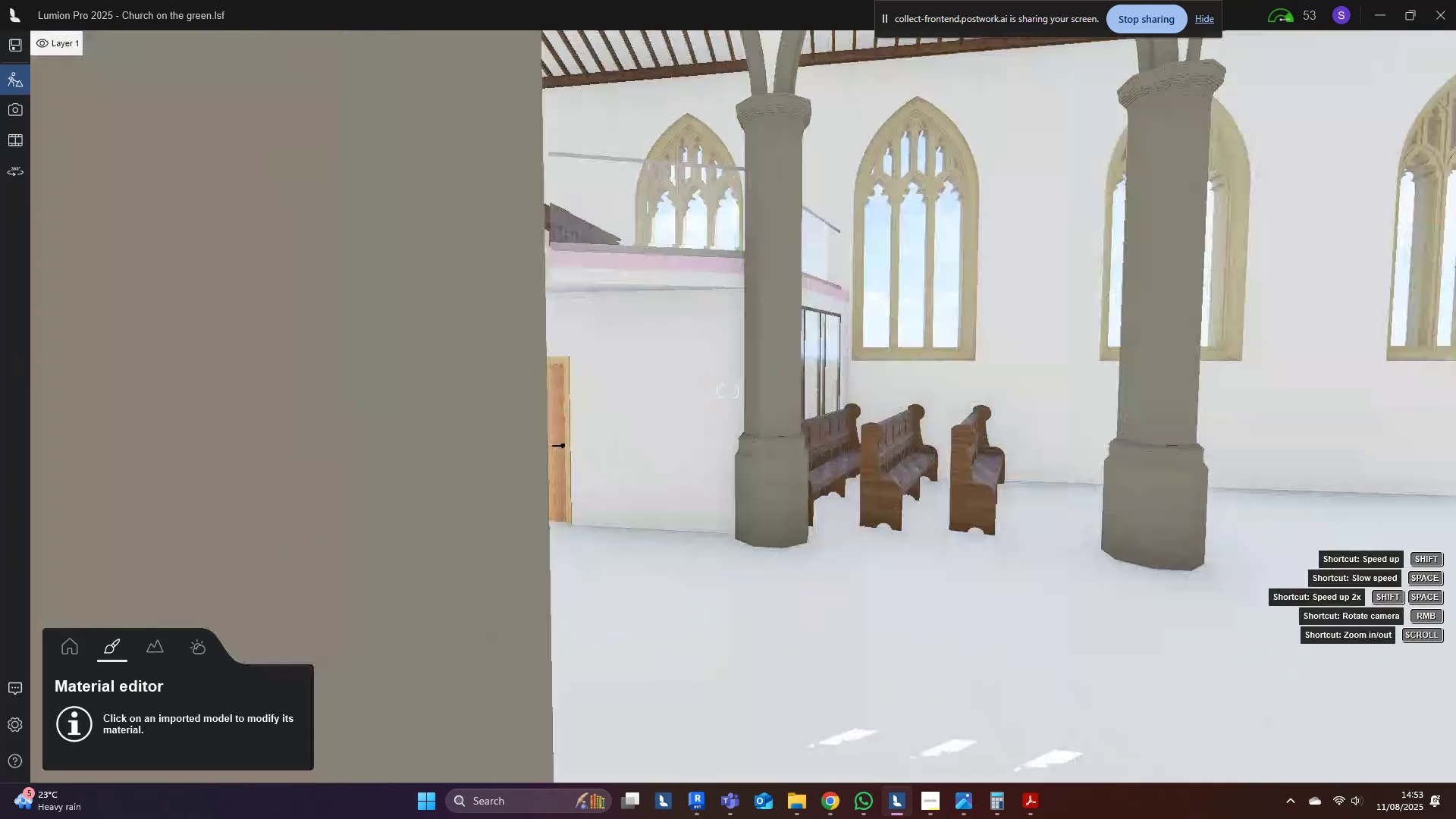 
hold_key(key=A, duration=0.45)
 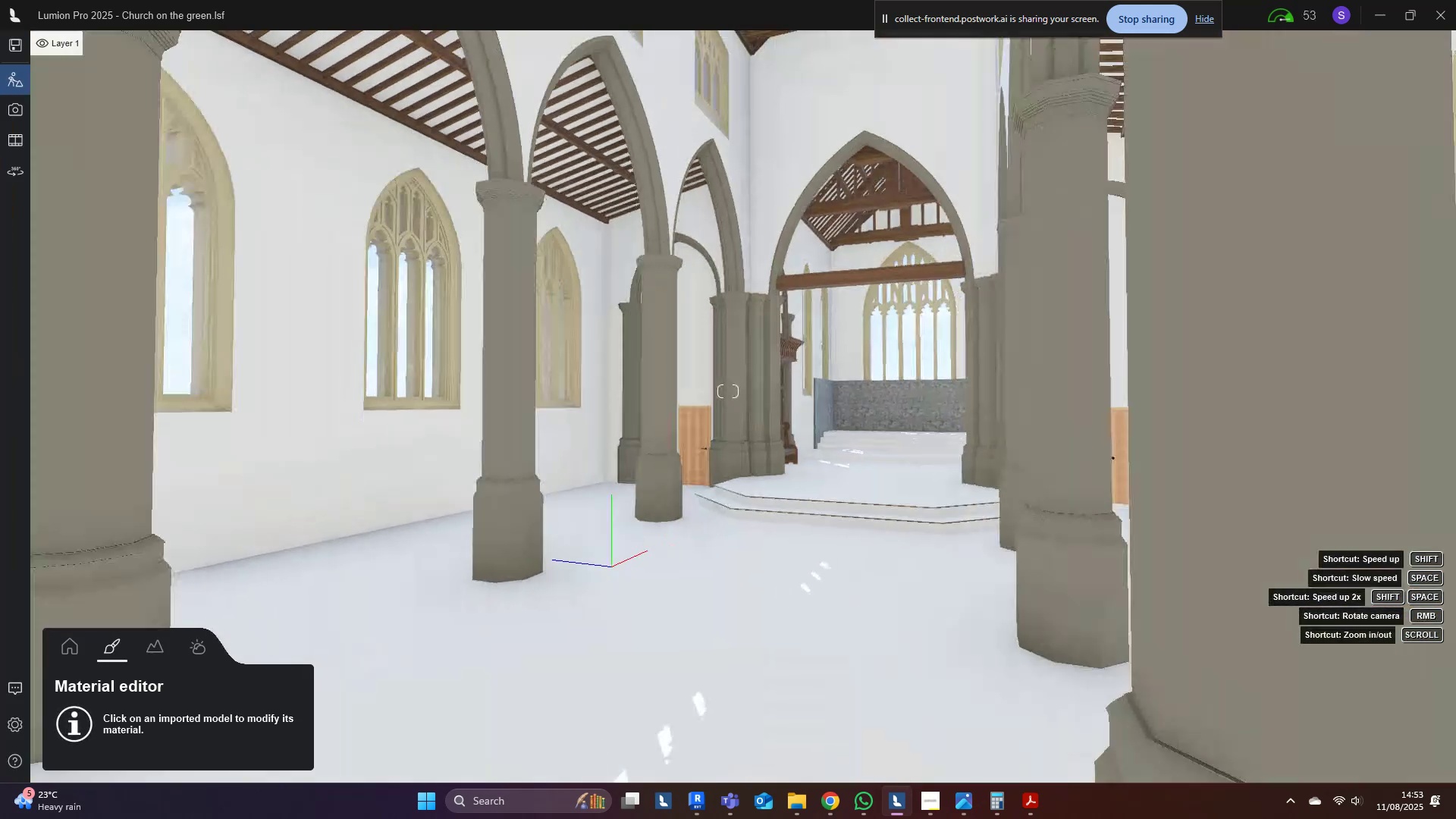 
hold_key(key=D, duration=0.63)
 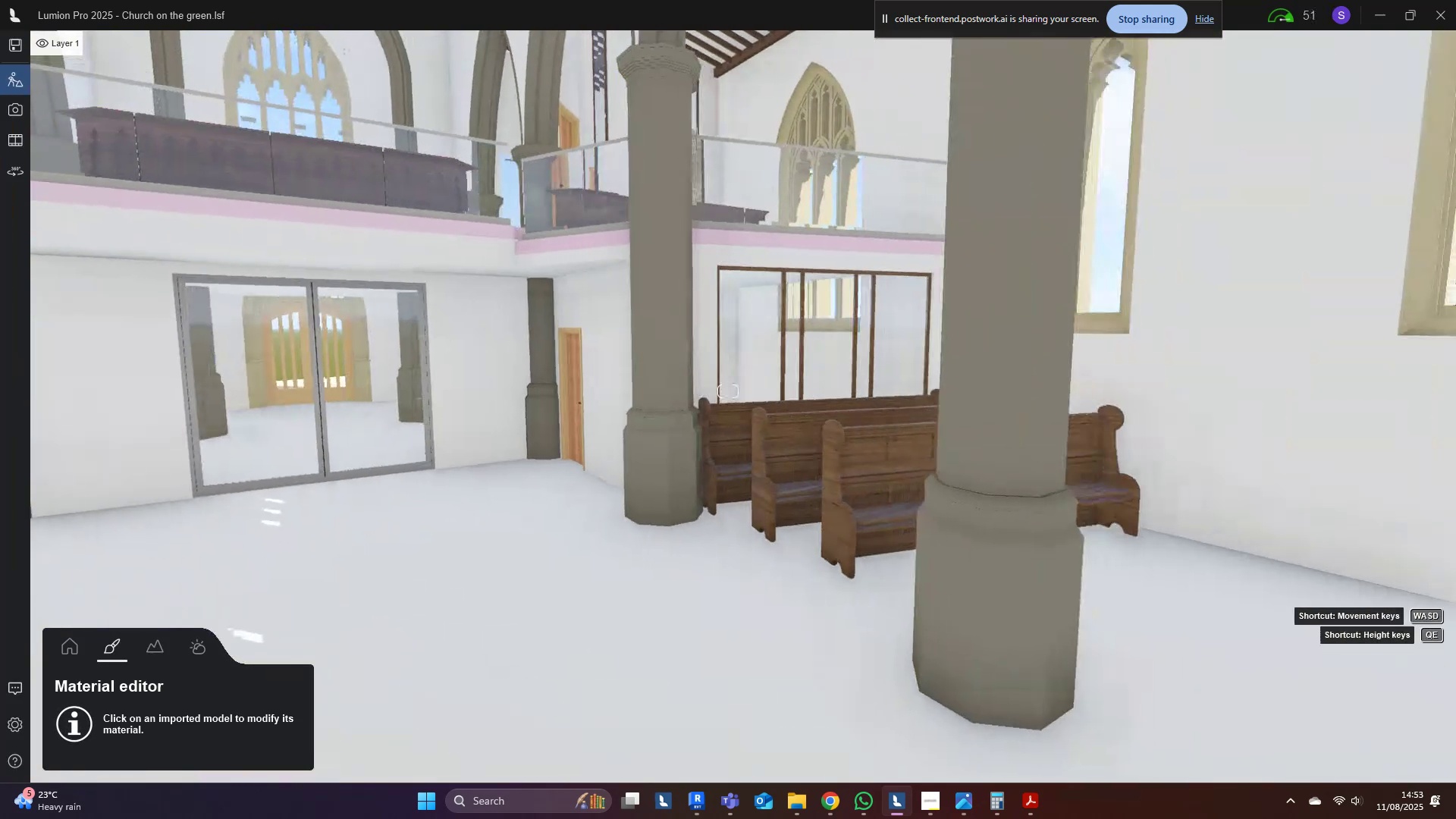 
hold_key(key=D, duration=0.32)
 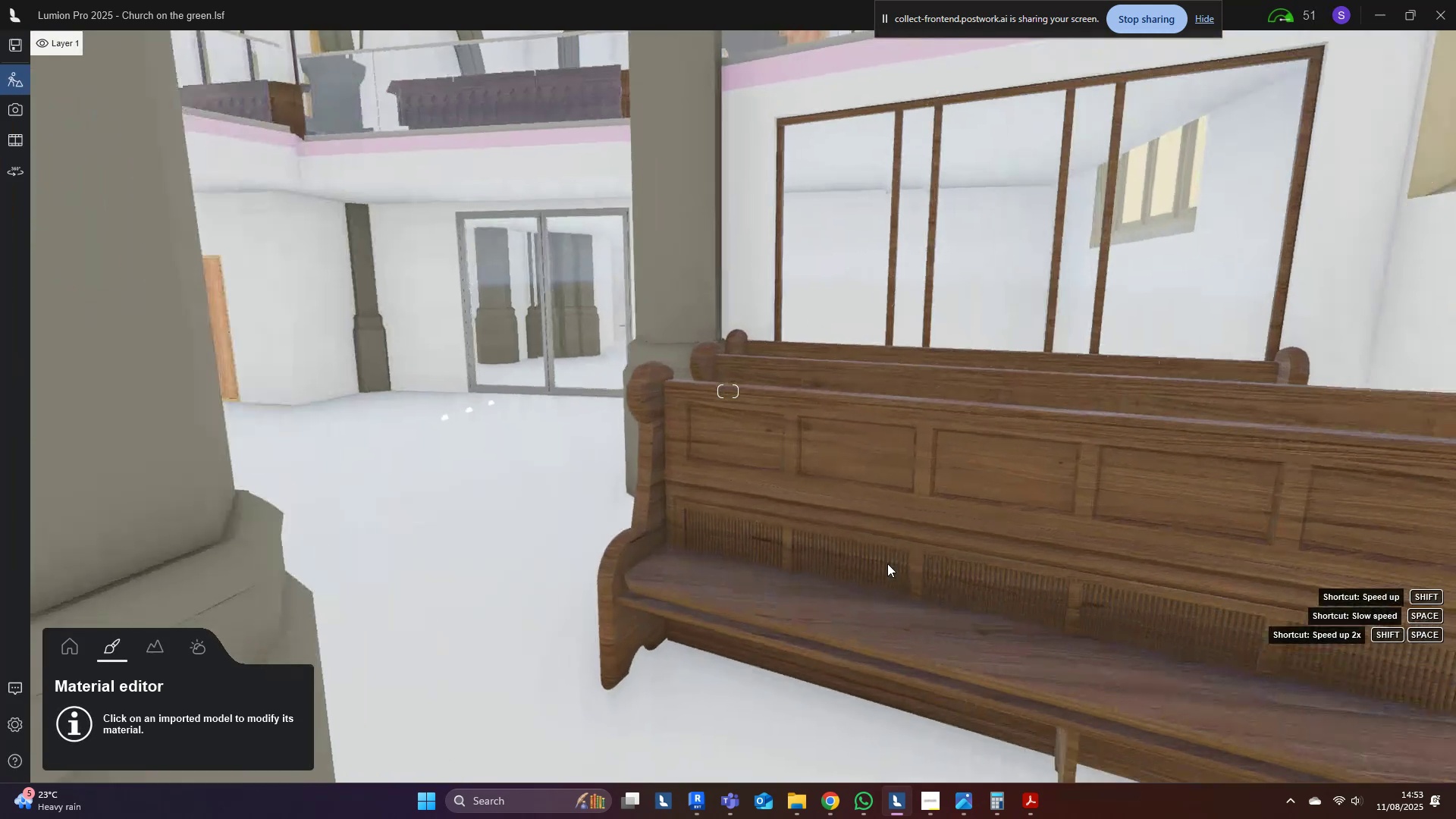 
type(Wdewe)
 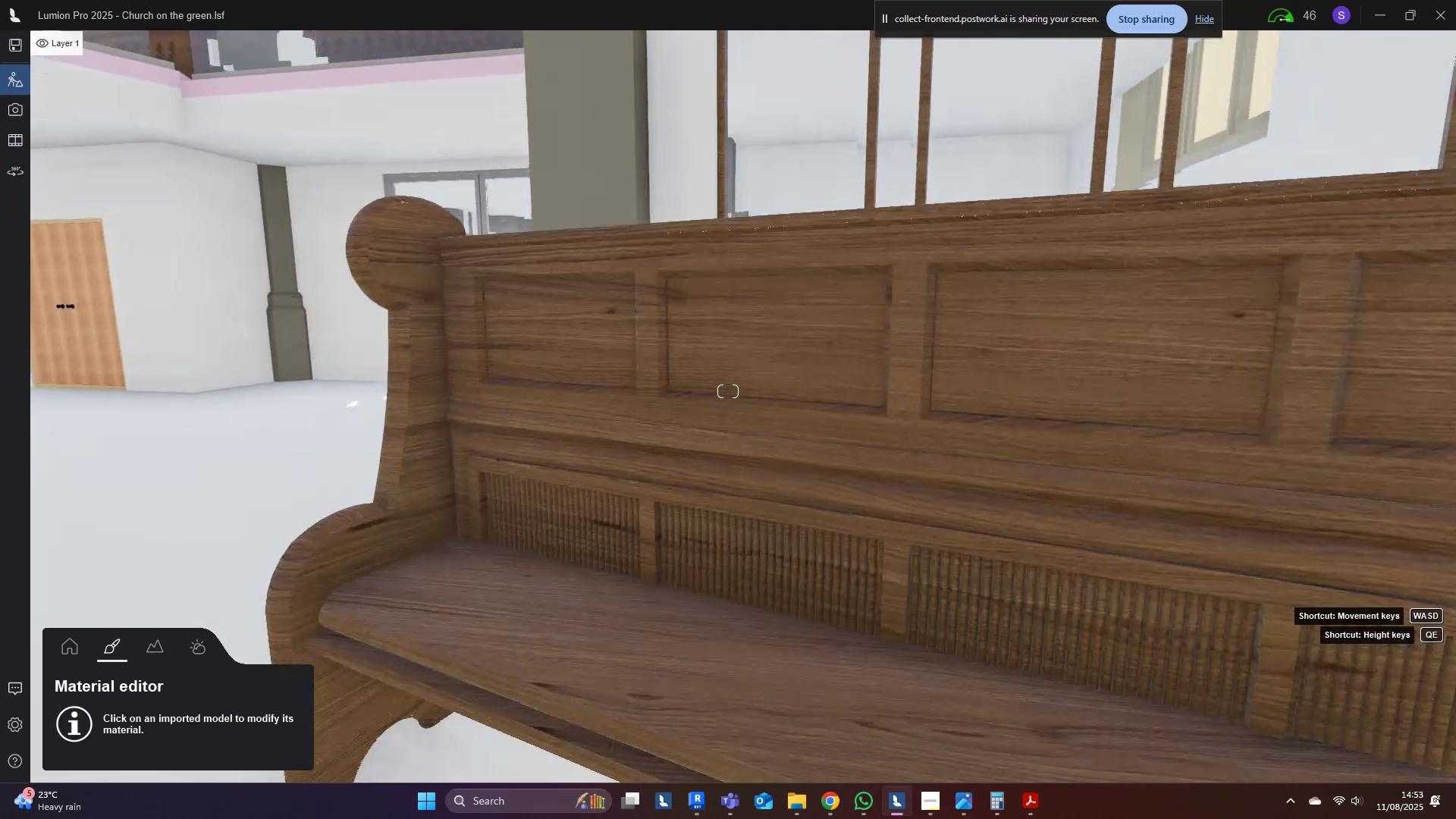 
right_click([684, 616])
 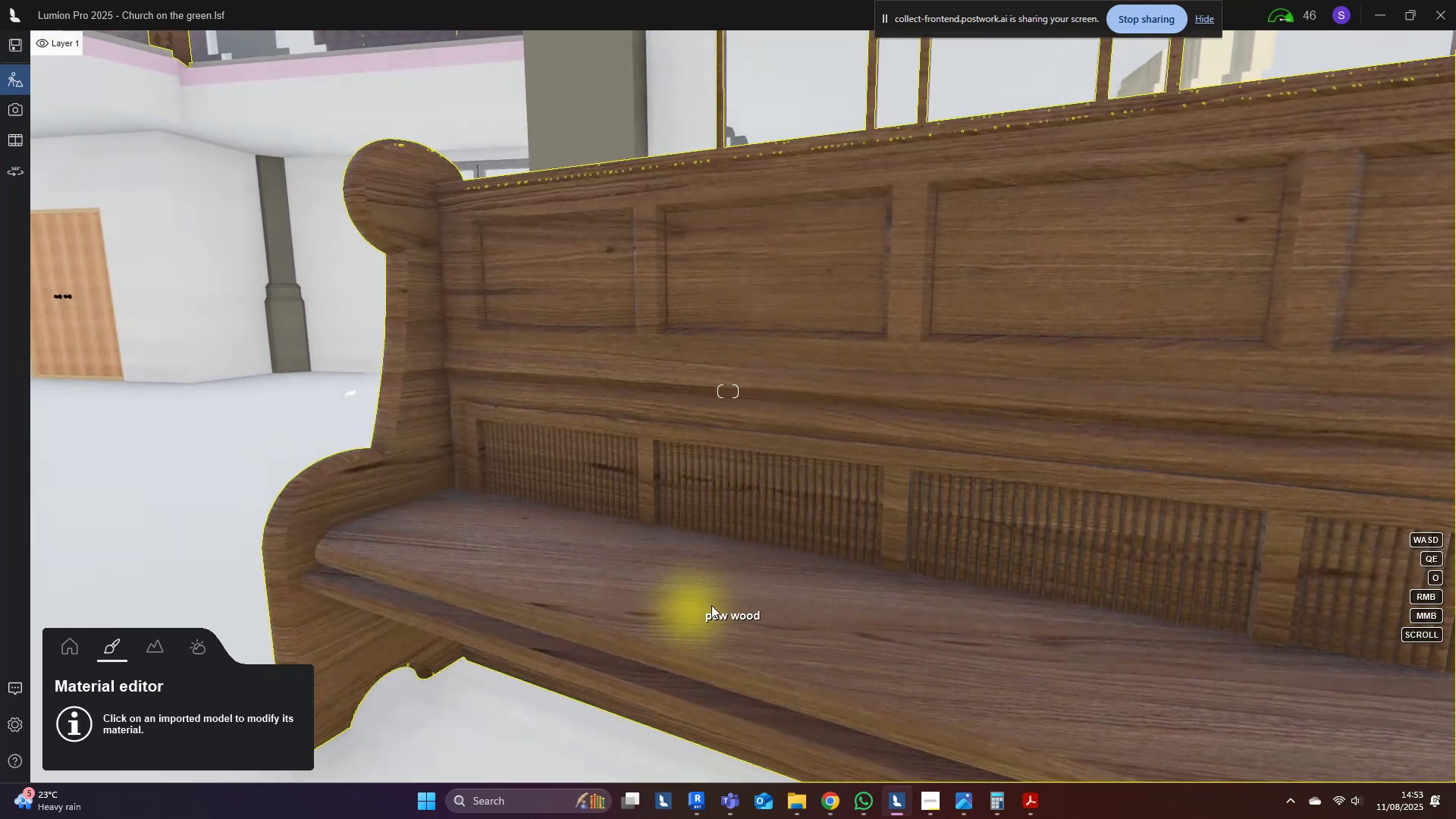 
hold_key(key=S, duration=0.48)
 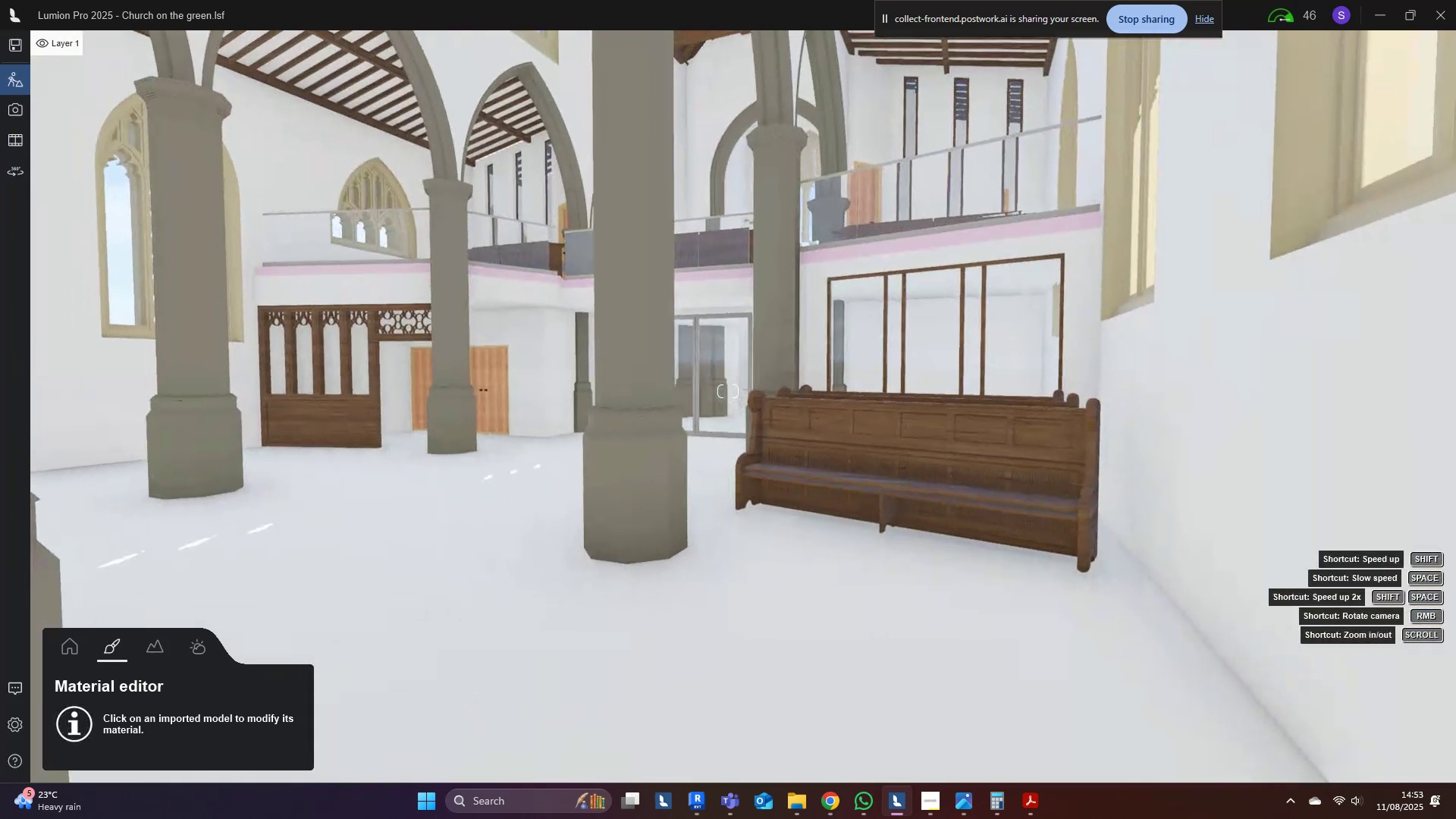 
type(wQAAEWa)
 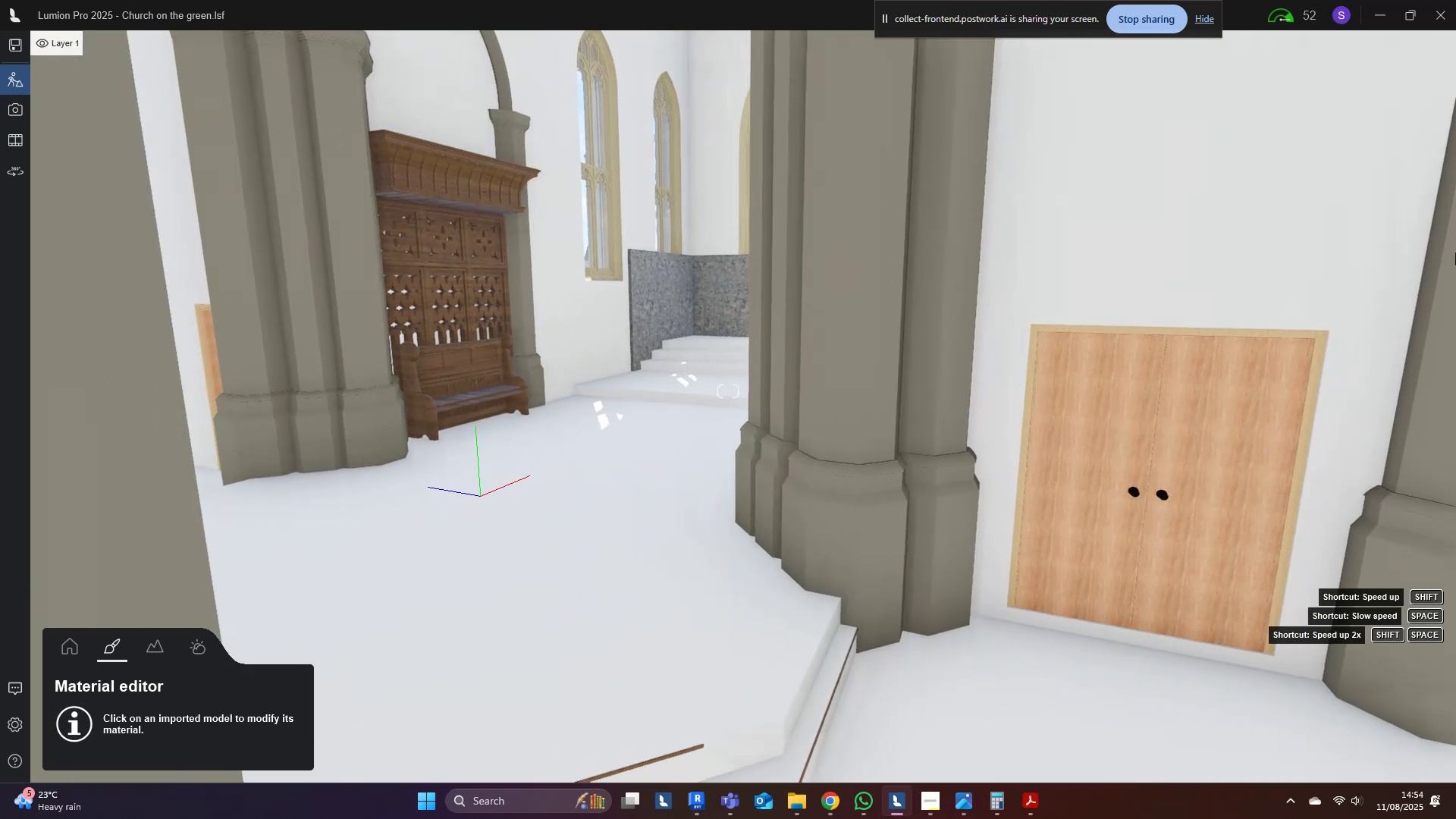 
hold_key(key=S, duration=0.53)
 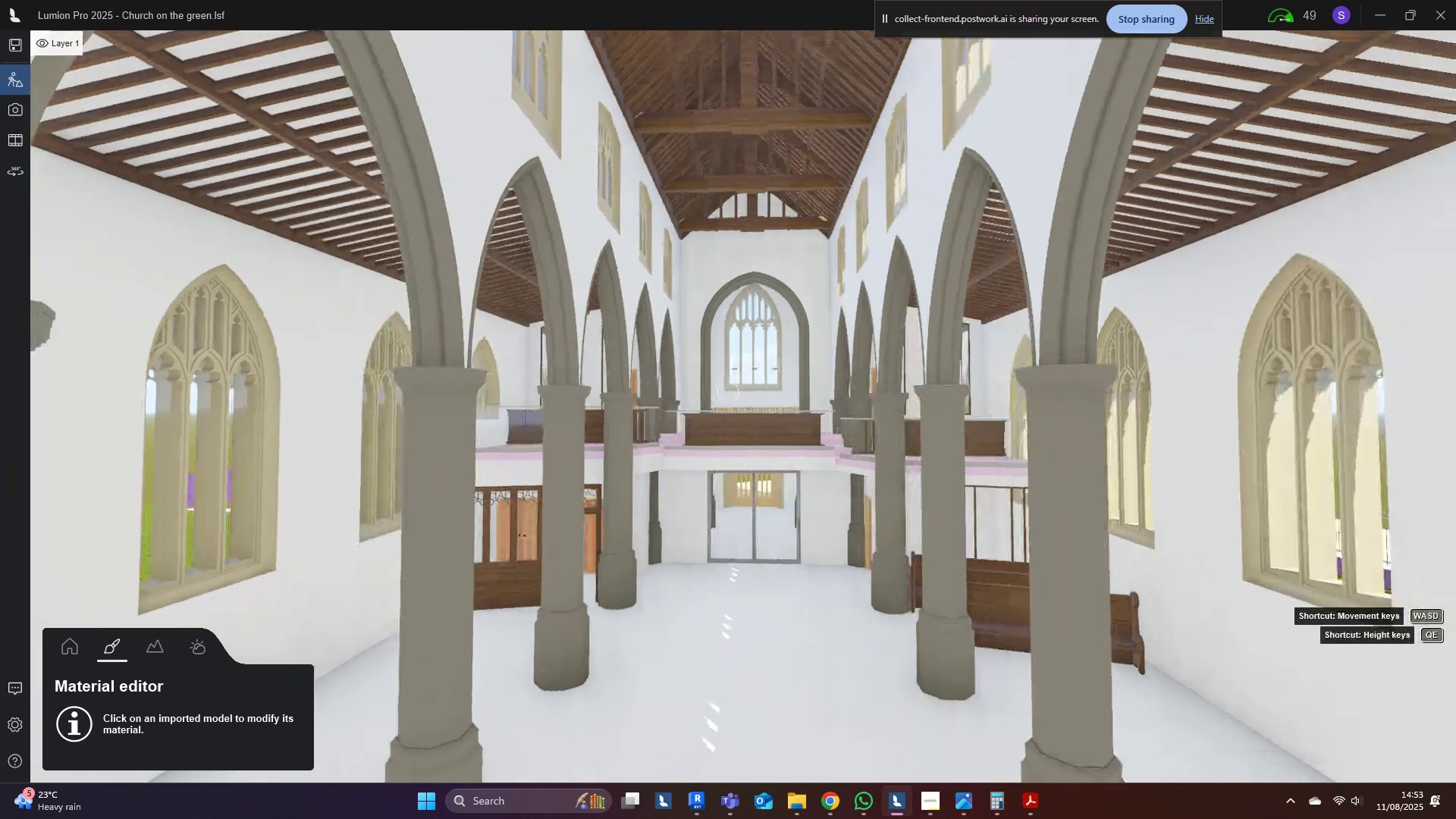 
hold_key(key=S, duration=0.38)
 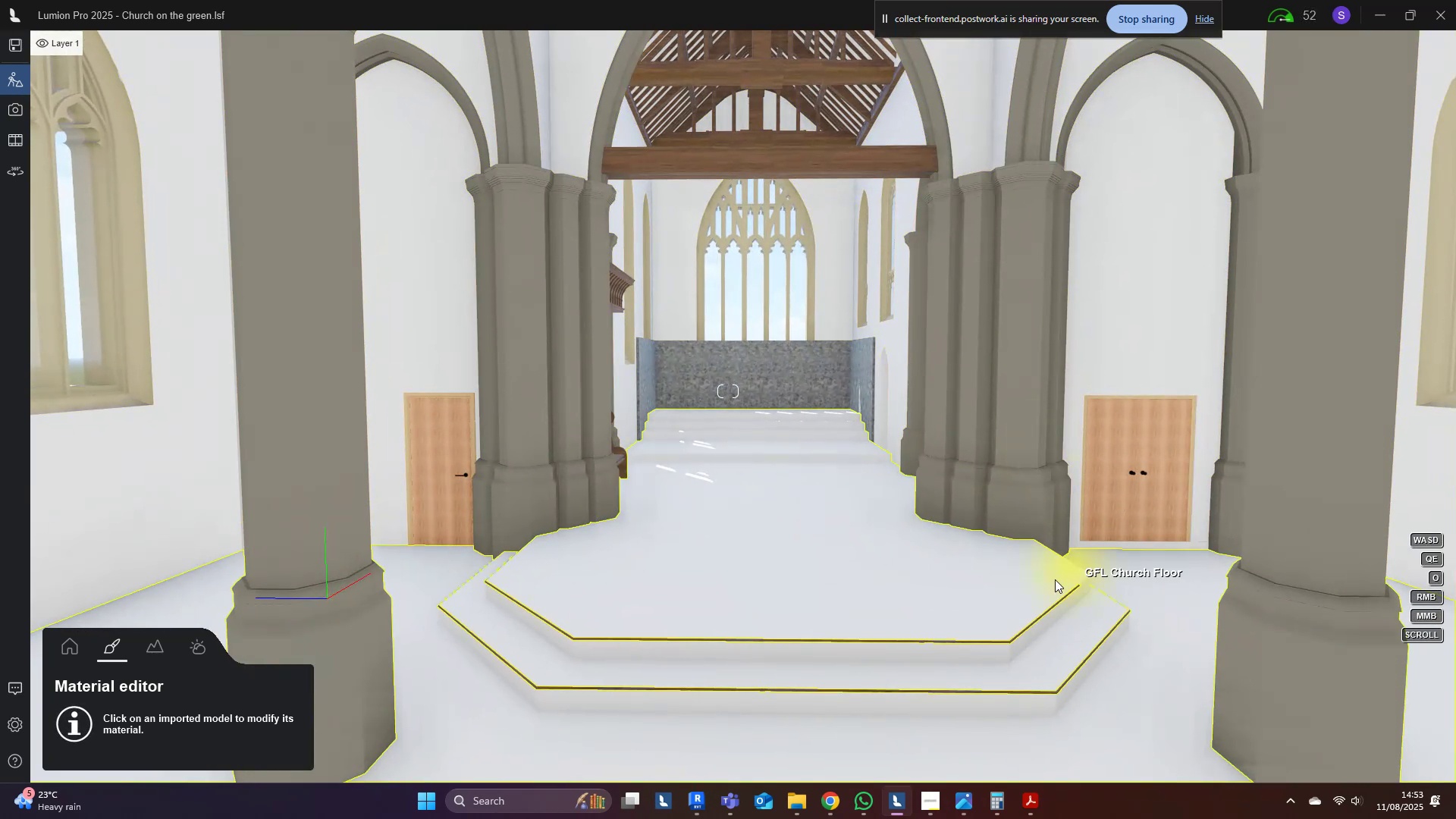 
hold_key(key=D, duration=0.59)
 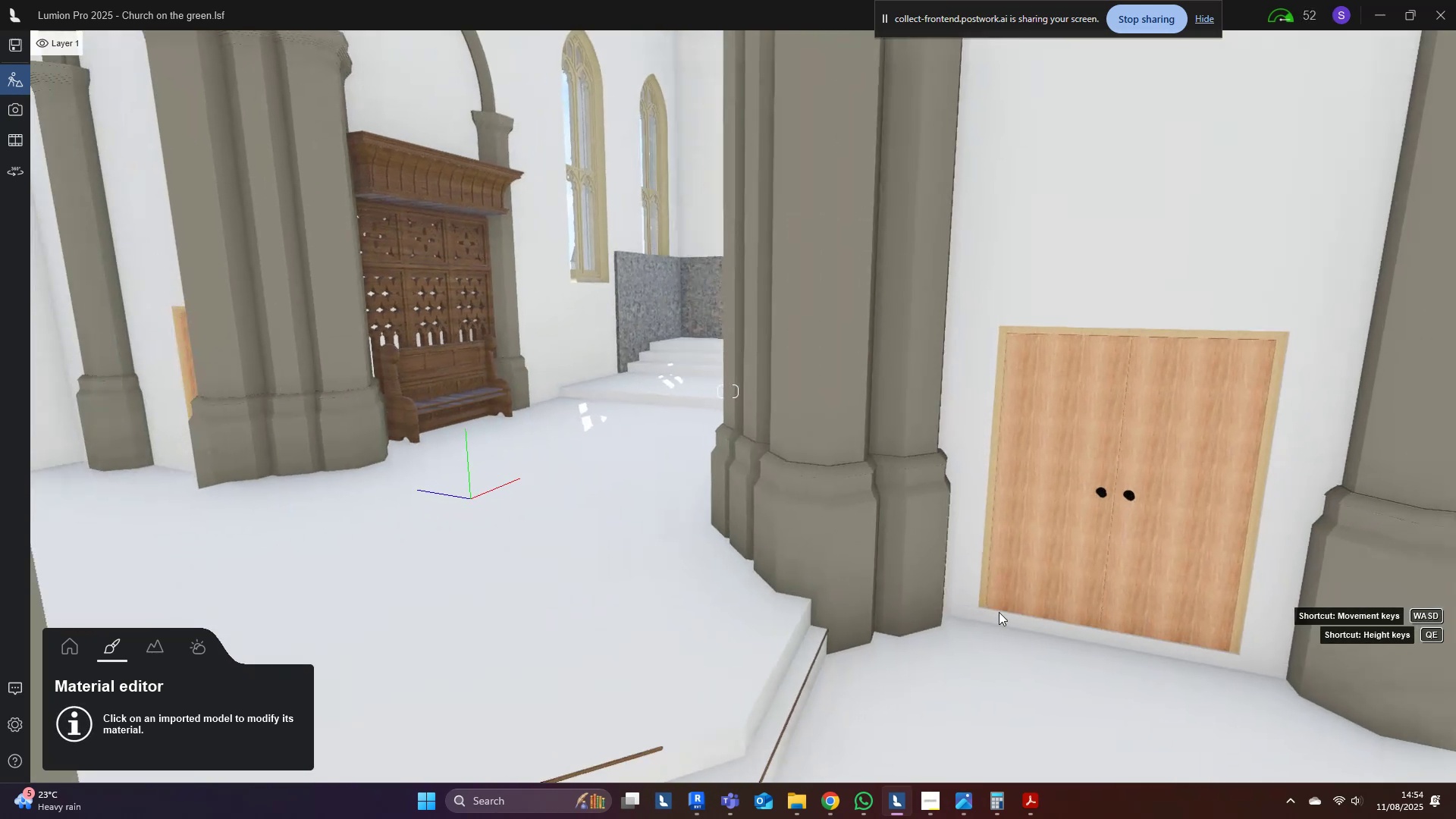 
left_click([1382, 13])
 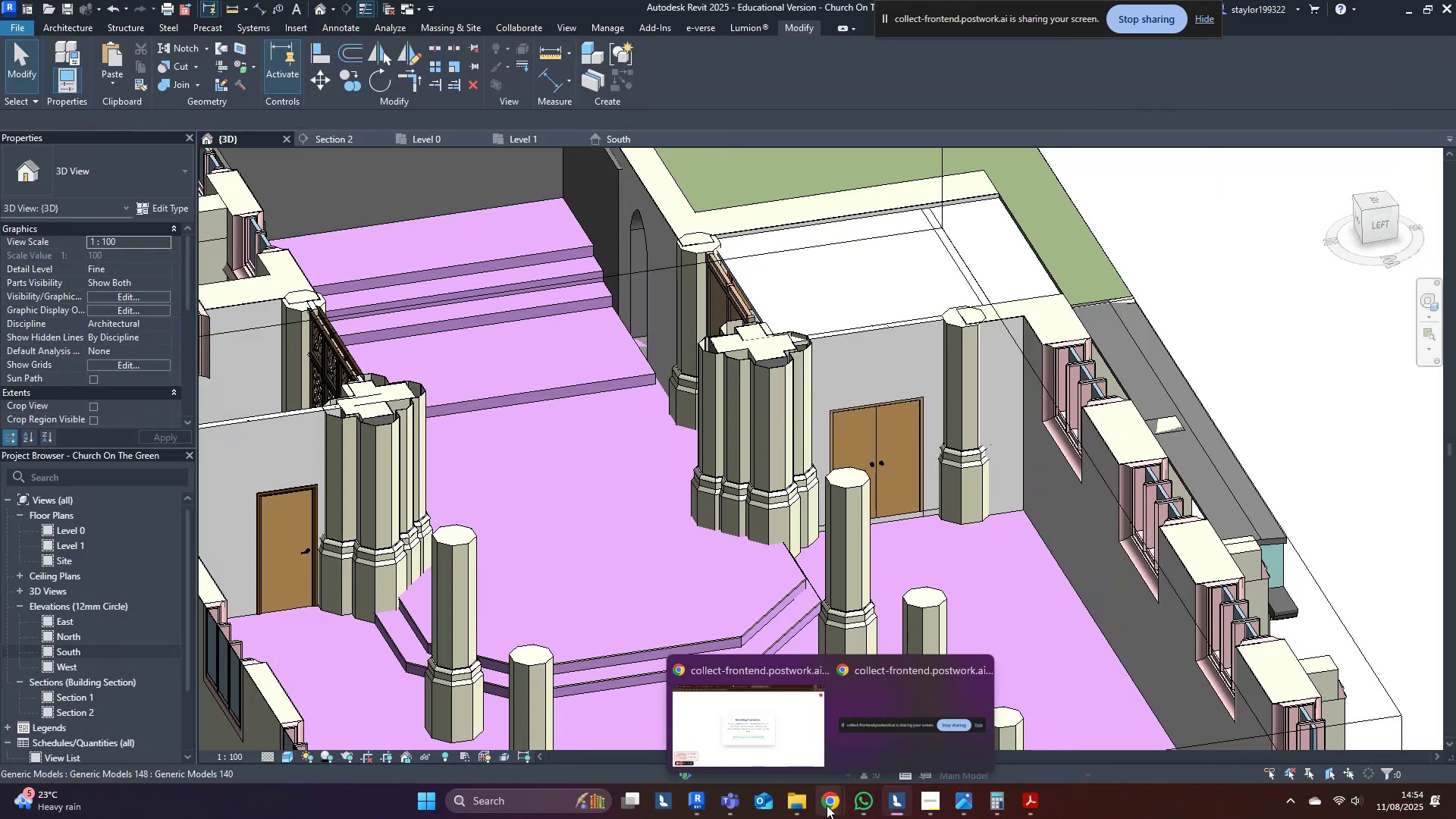 
left_click([696, 802])
 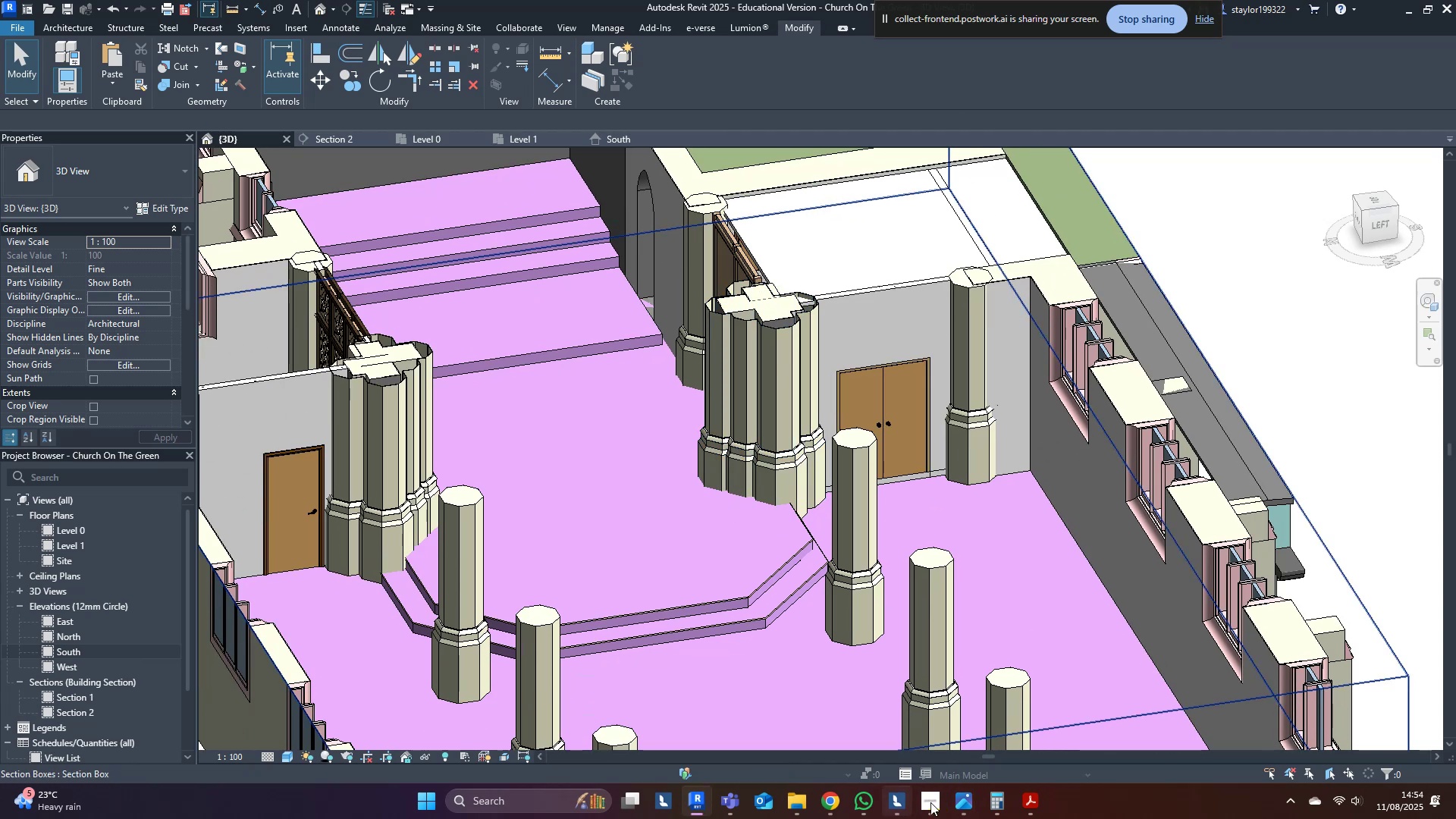 
left_click([974, 806])
 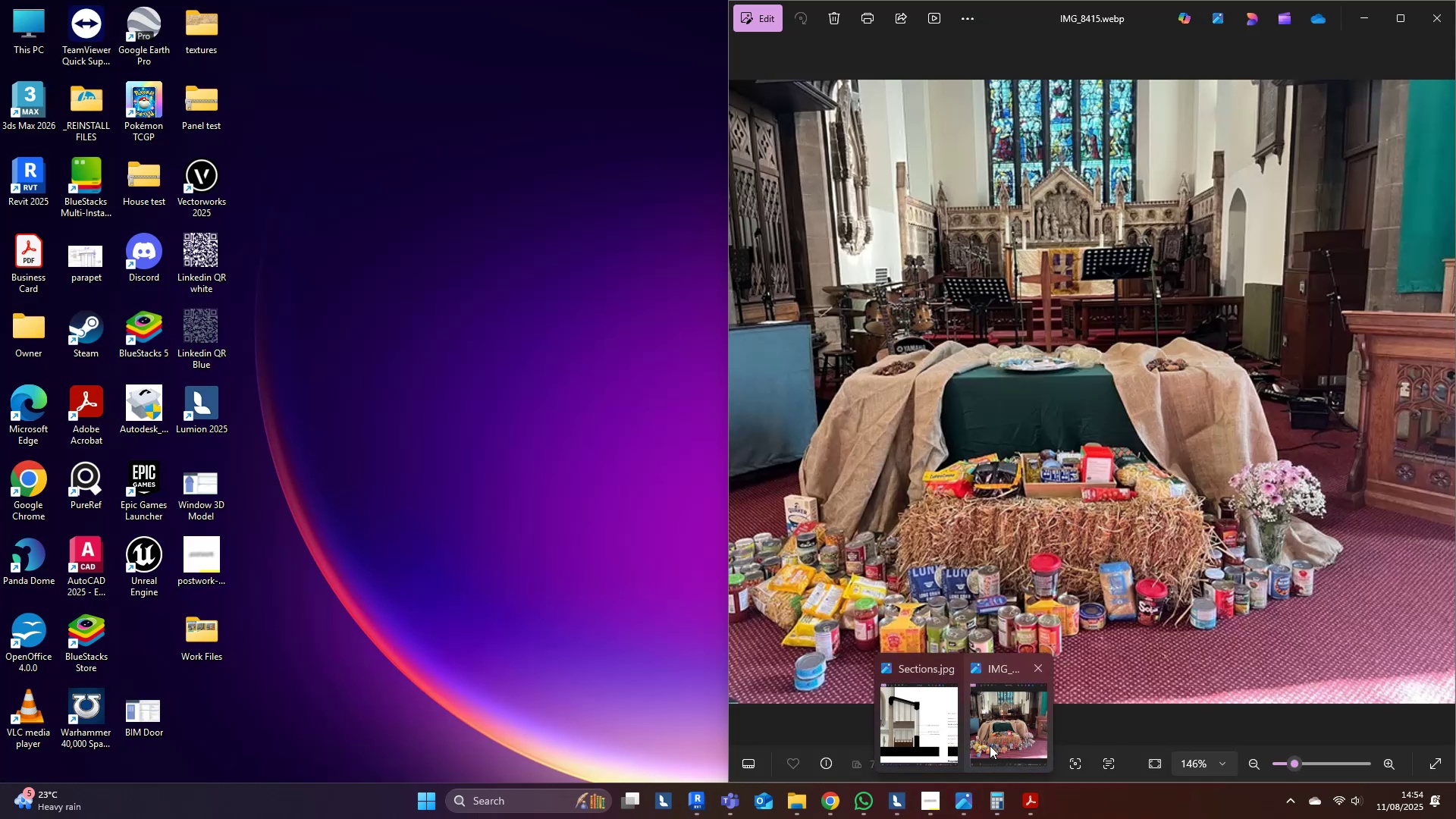 
left_click([990, 745])
 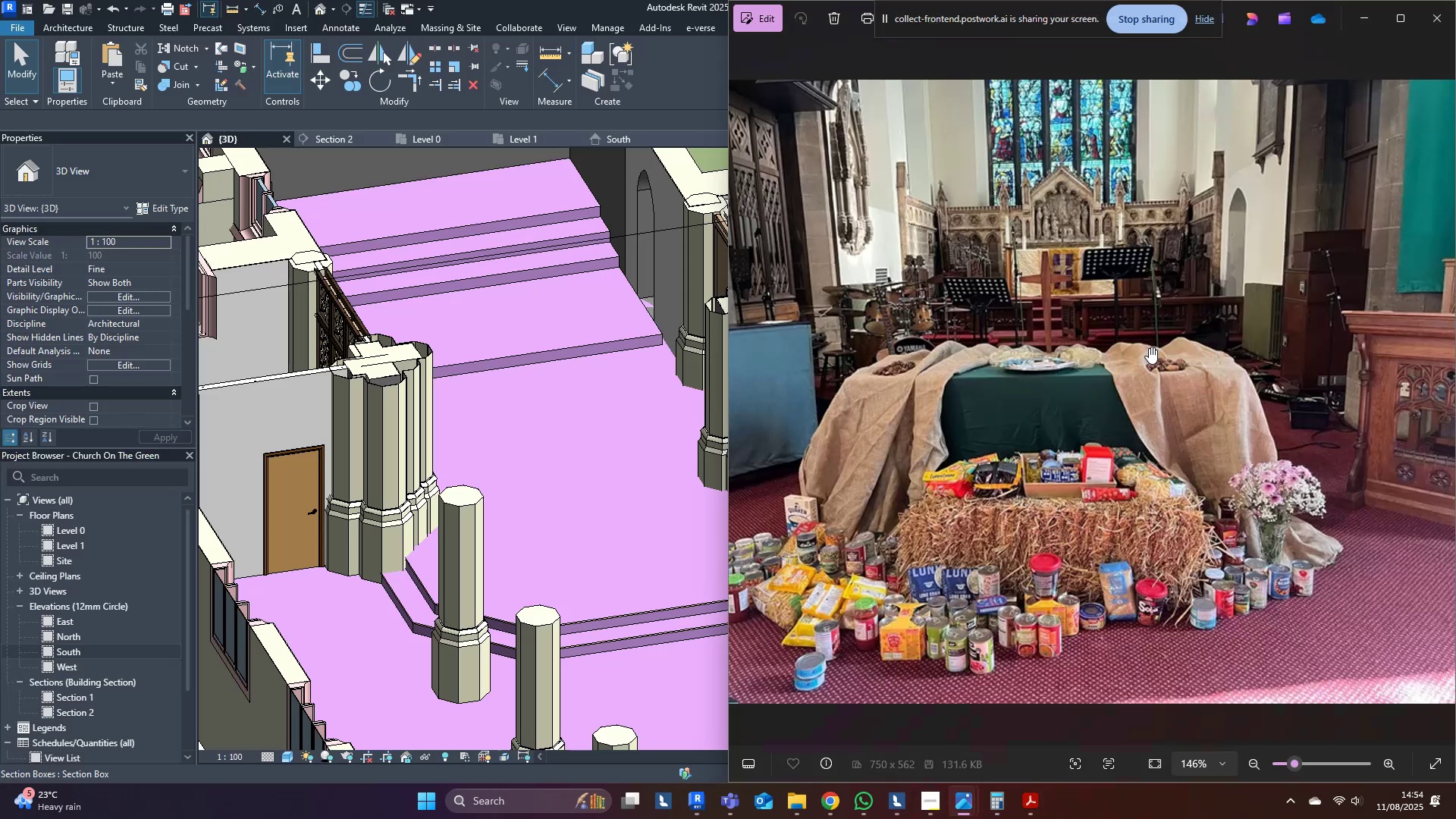 
scroll: coordinate [1135, 308], scroll_direction: up, amount: 11.0
 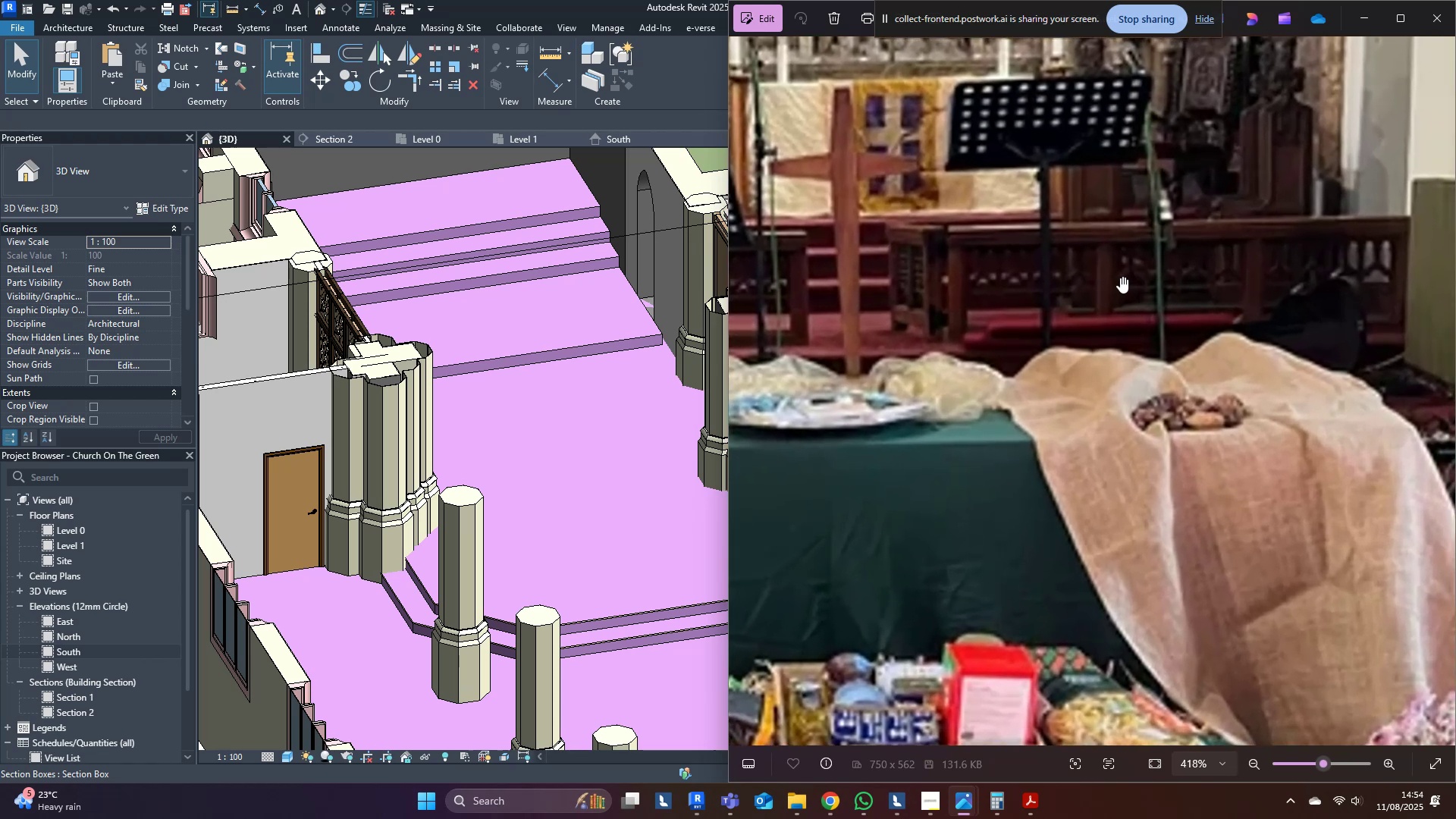 
wait(7.81)
 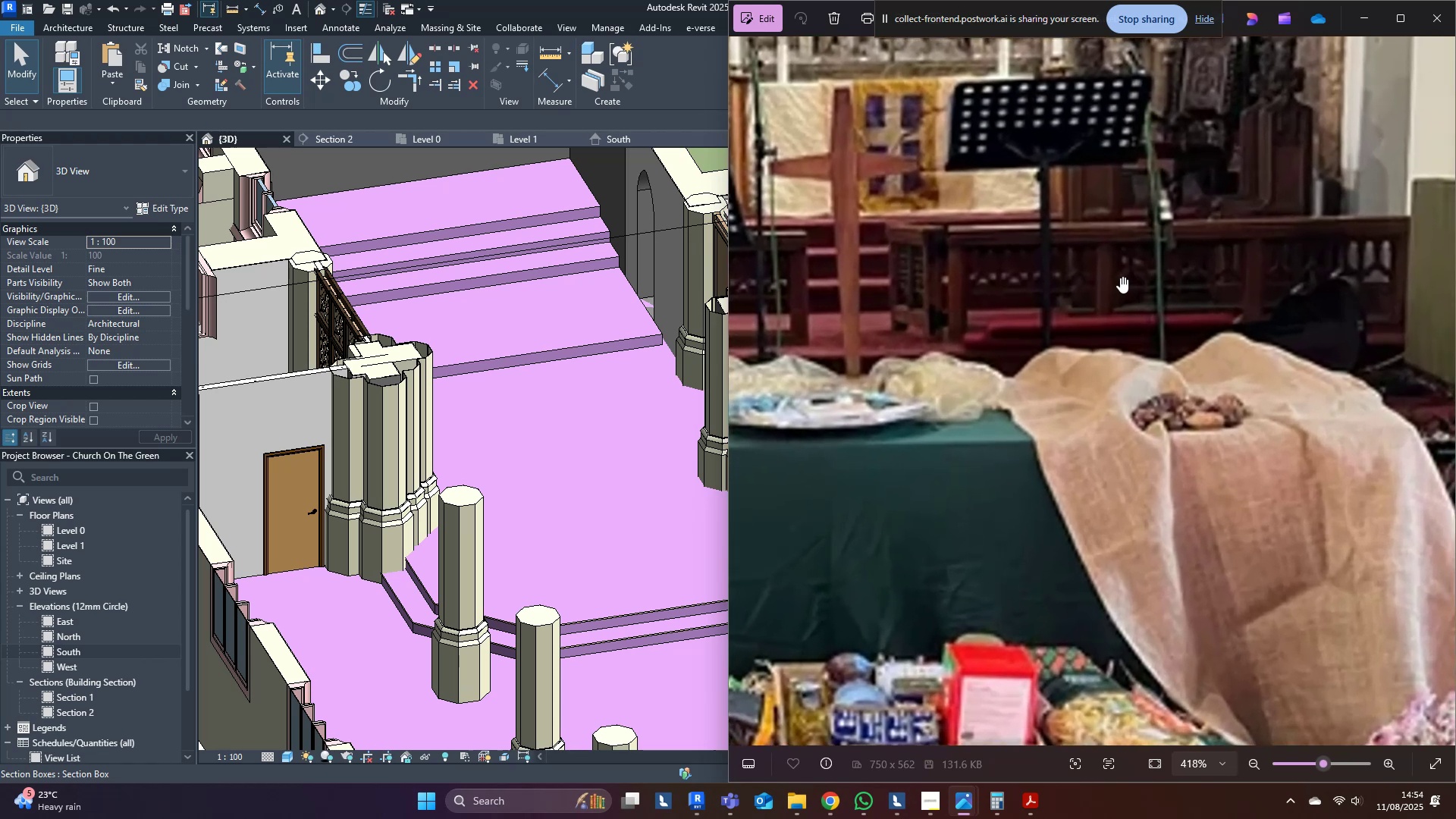 
left_click_drag(start_coordinate=[1105, 506], to_coordinate=[1028, 543])
 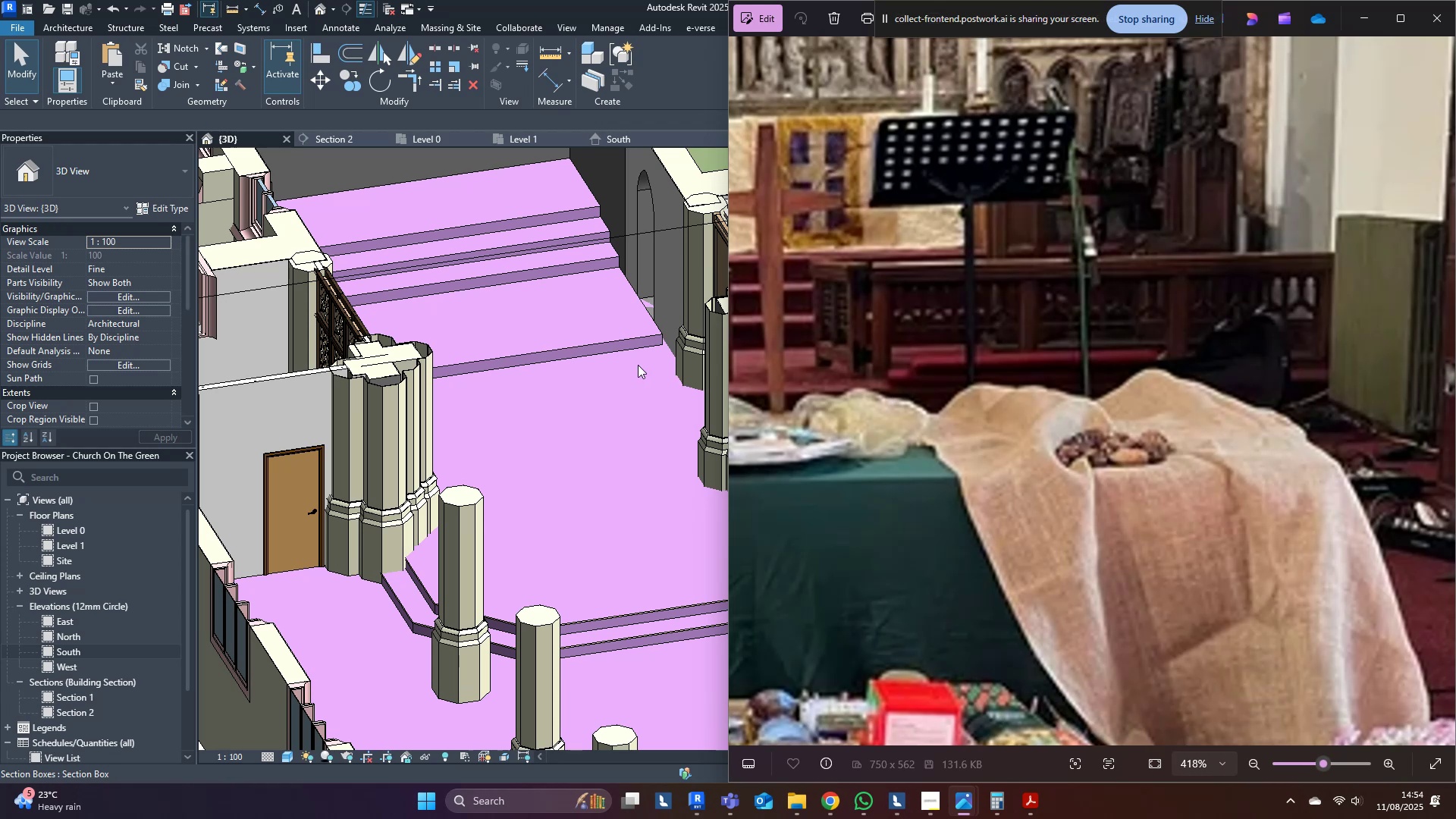 
scroll: coordinate [438, 391], scroll_direction: down, amount: 3.0
 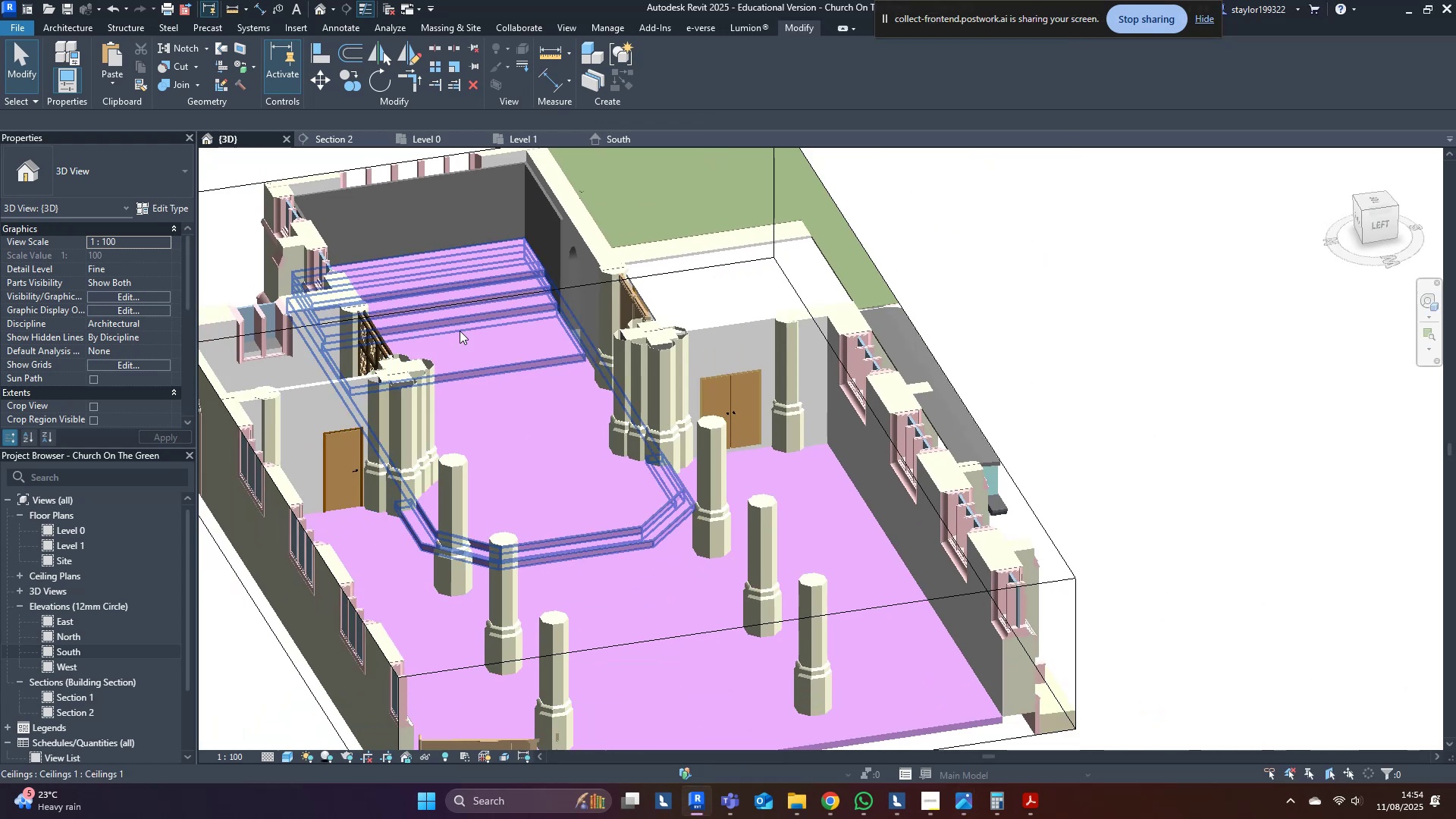 
hold_key(key=ShiftLeft, duration=0.44)
 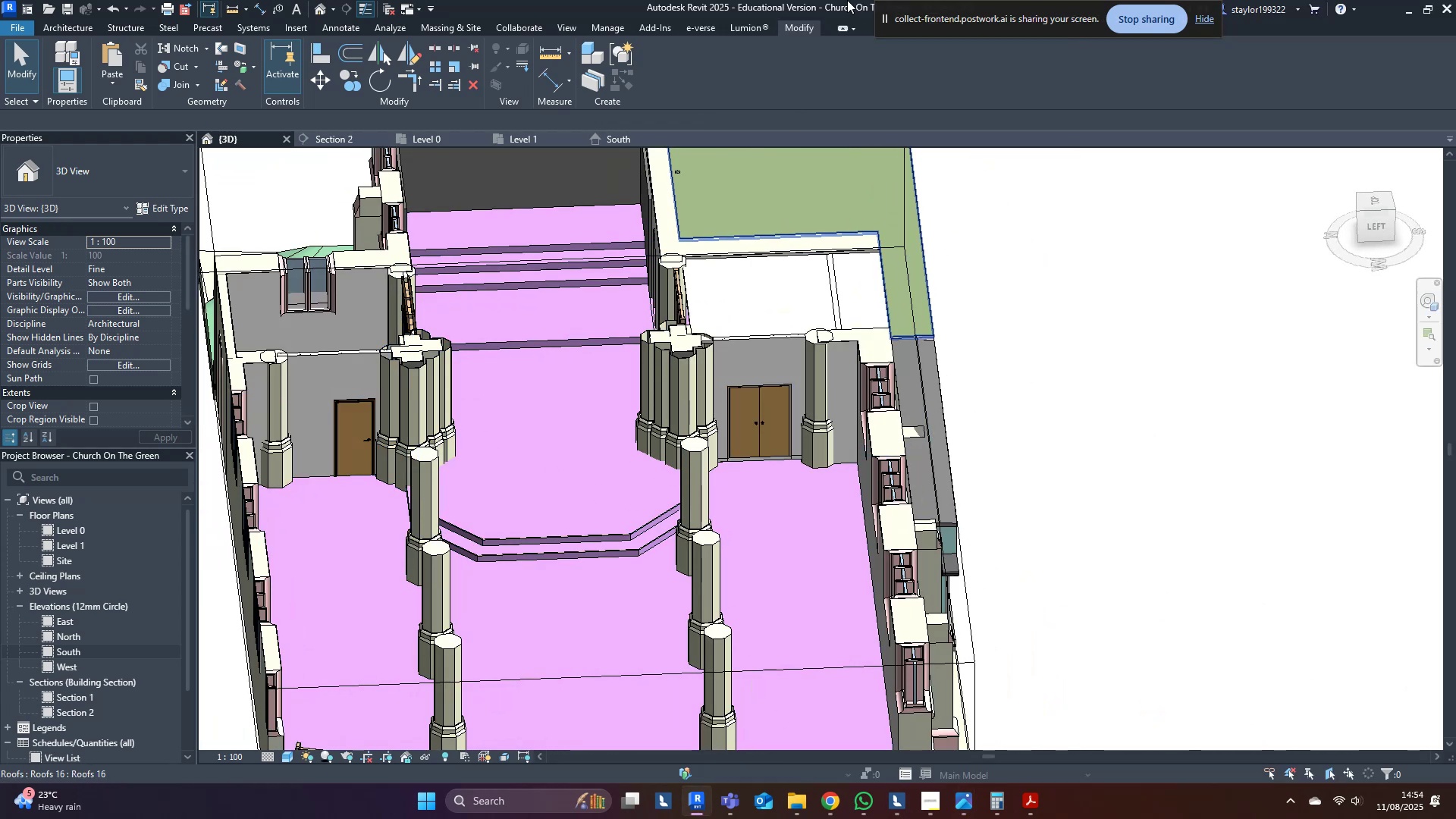 
left_click_drag(start_coordinate=[795, 6], to_coordinate=[0, 180])
 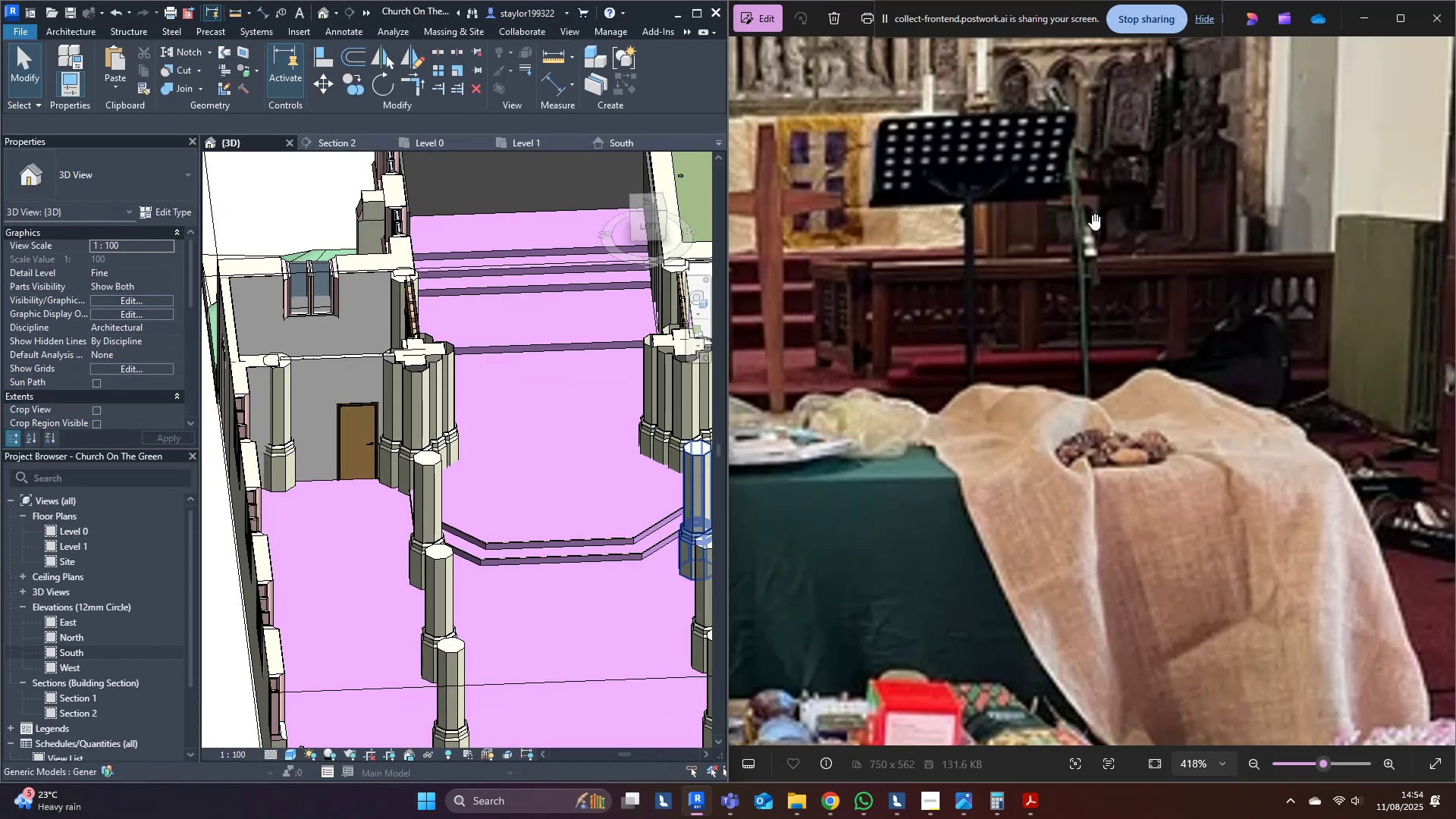 
left_click_drag(start_coordinate=[1232, 324], to_coordinate=[1191, 339])
 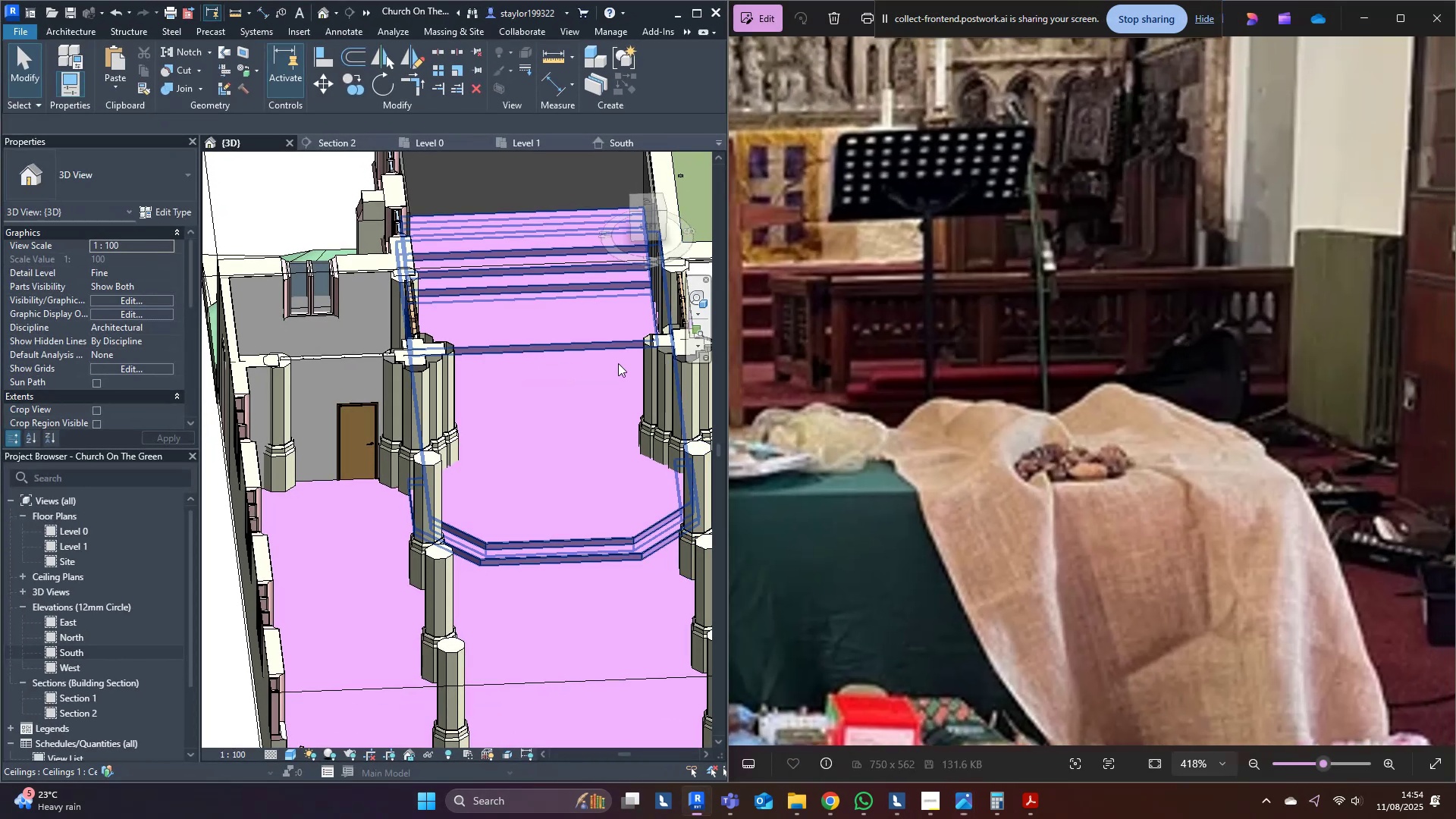 
hold_key(key=ShiftLeft, duration=0.61)
 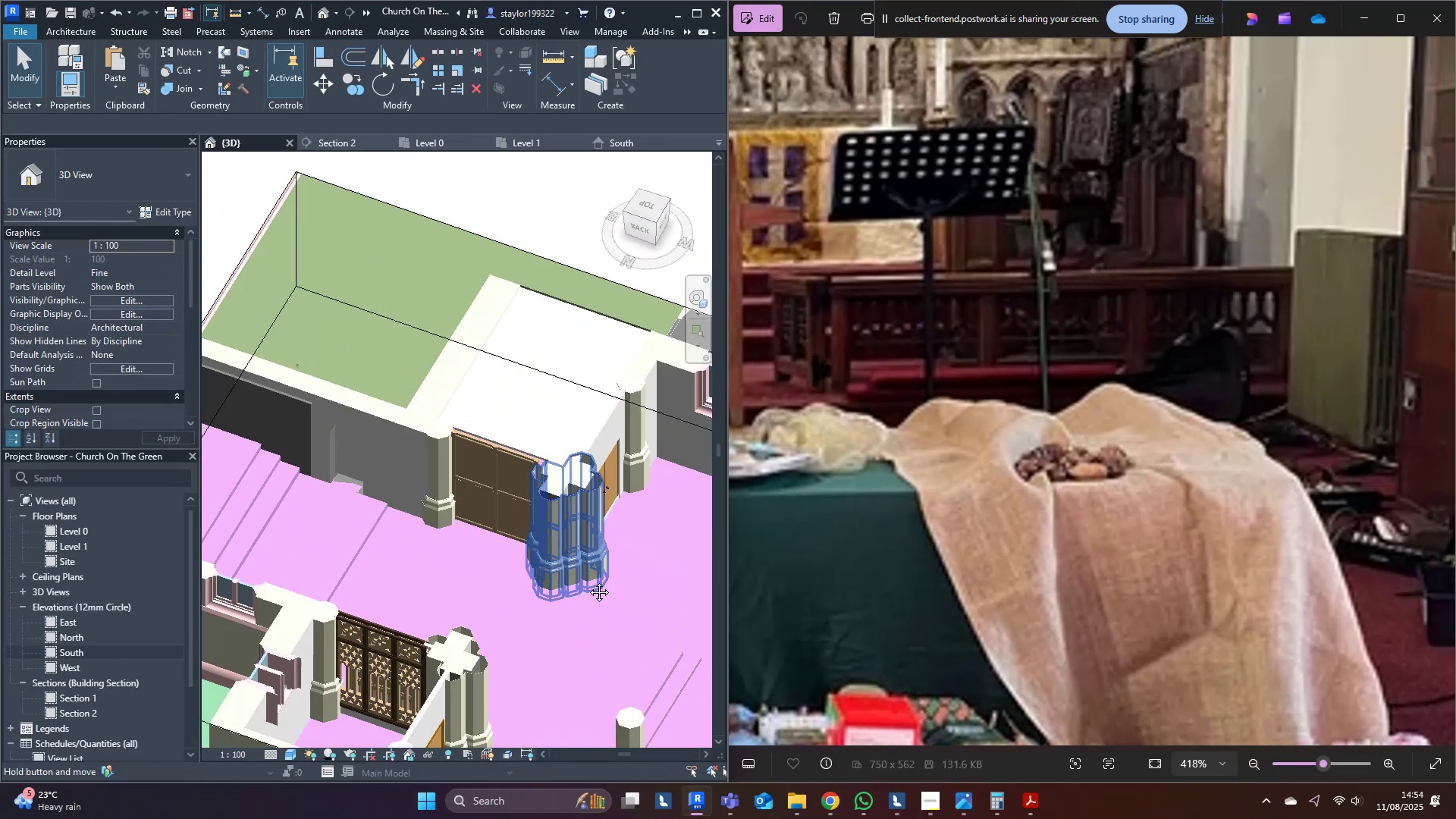 
key(Shift+ShiftLeft)
 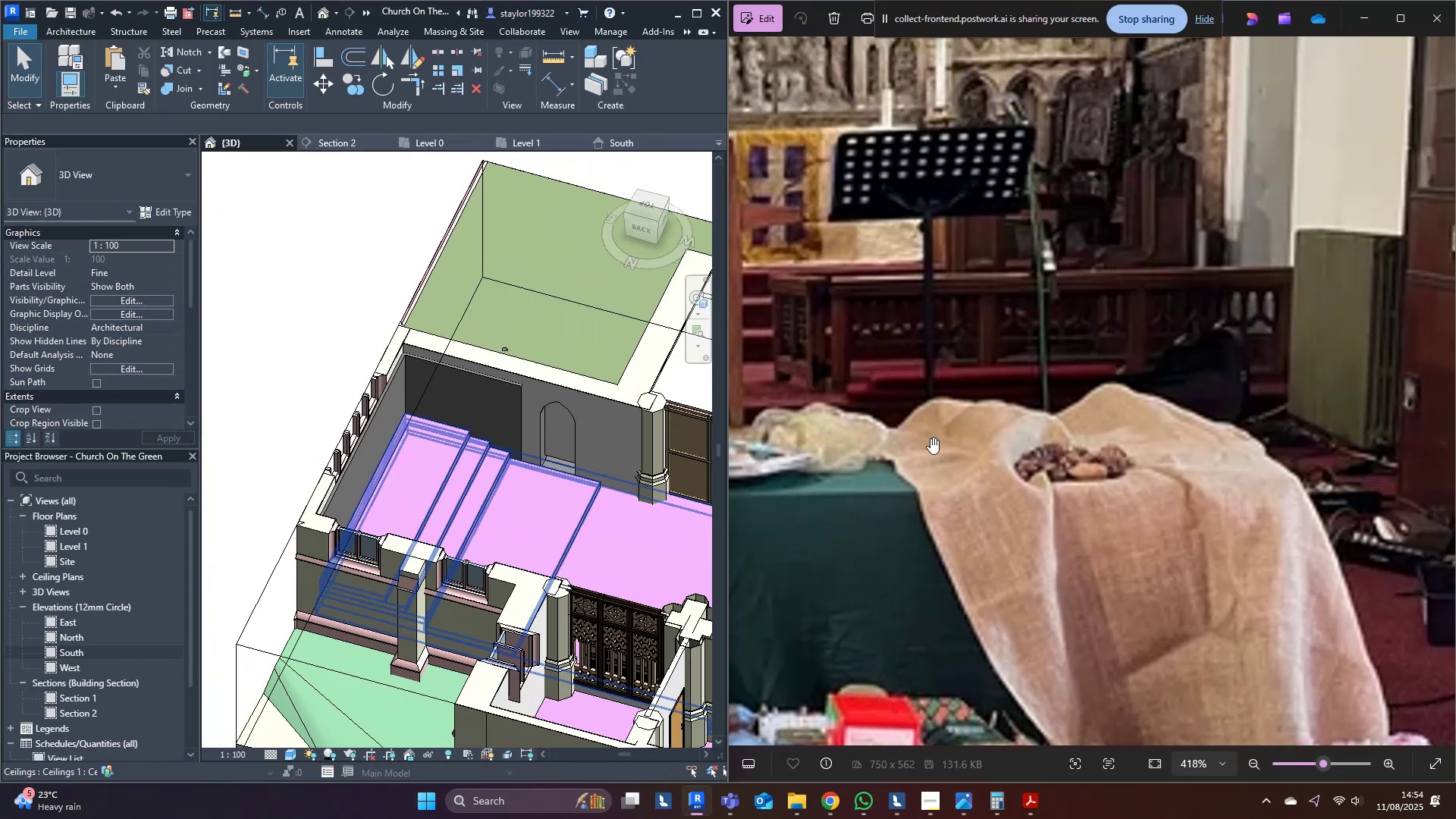 
left_click([550, 529])
 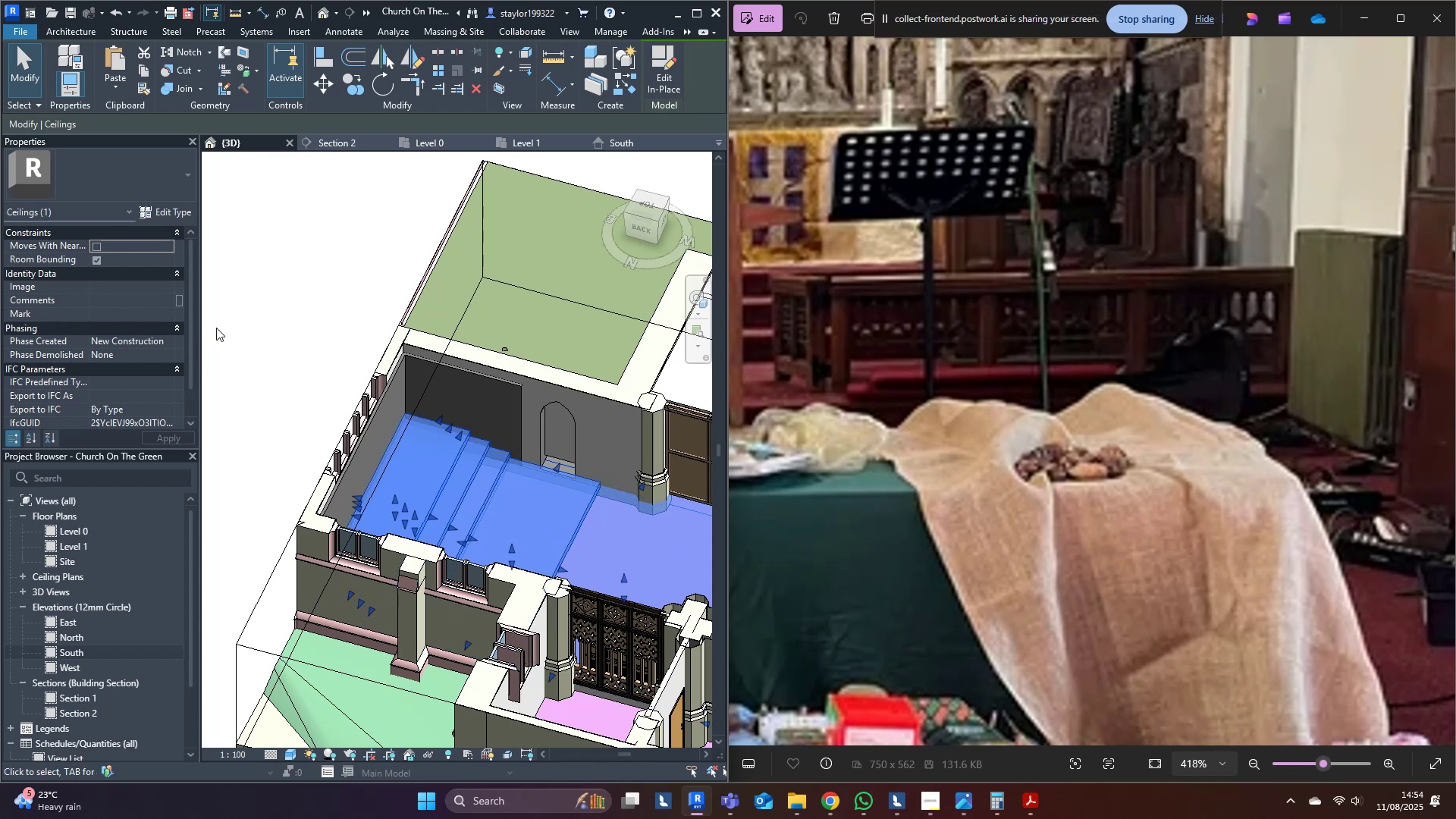 
left_click([311, 287])
 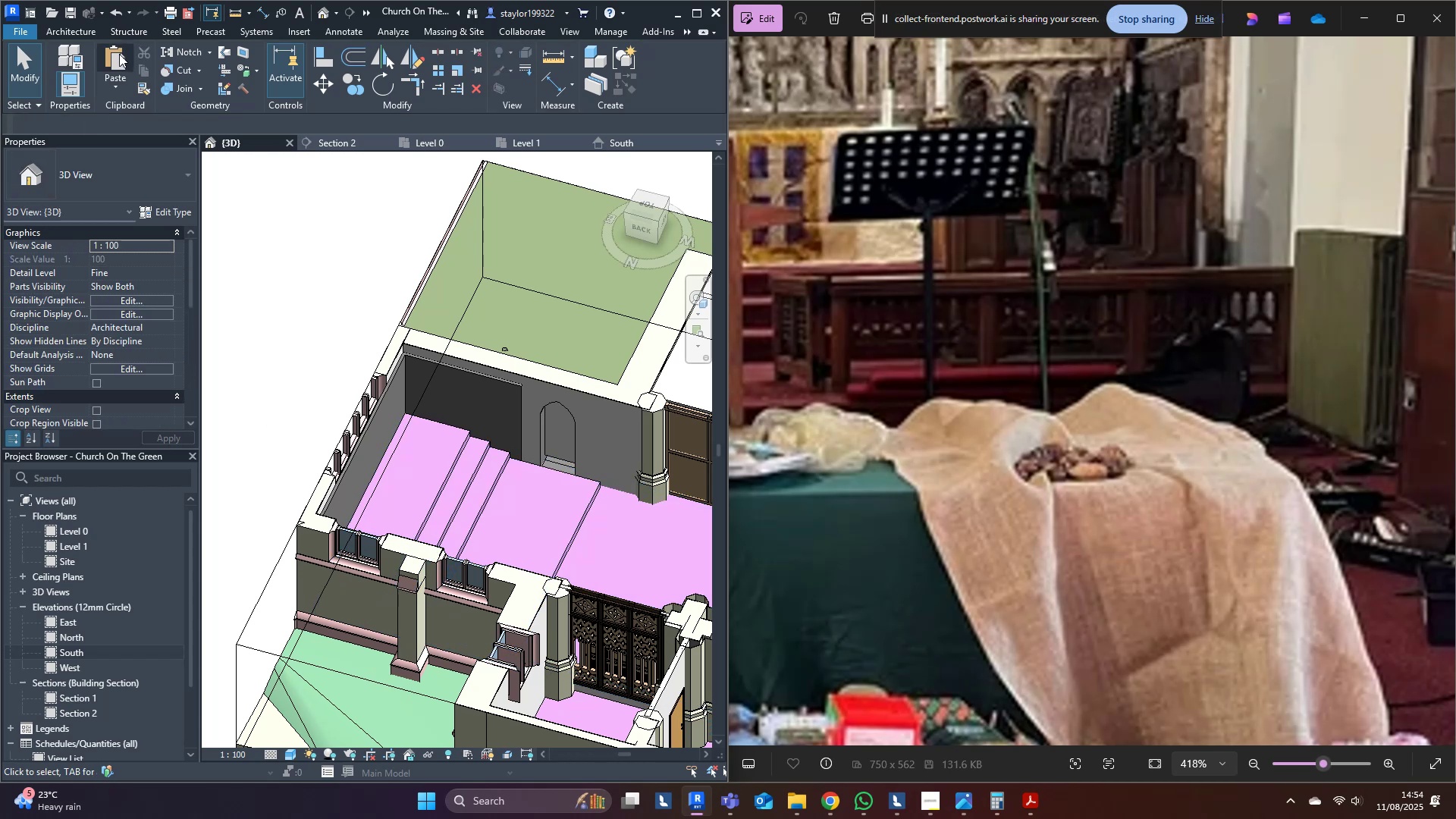 
left_click_drag(start_coordinate=[77, 36], to_coordinate=[131, 64])
 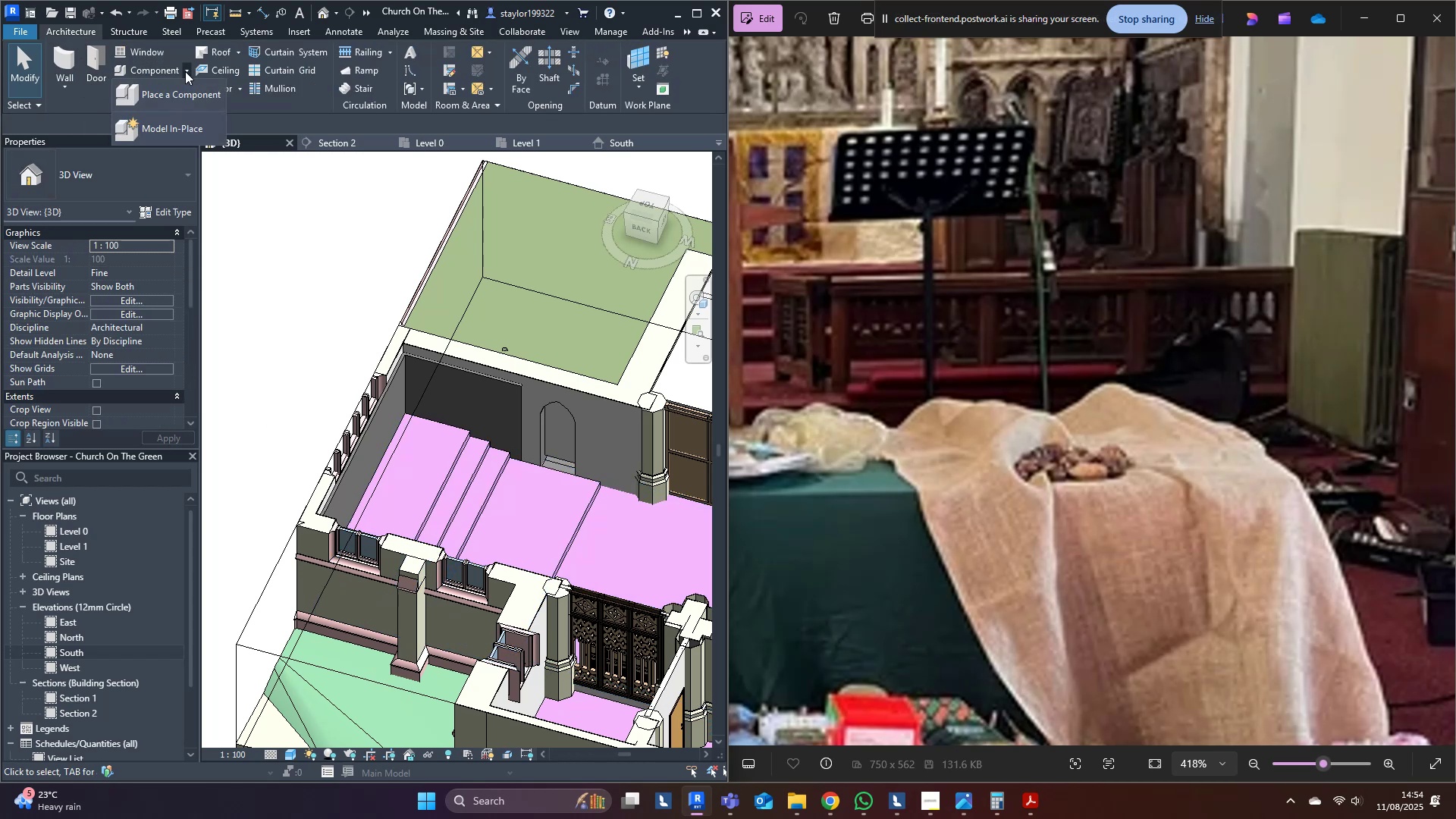 
left_click([177, 127])
 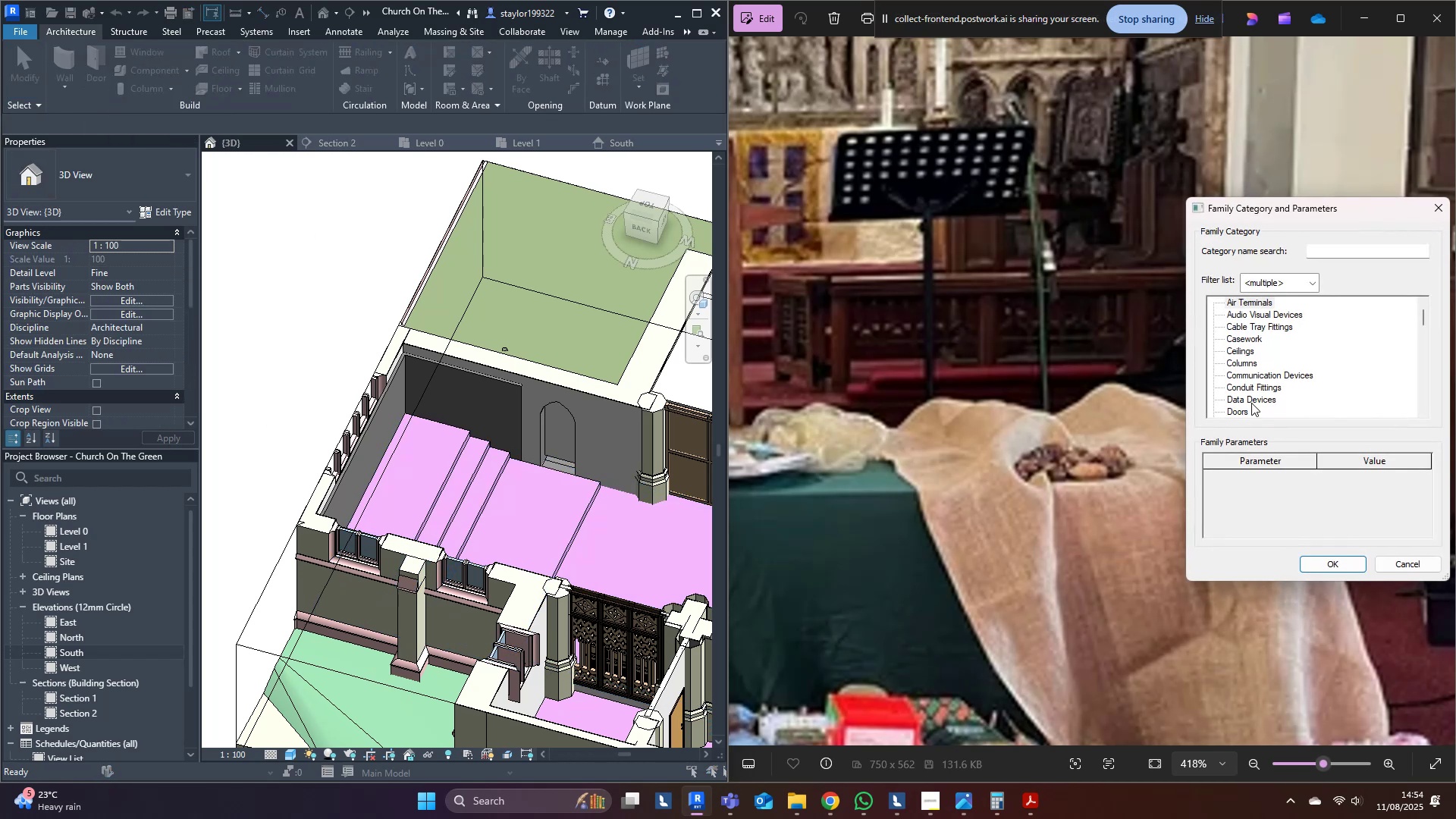 
left_click([1319, 372])
 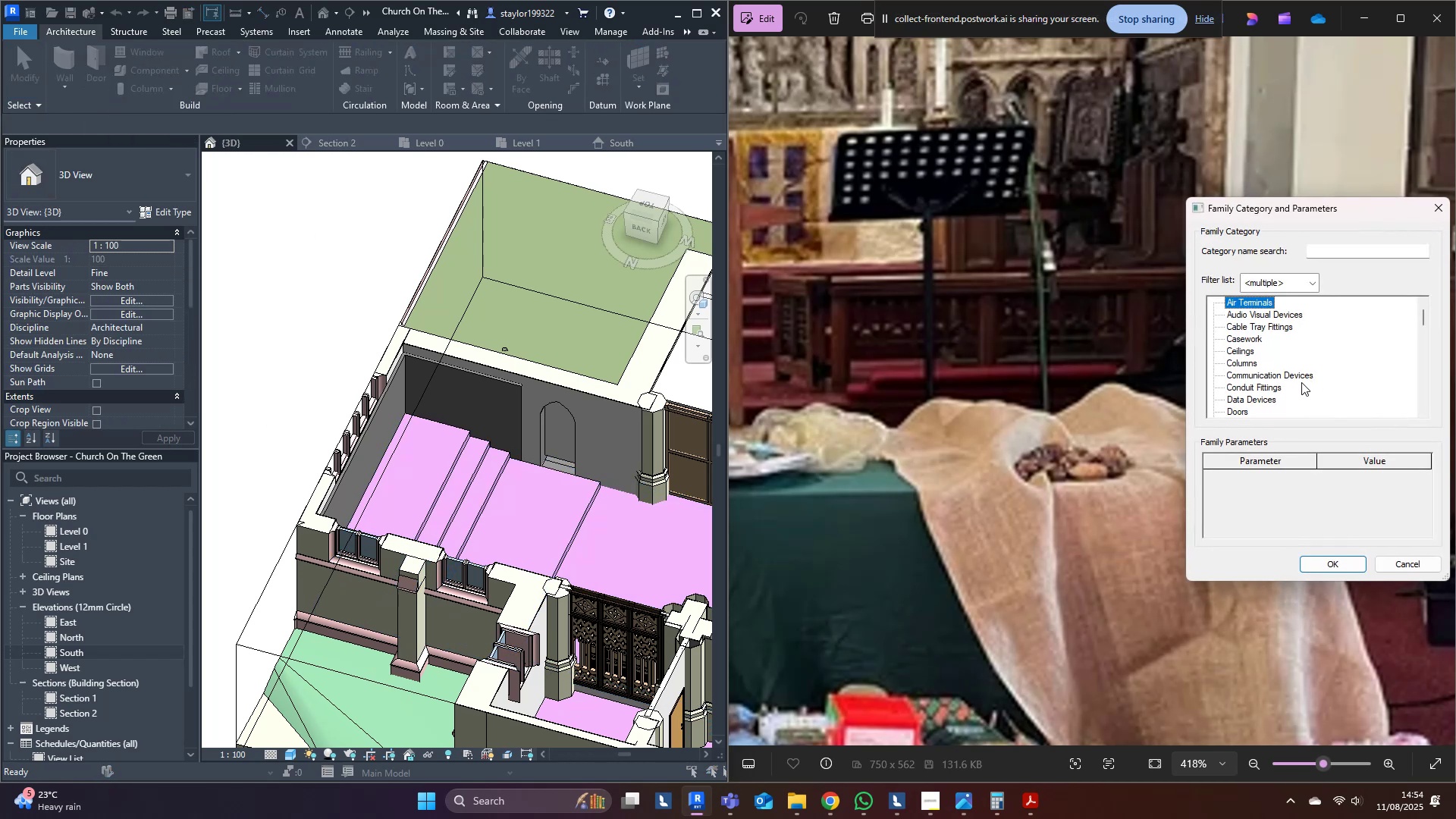 
key(G)
 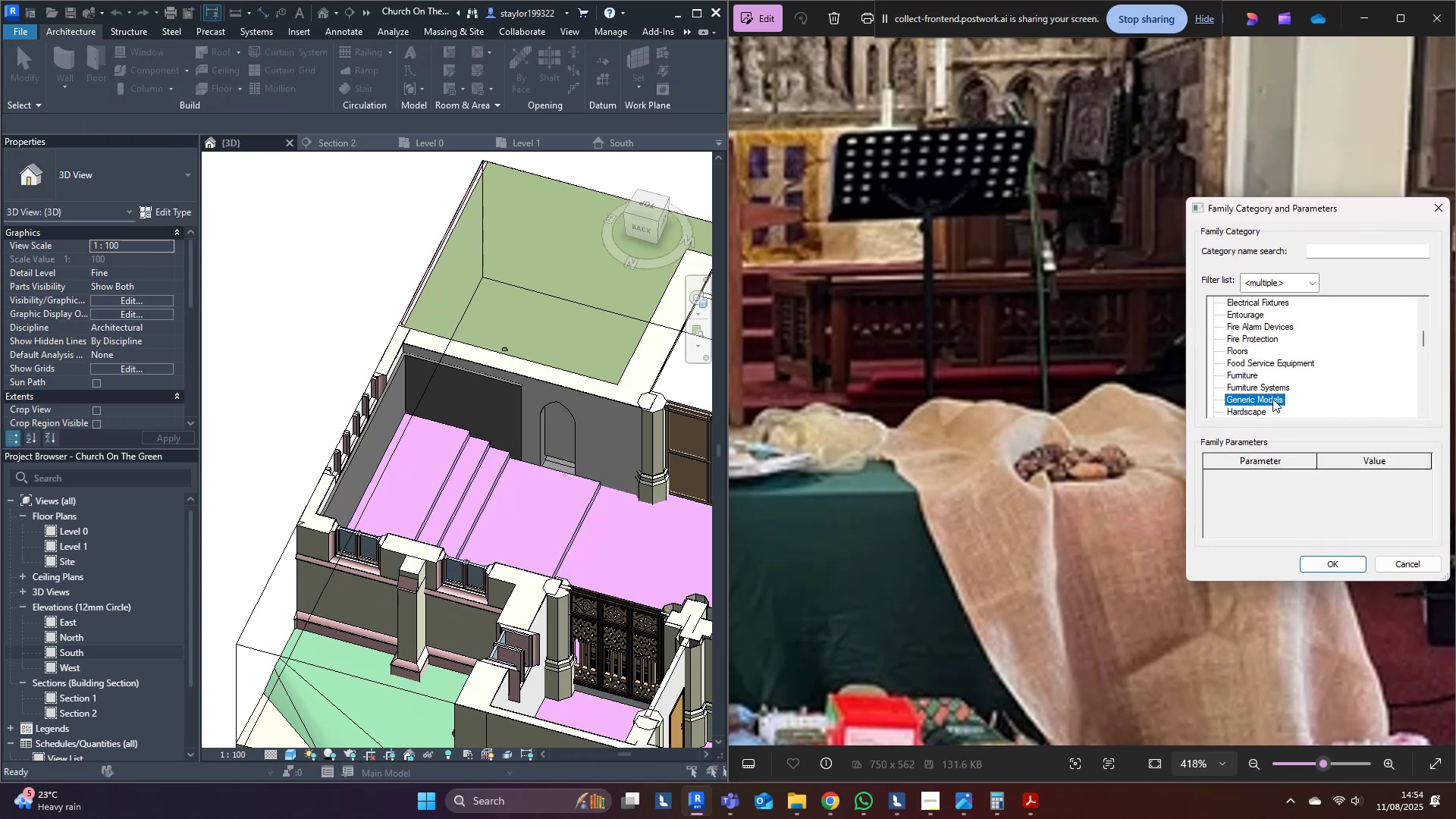 
double_click([1271, 399])
 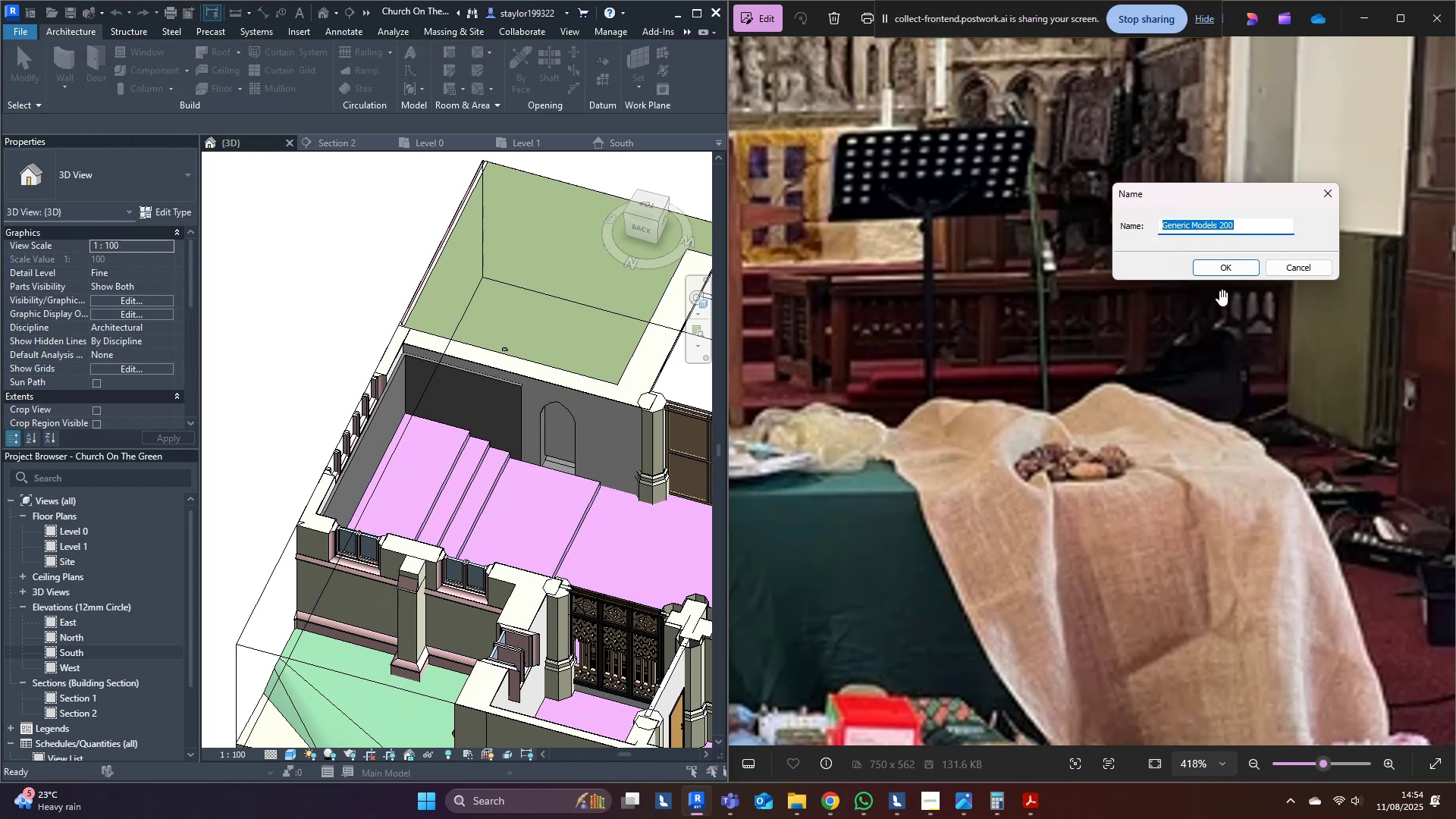 
left_click([1222, 271])
 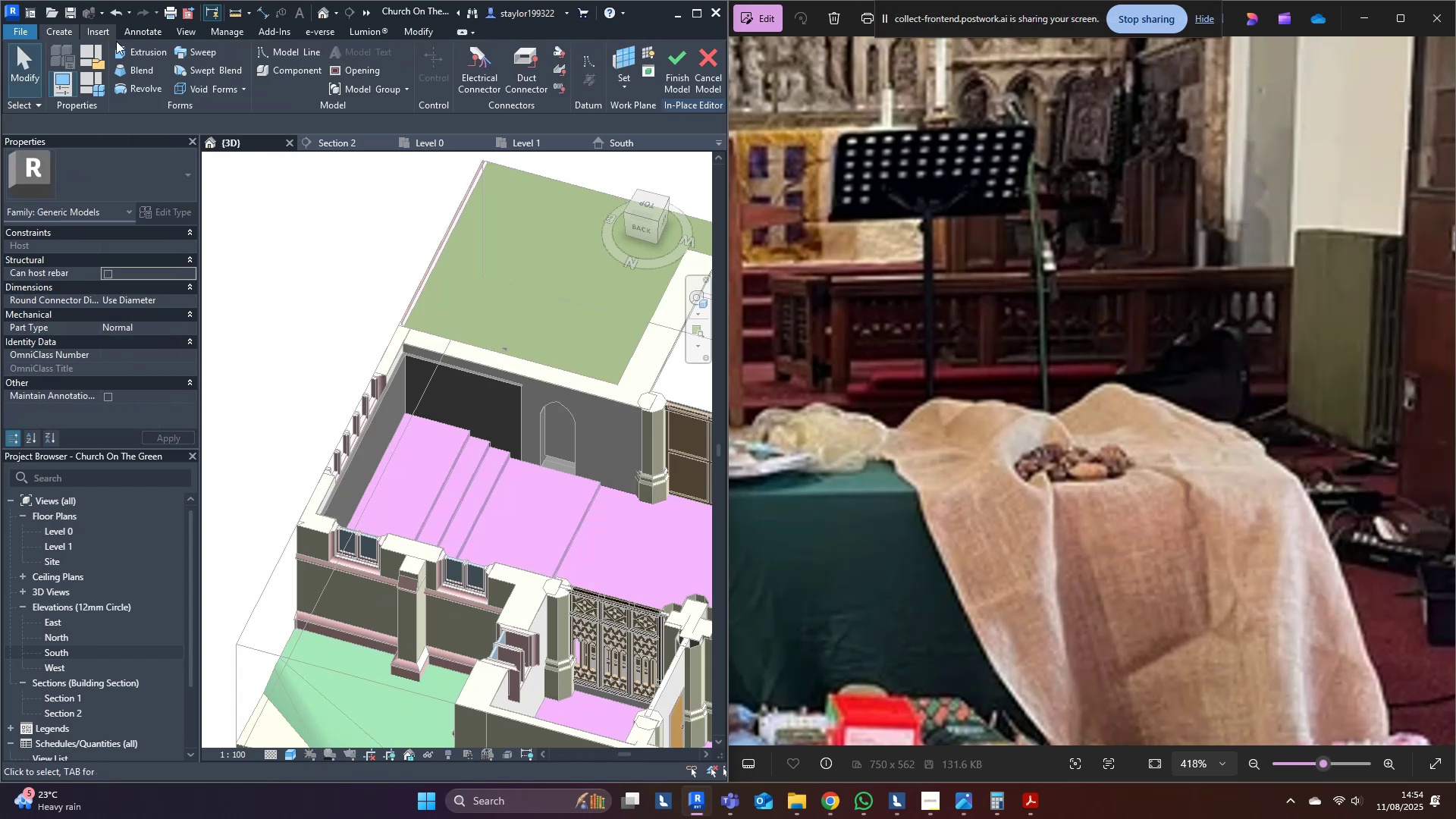 
left_click([183, 52])
 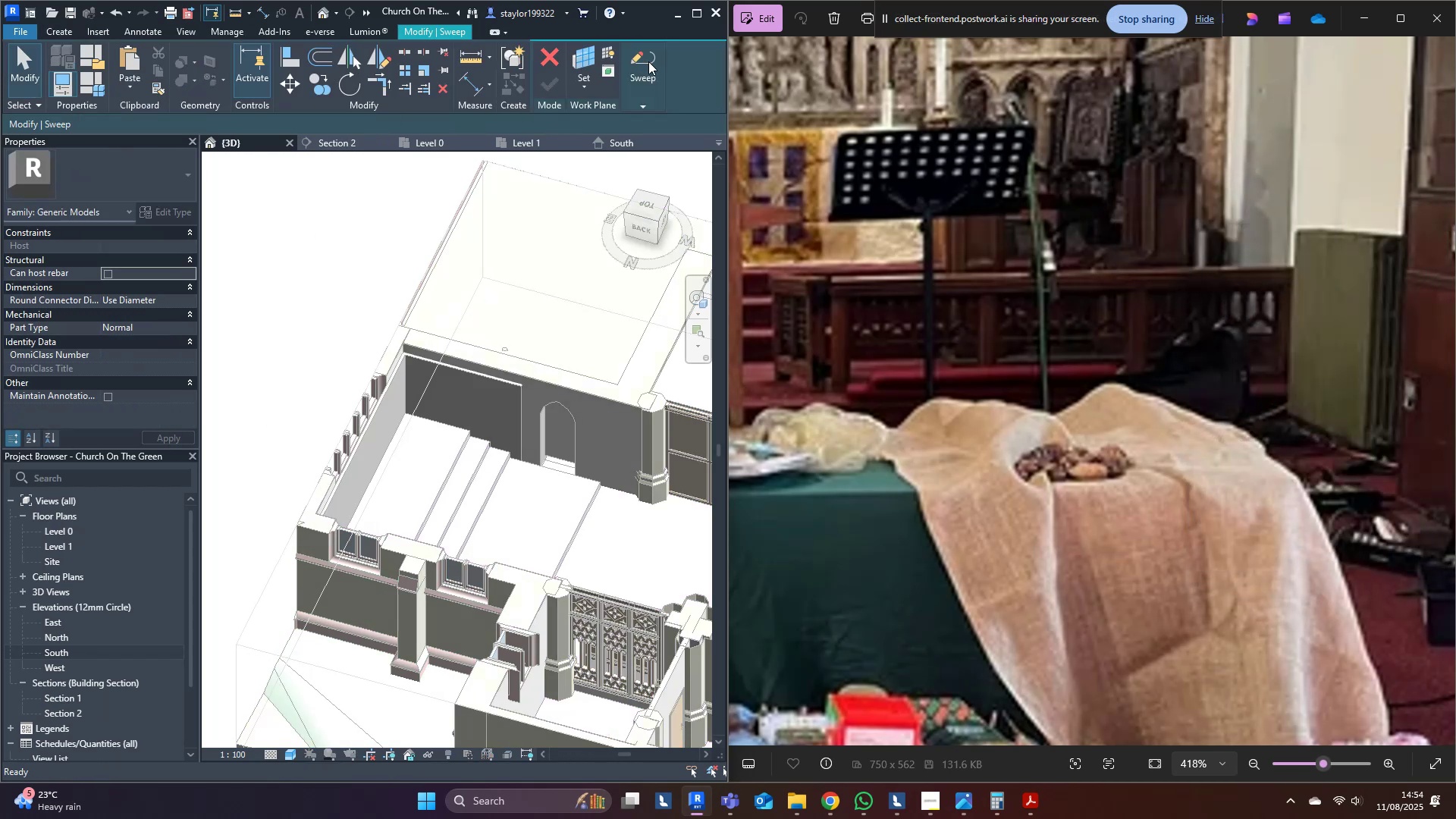 
left_click([643, 59])
 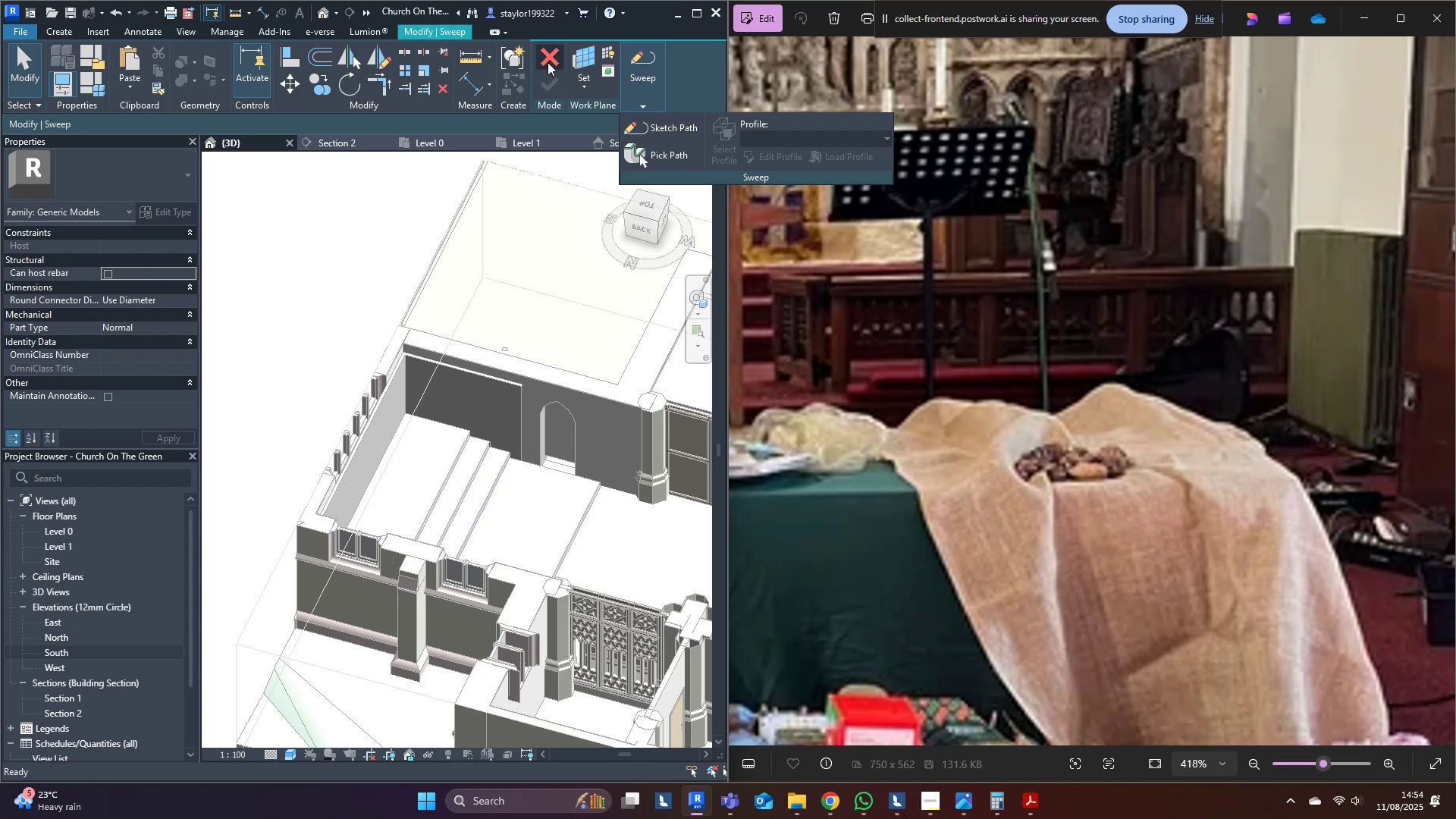 
left_click([586, 57])
 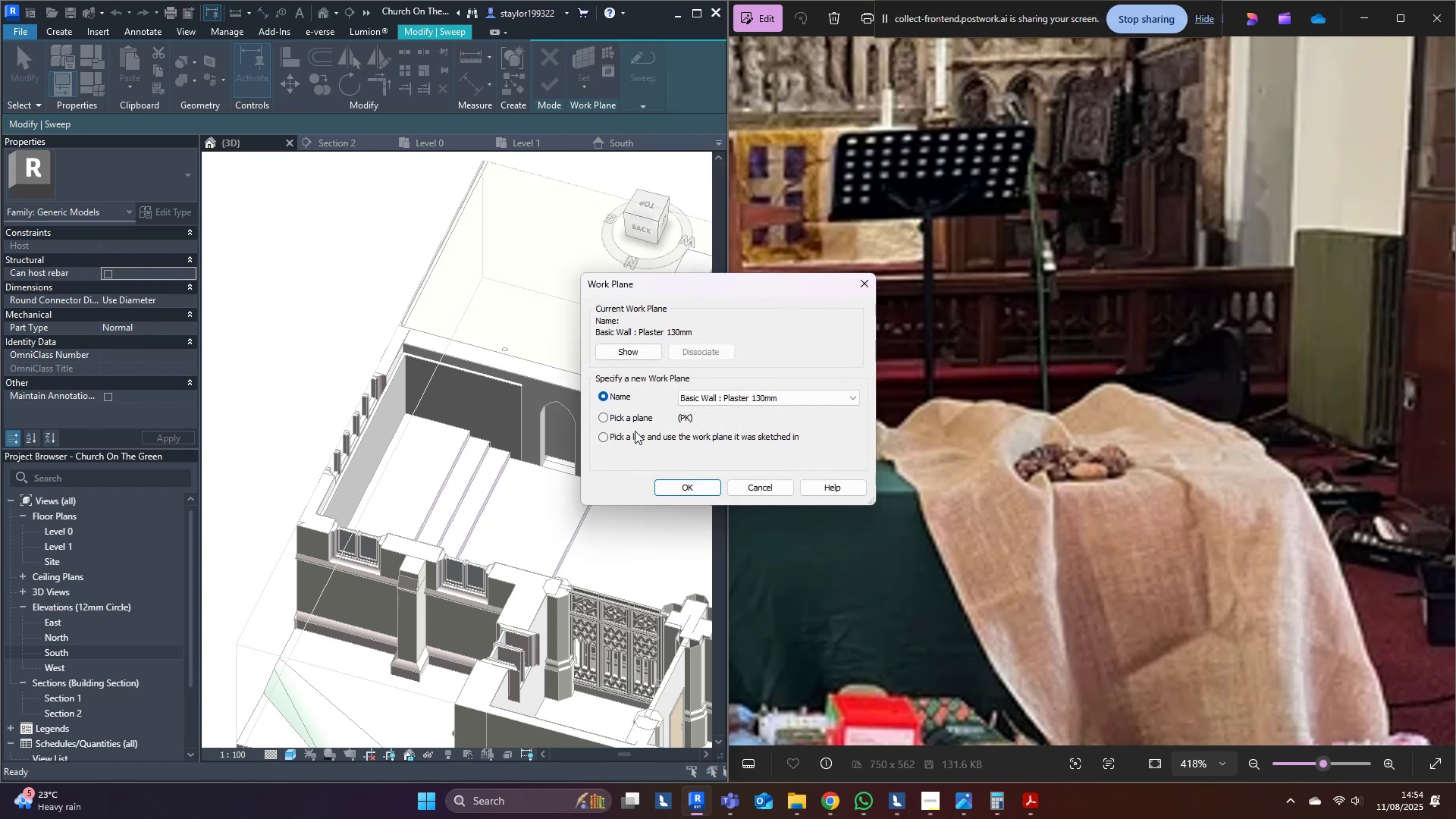 
left_click([629, 412])
 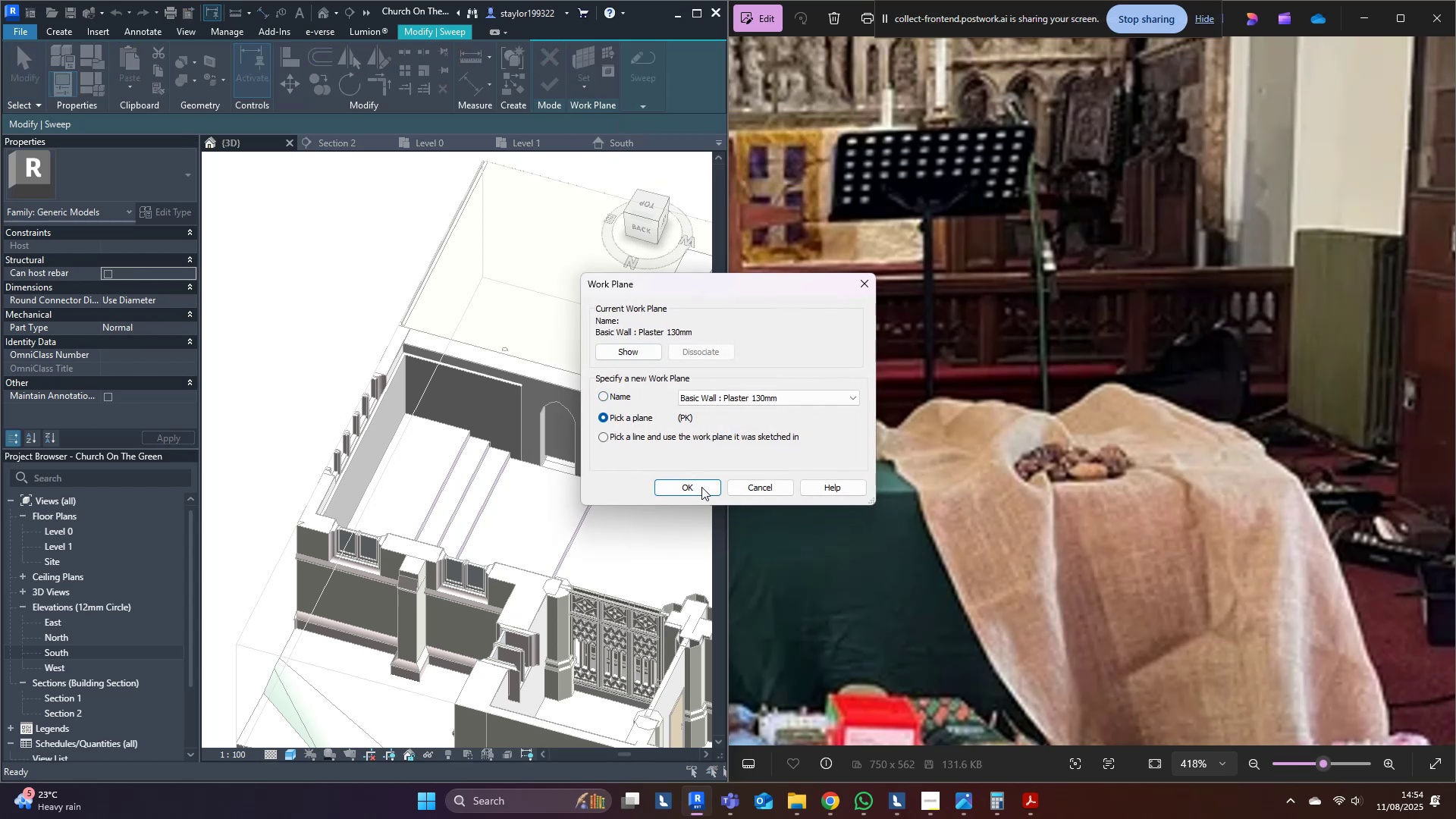 
left_click([705, 492])
 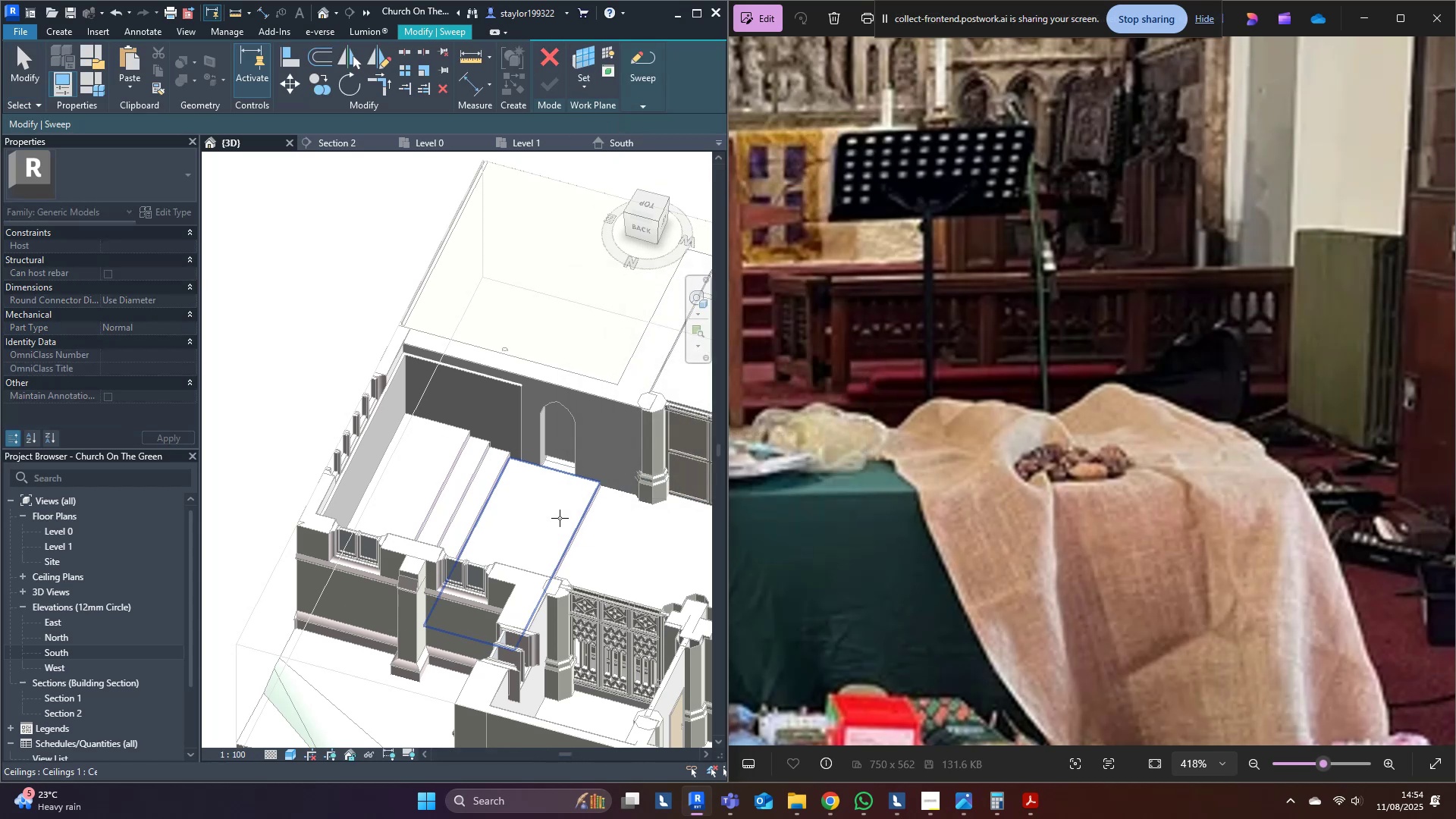 
left_click([560, 519])
 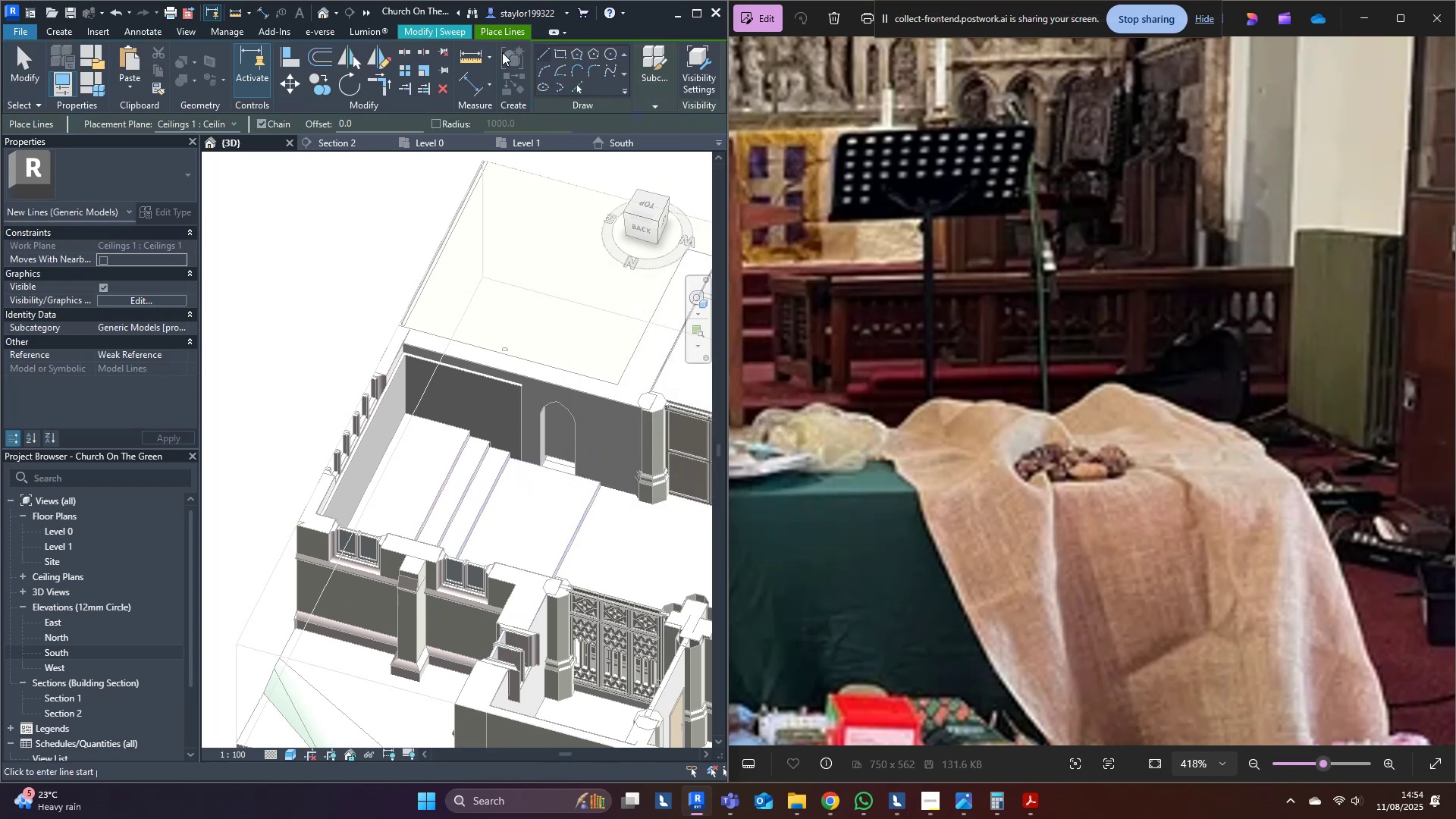 
left_click([495, 33])
 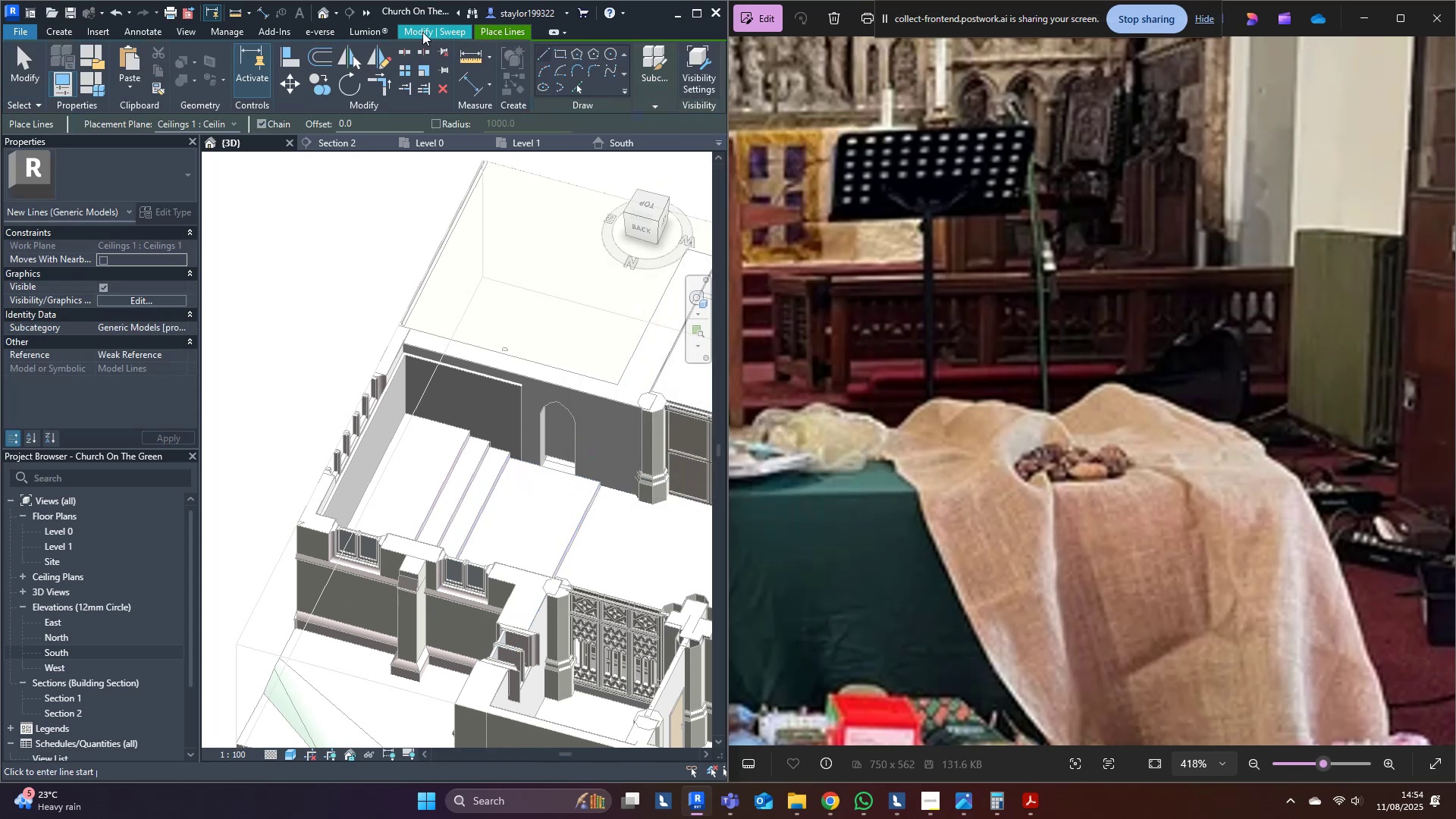 
left_click([422, 32])
 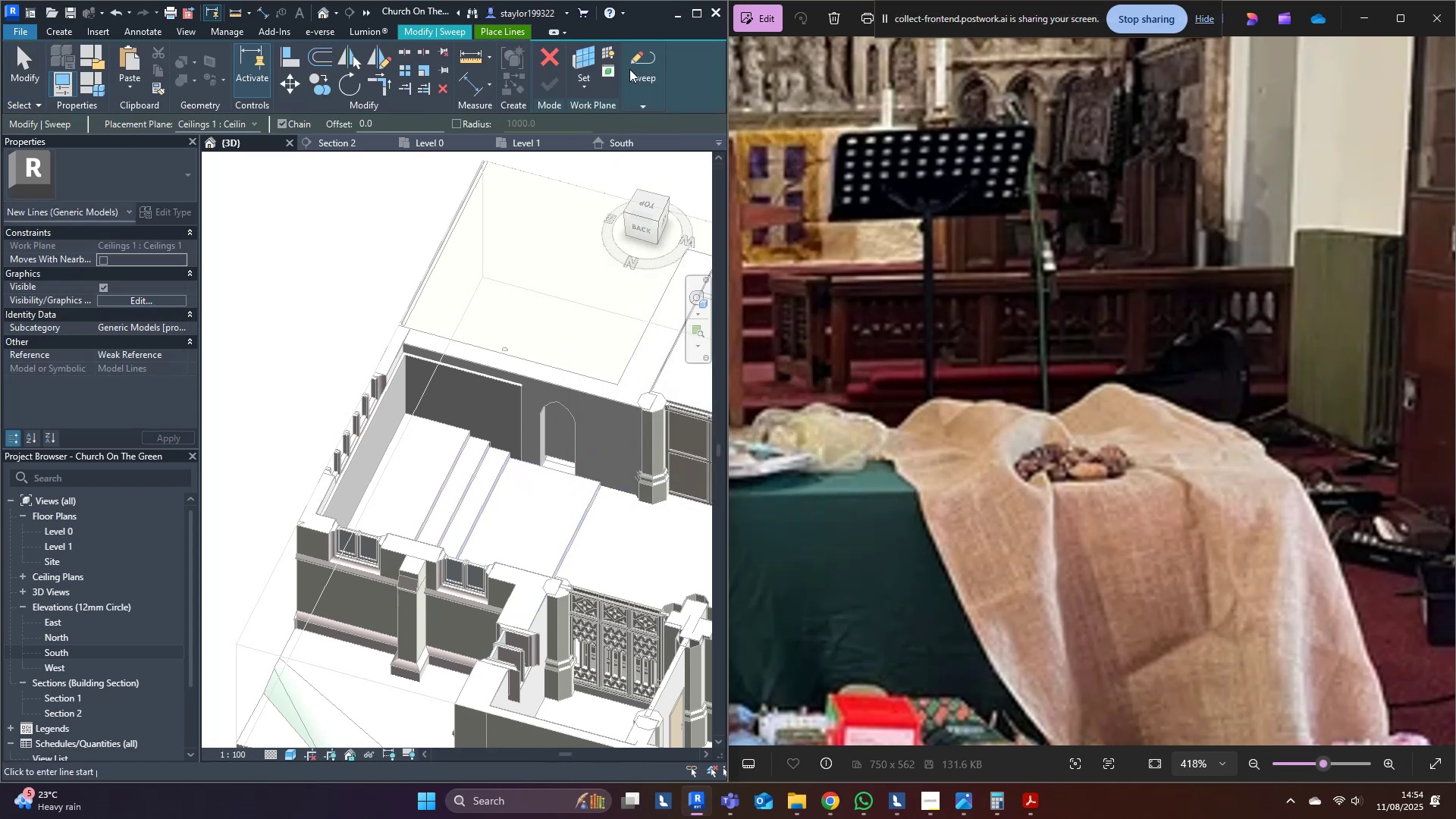 
left_click([630, 69])
 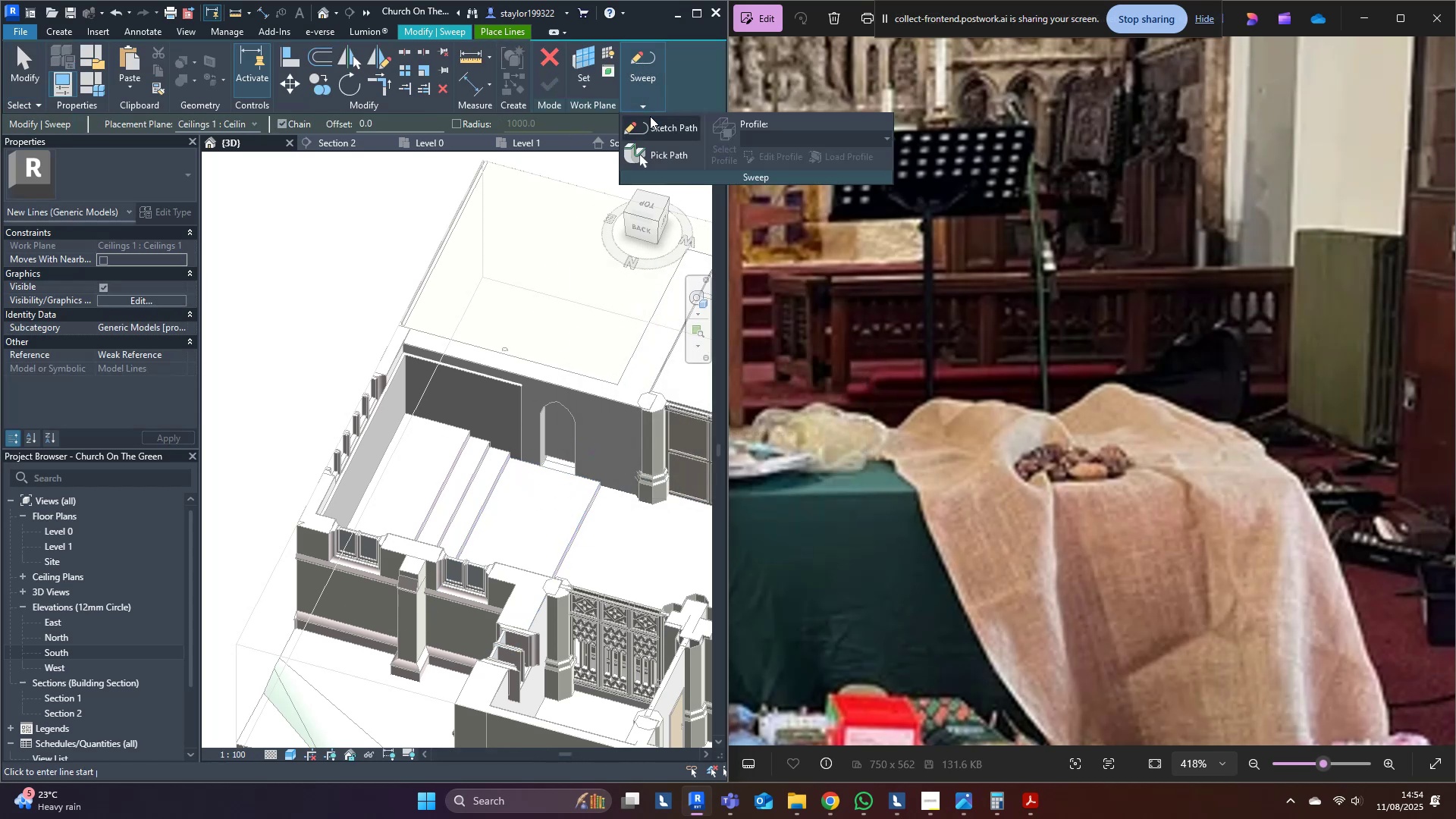 
left_click([651, 131])
 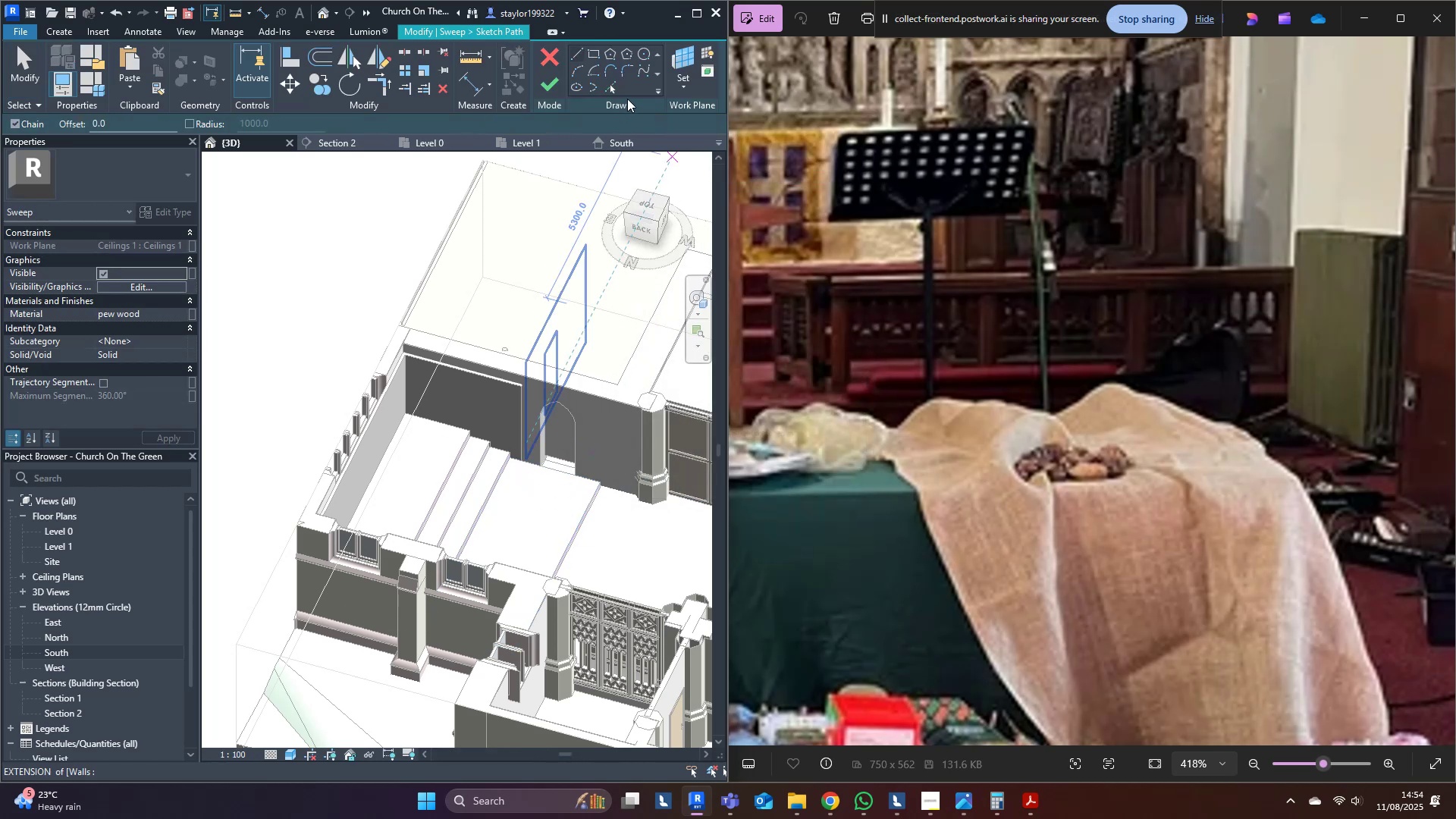 
left_click([613, 83])
 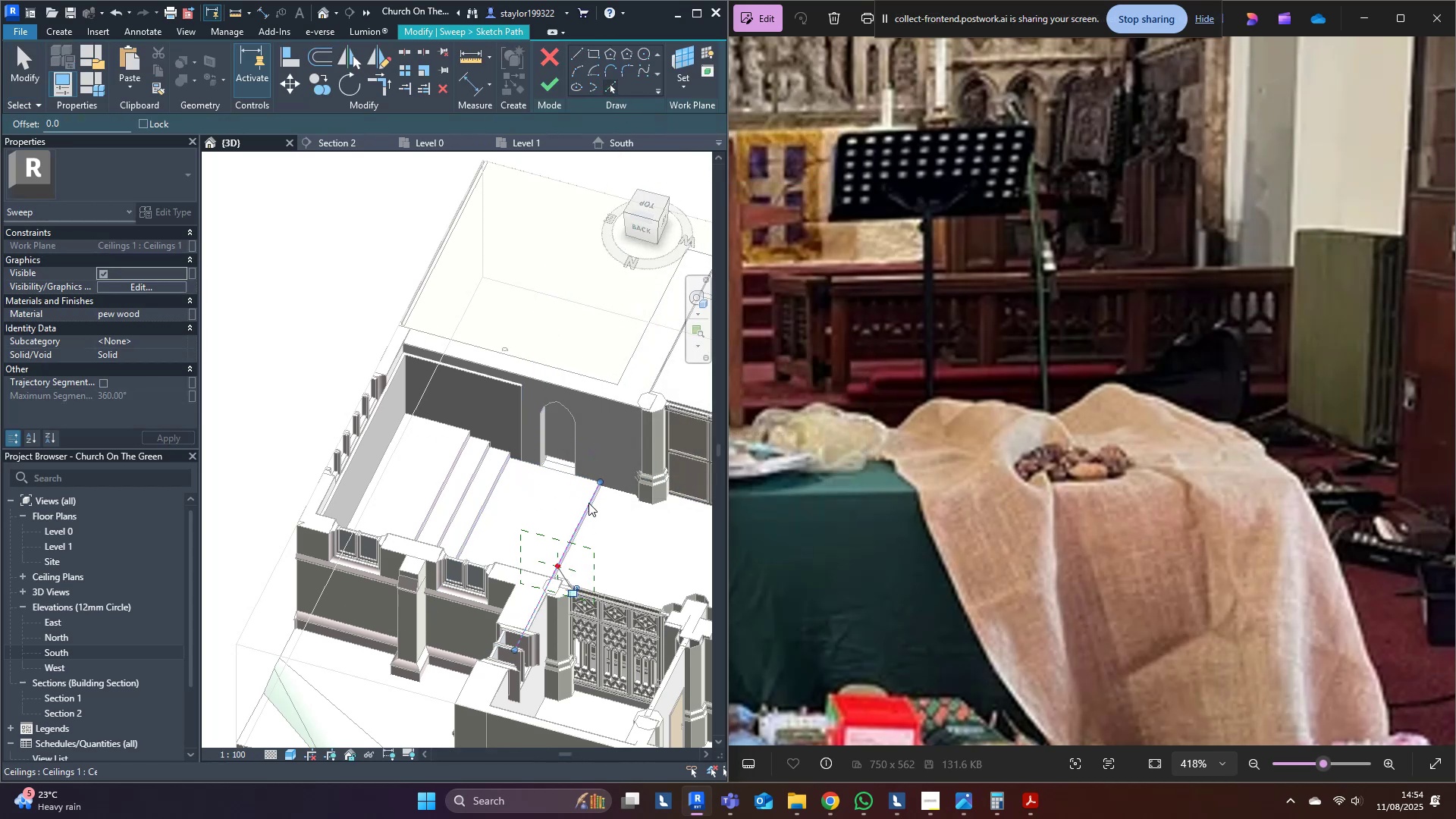 
double_click([607, 435])
 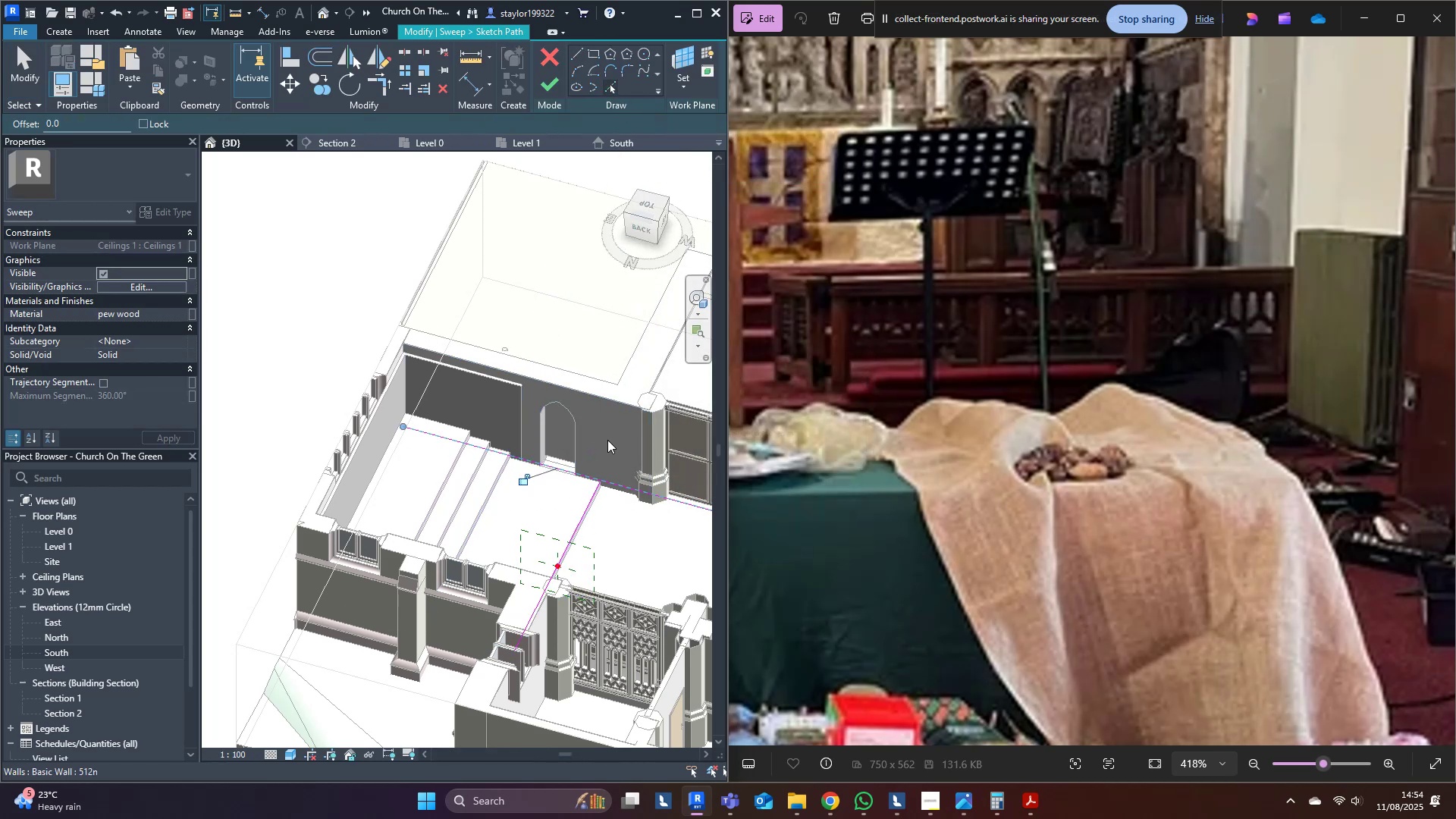 
type(tr)
 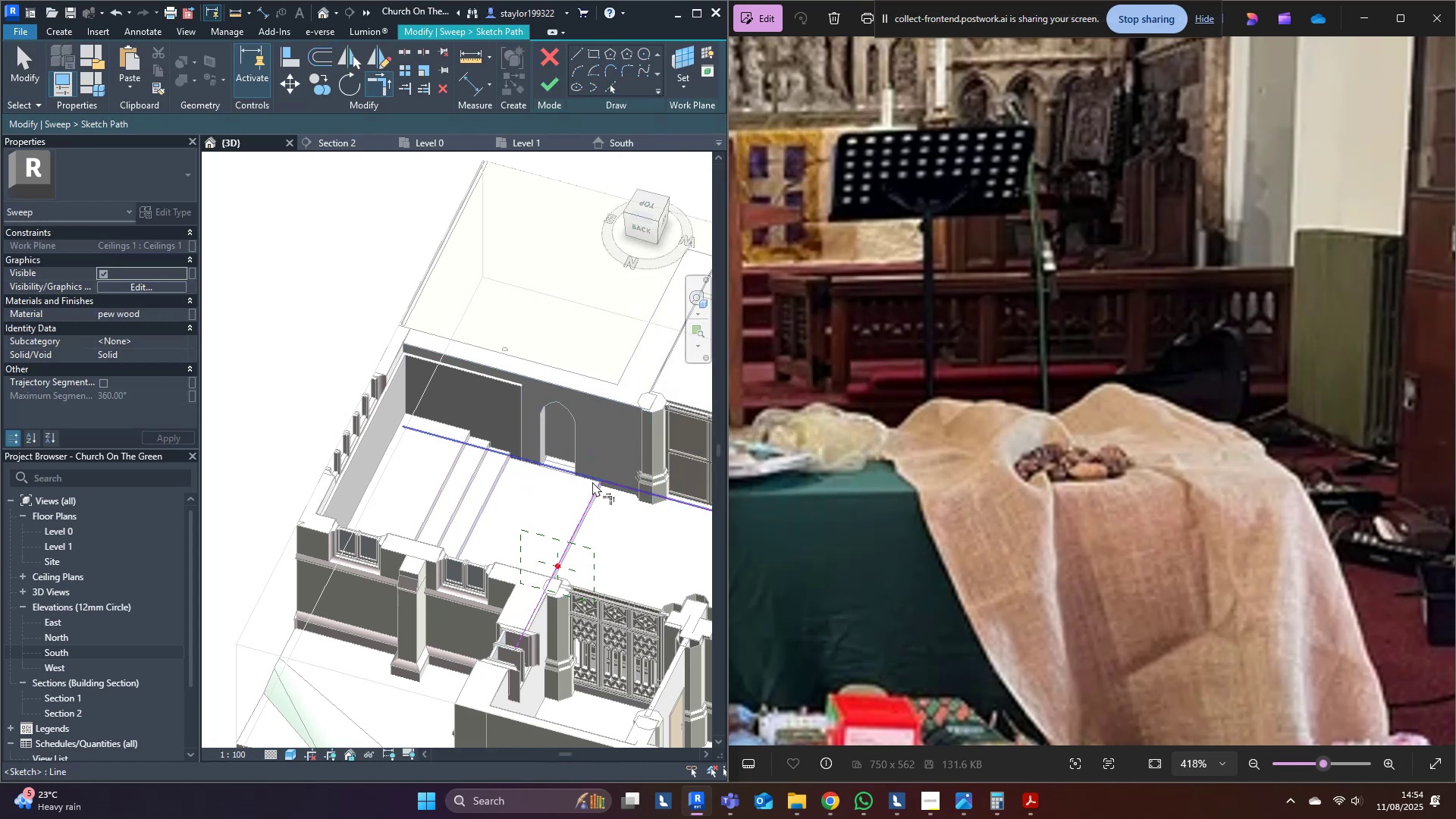 
double_click([590, 479])
 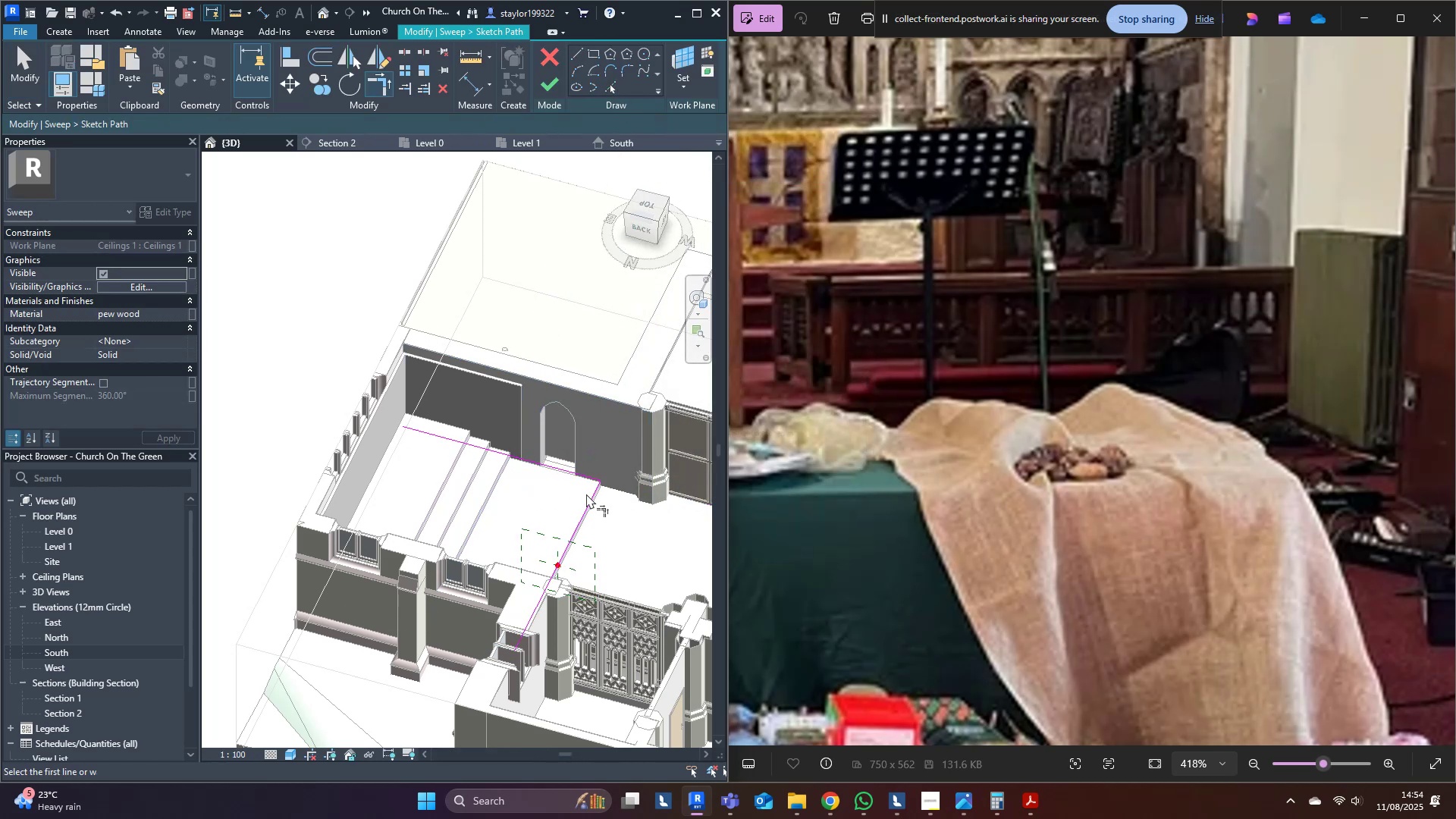 
type(ns)
 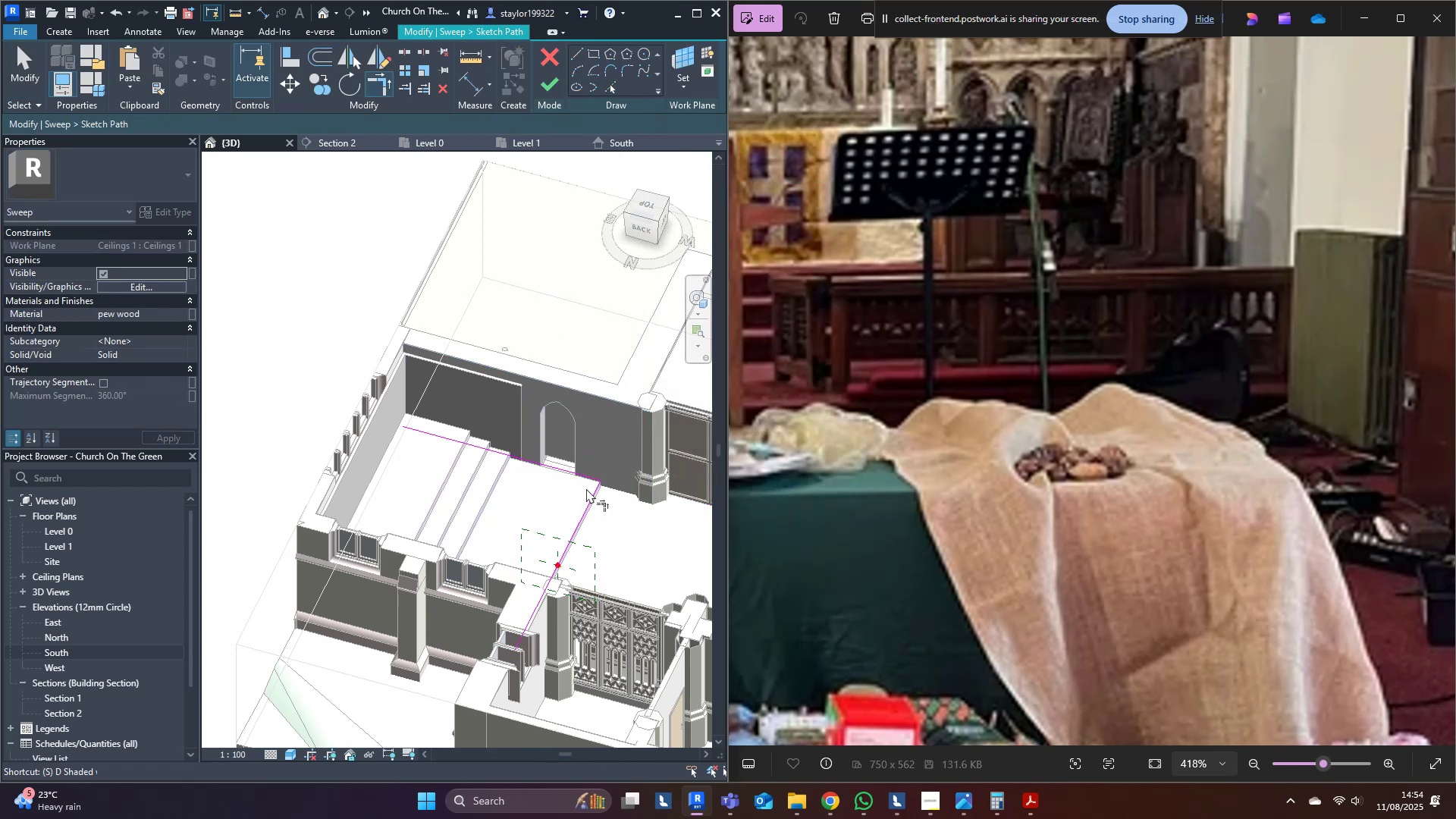 
left_click([586, 483])
 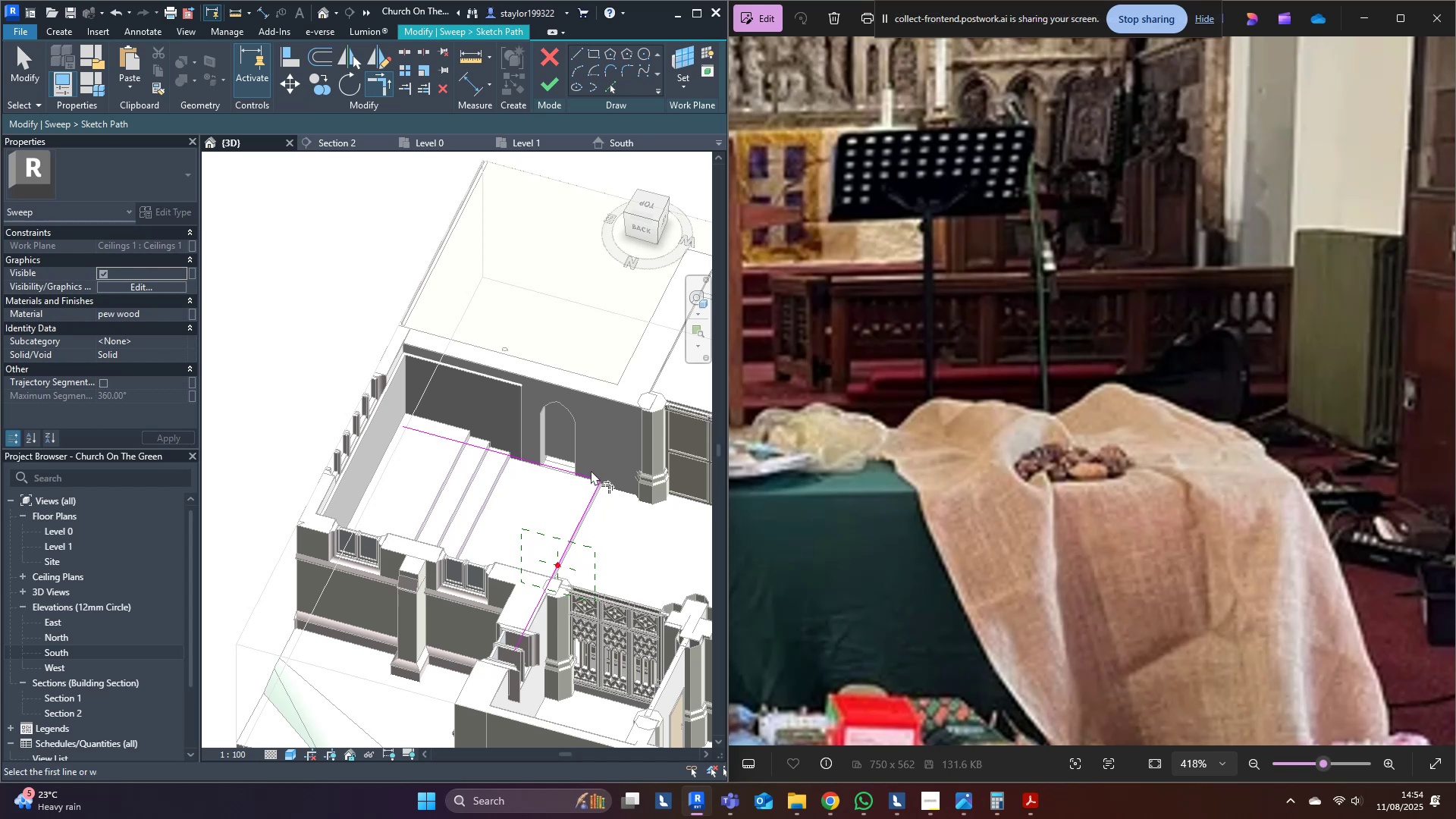 
hold_key(key=Delete, duration=1.18)
 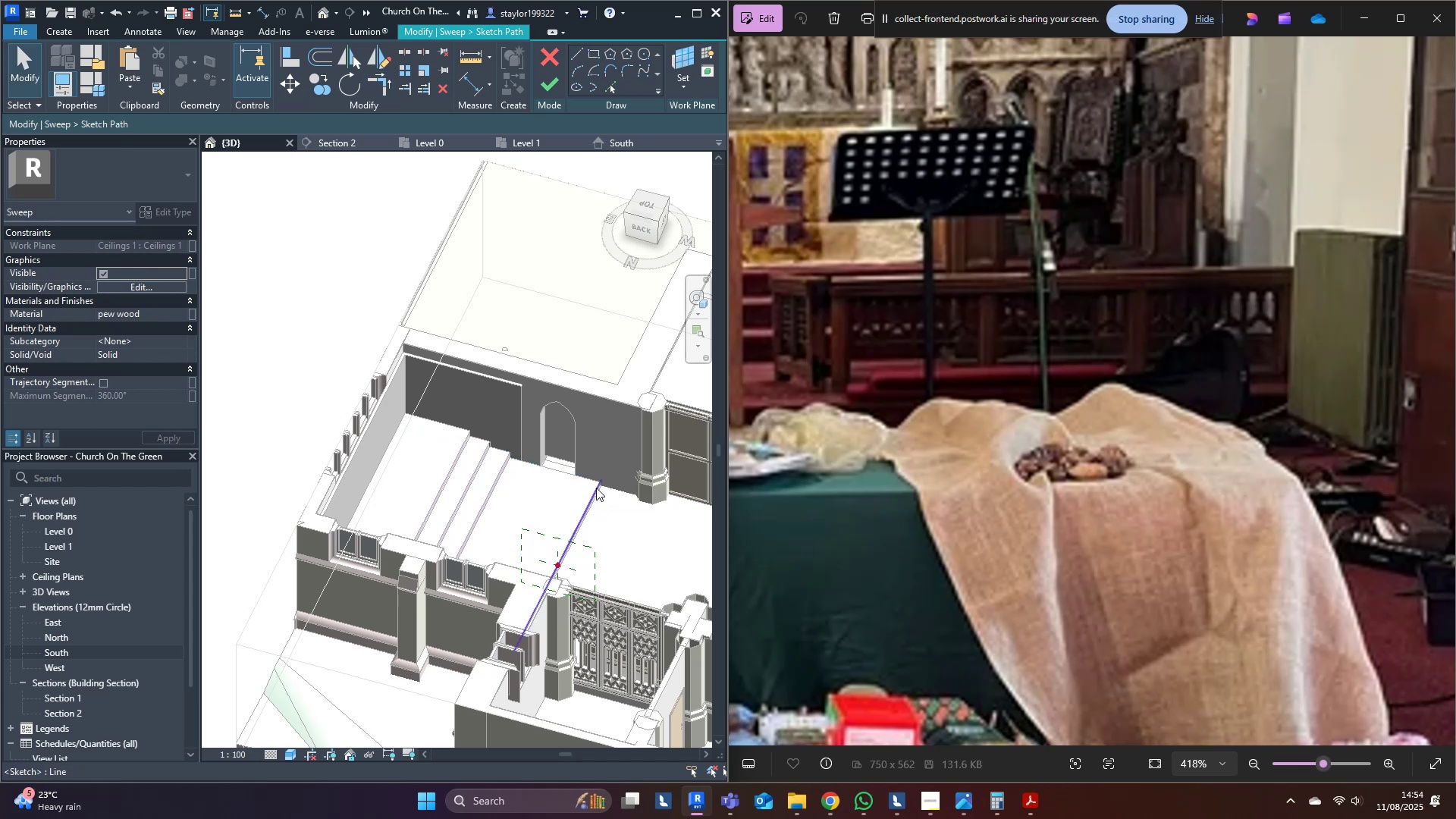 
left_click([587, 476])
 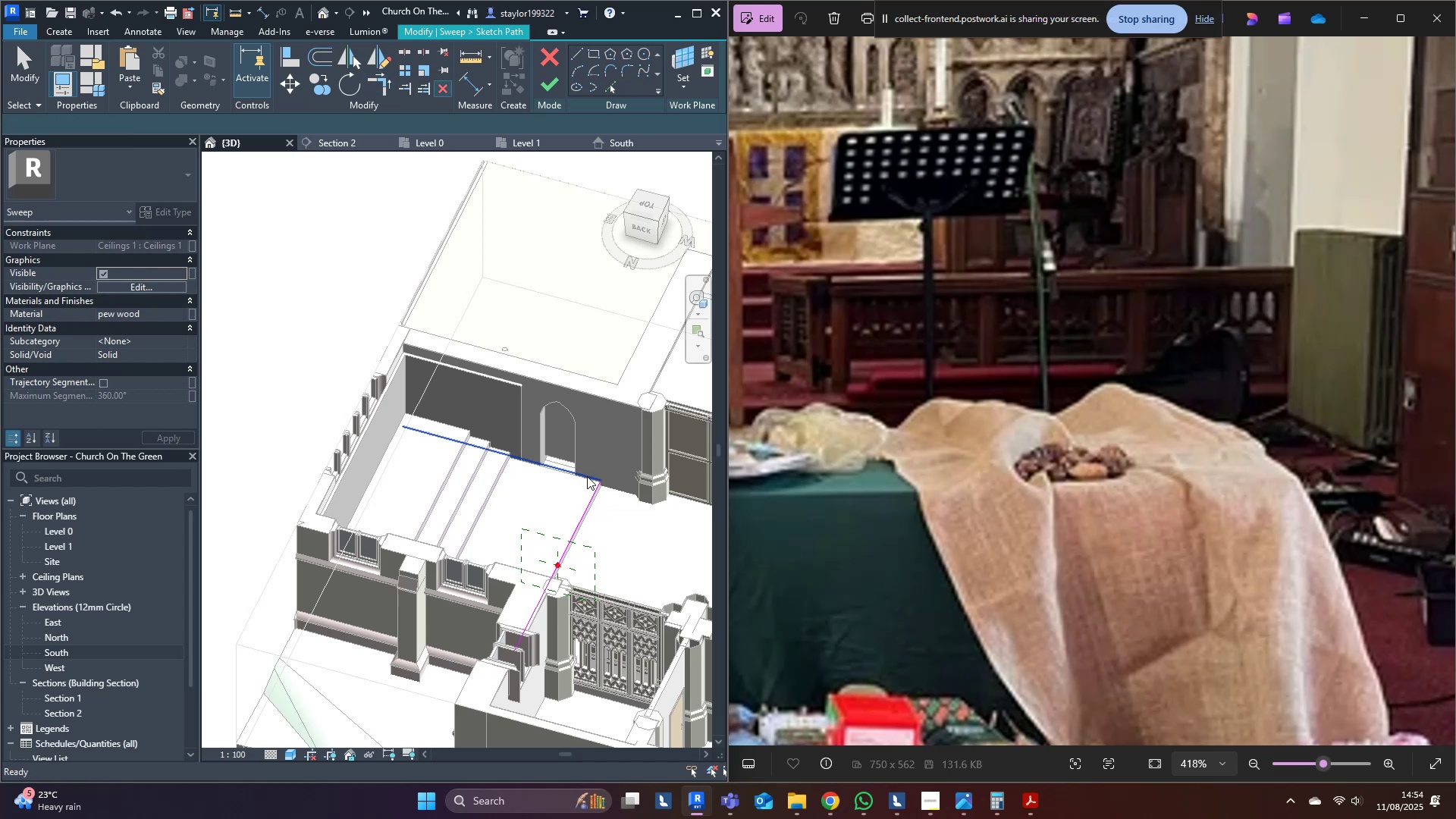 
middle_click([587, 476])
 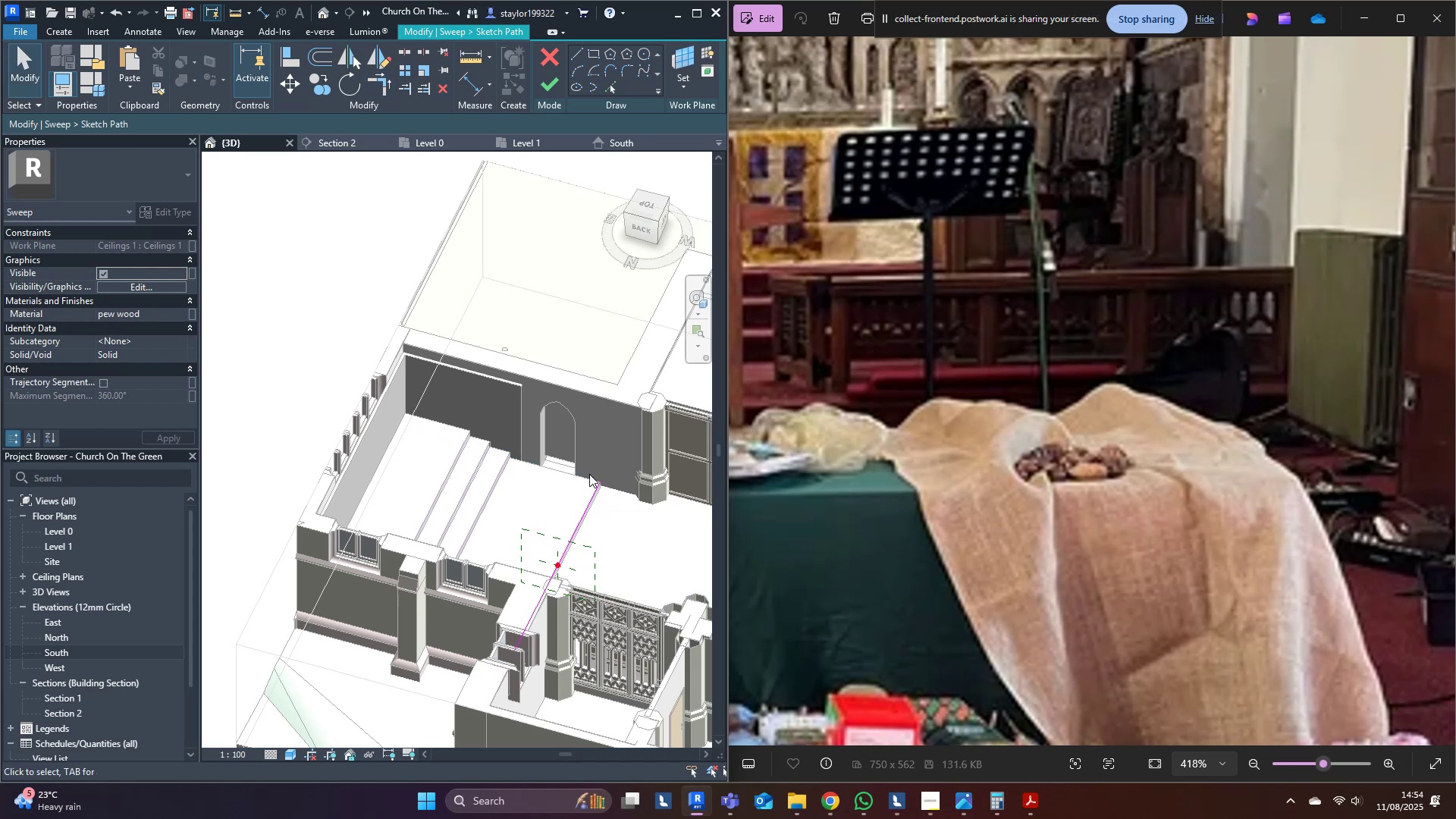 
scroll: coordinate [595, 505], scroll_direction: up, amount: 6.0
 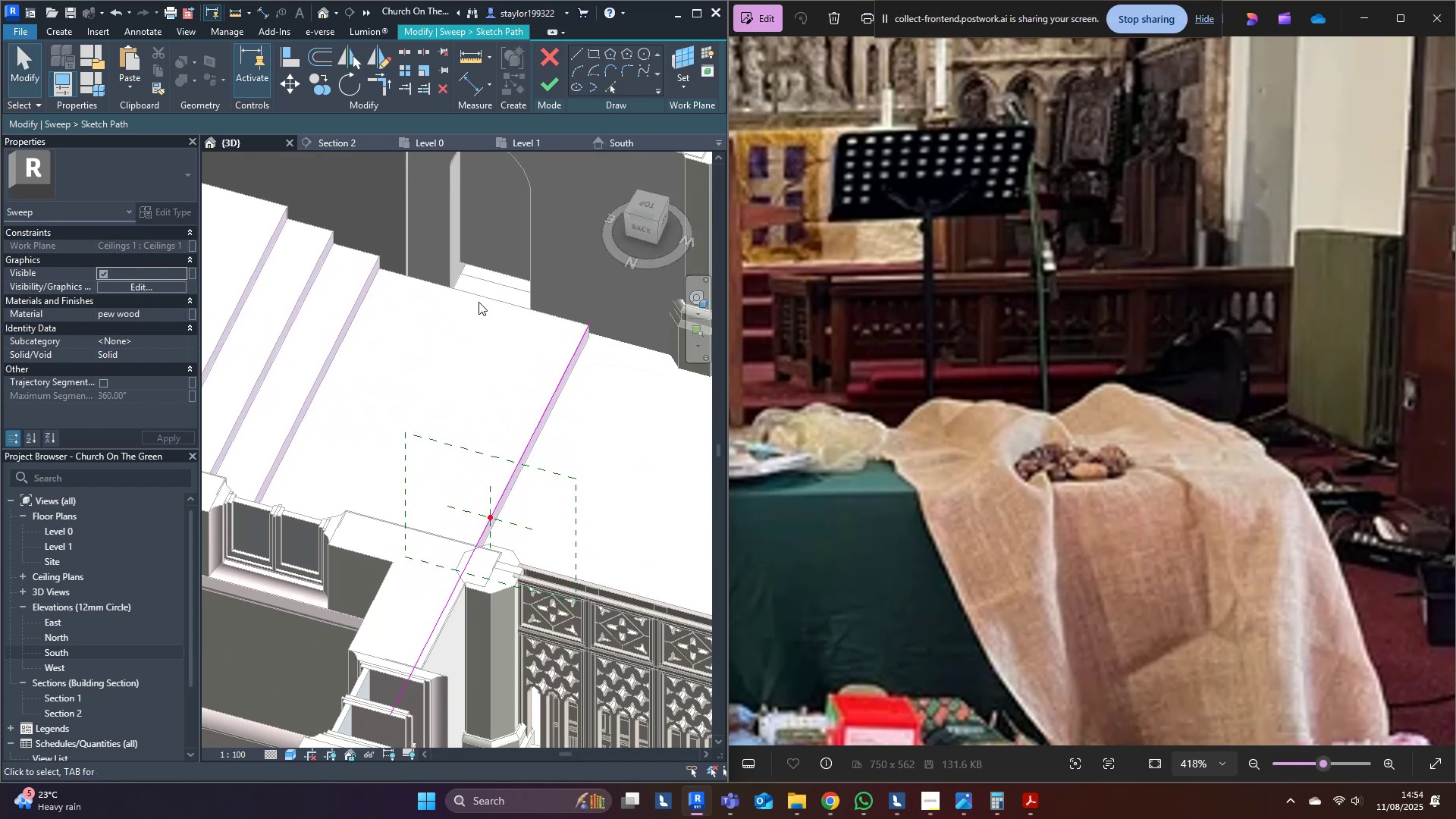 
left_click([548, 93])
 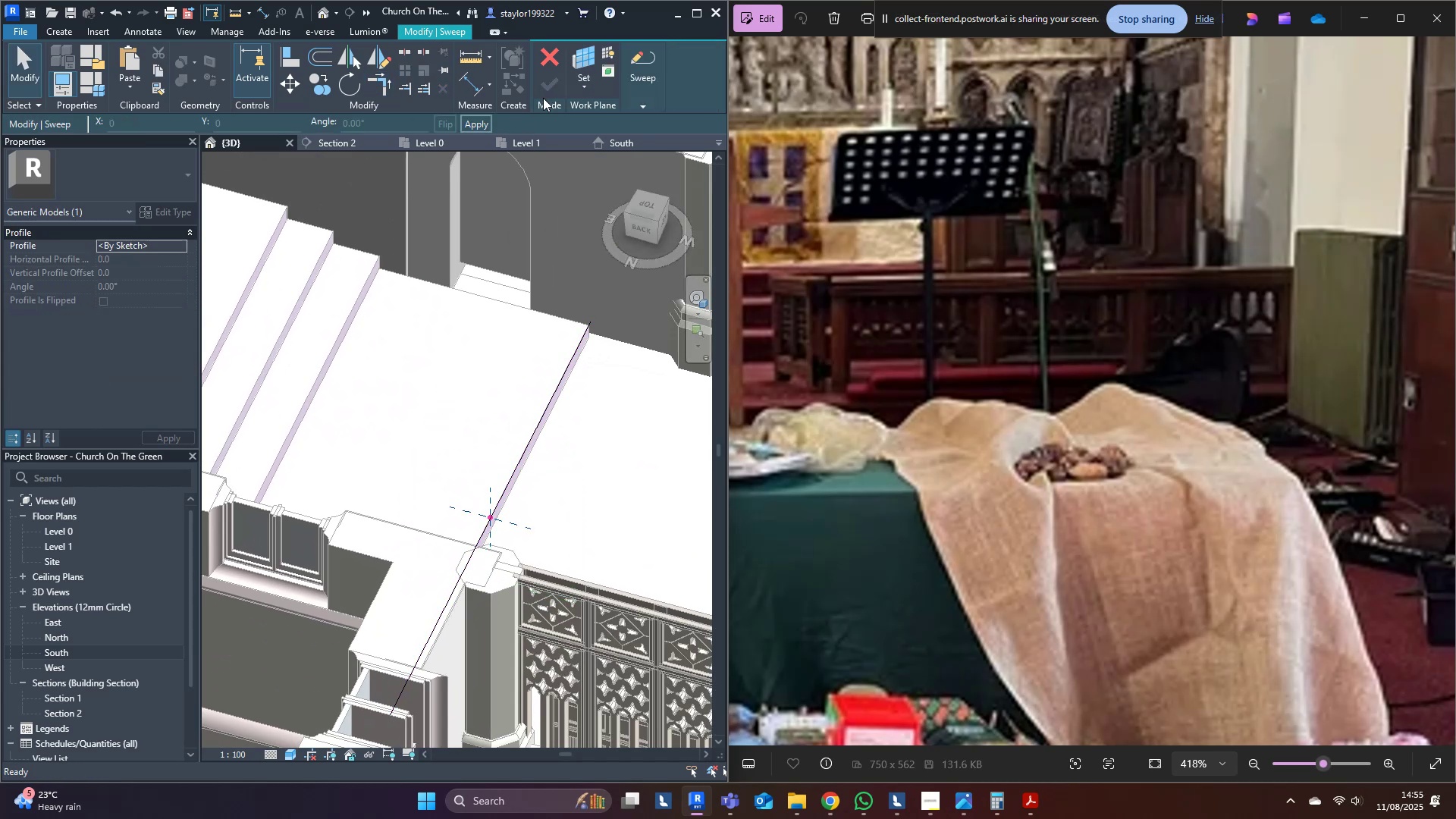 
hold_key(key=ShiftLeft, duration=1.11)
 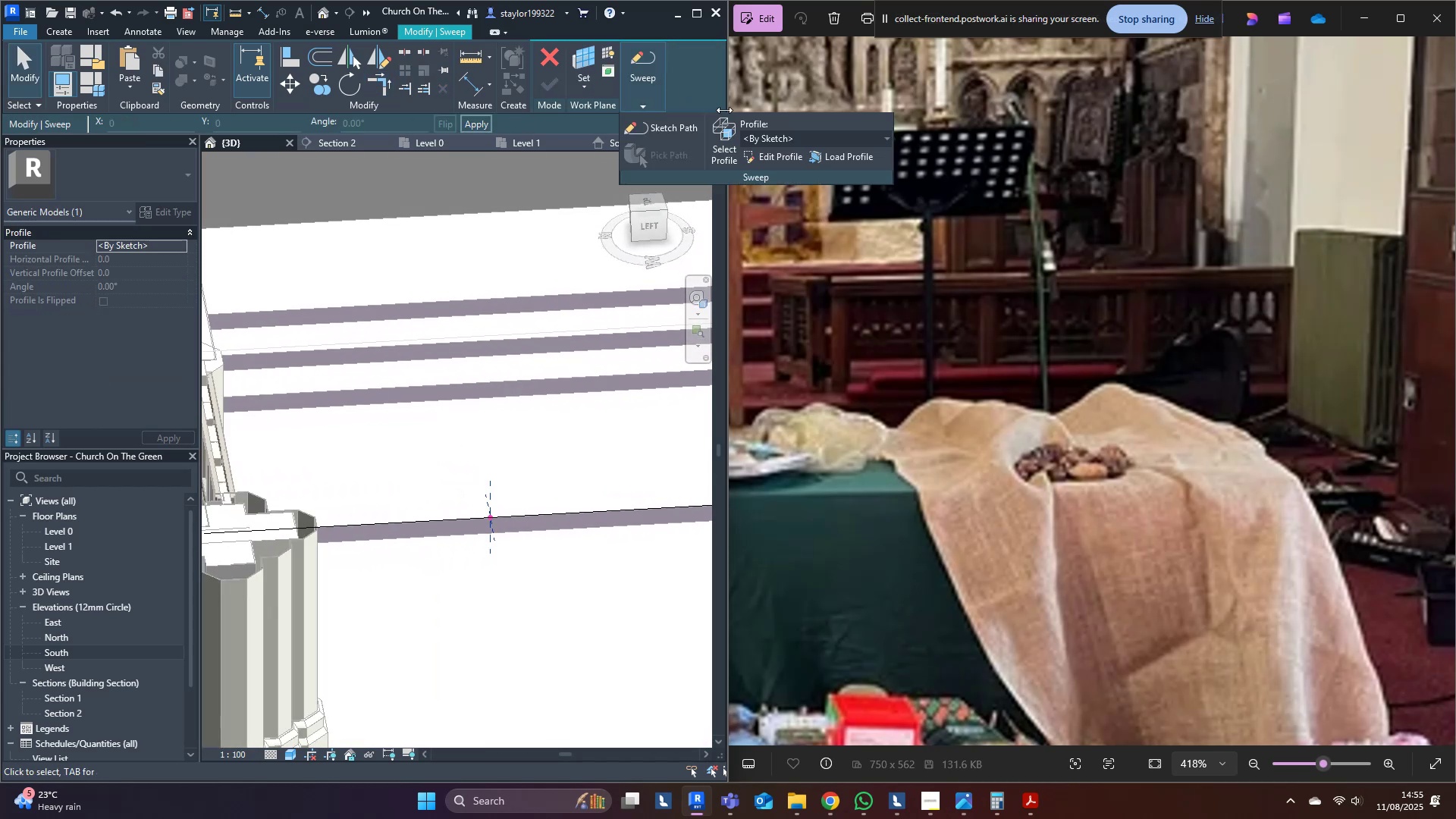 
left_click([731, 136])
 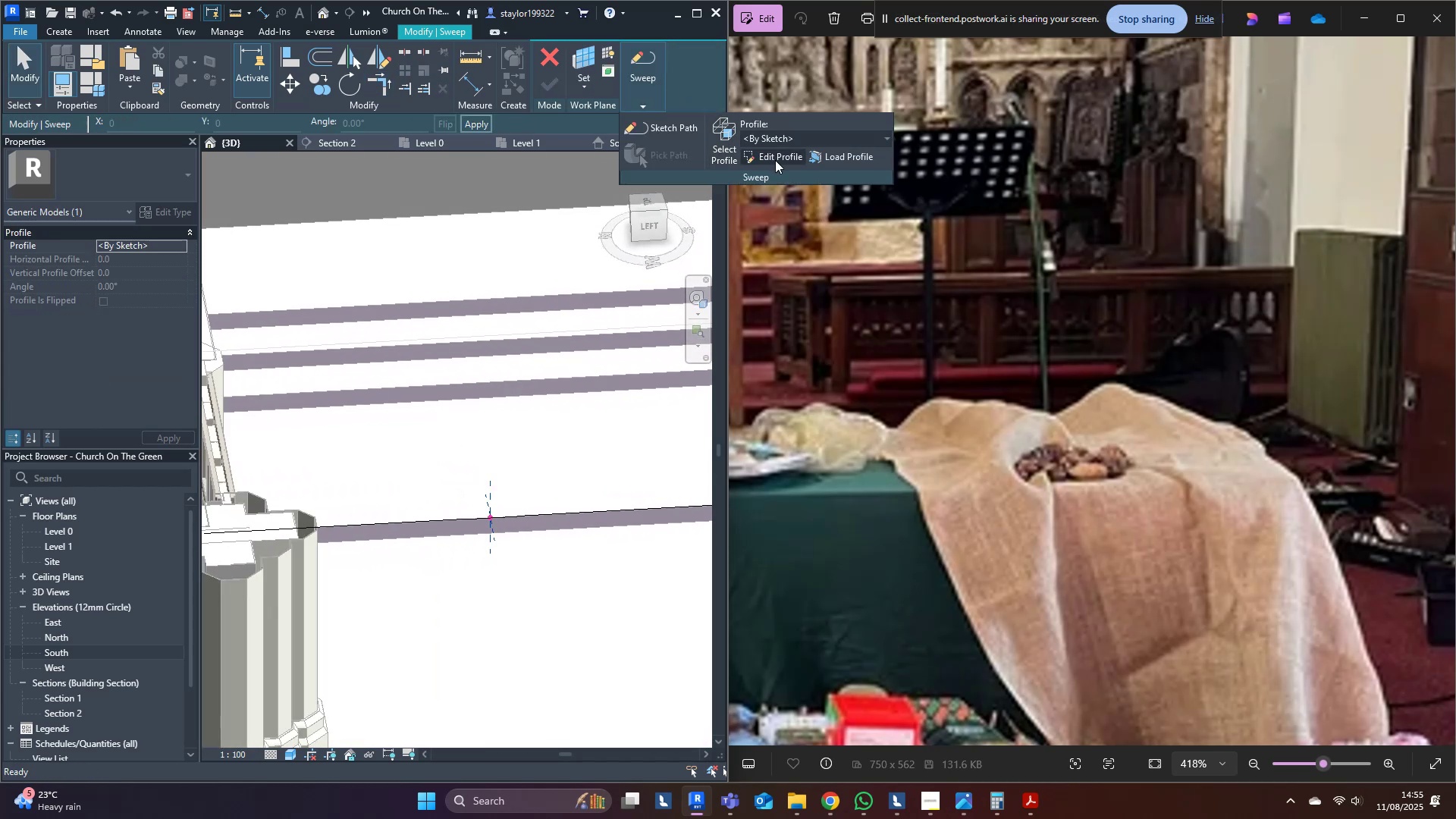 
left_click([775, 160])
 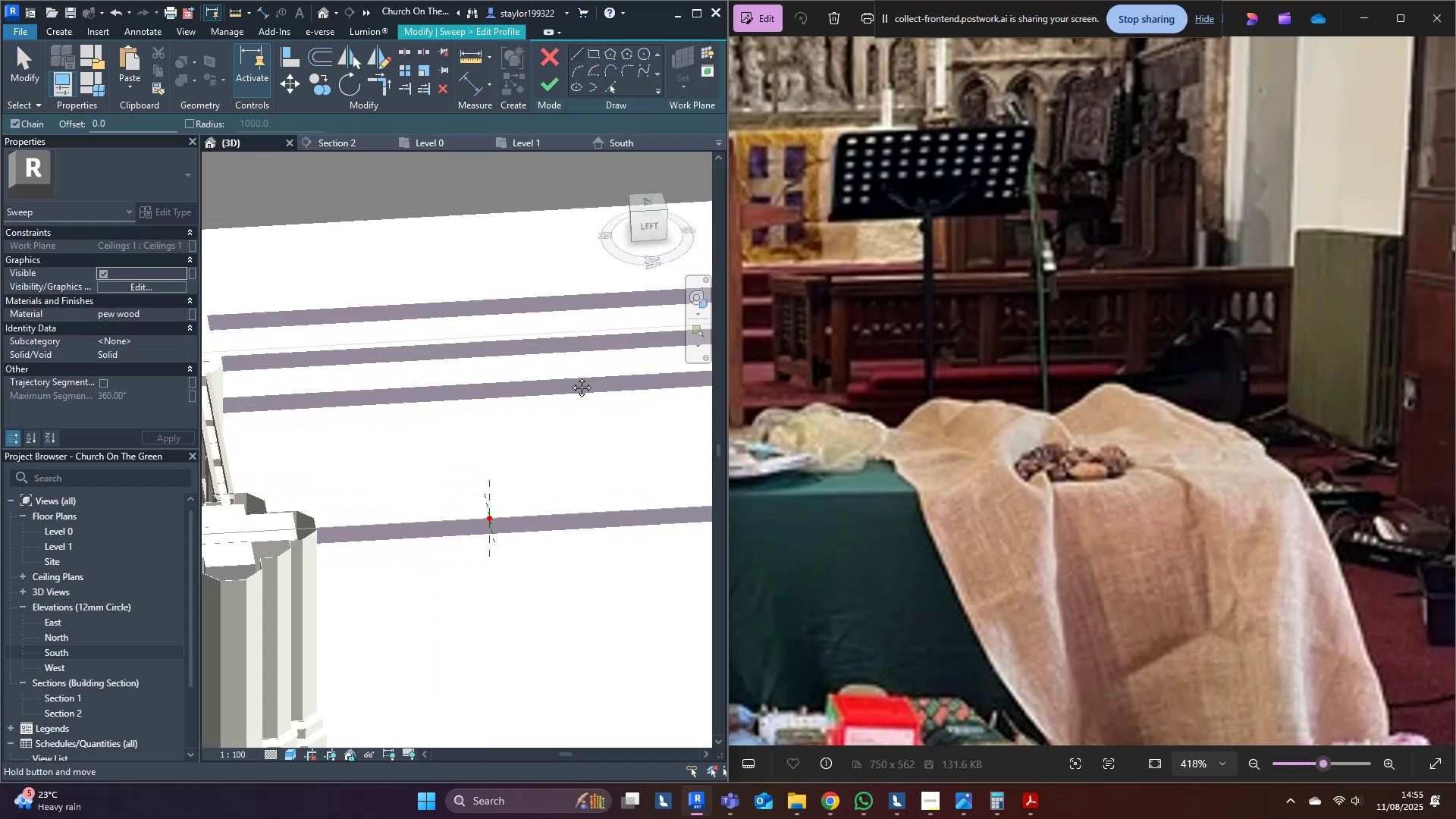 
hold_key(key=ShiftLeft, duration=1.34)
 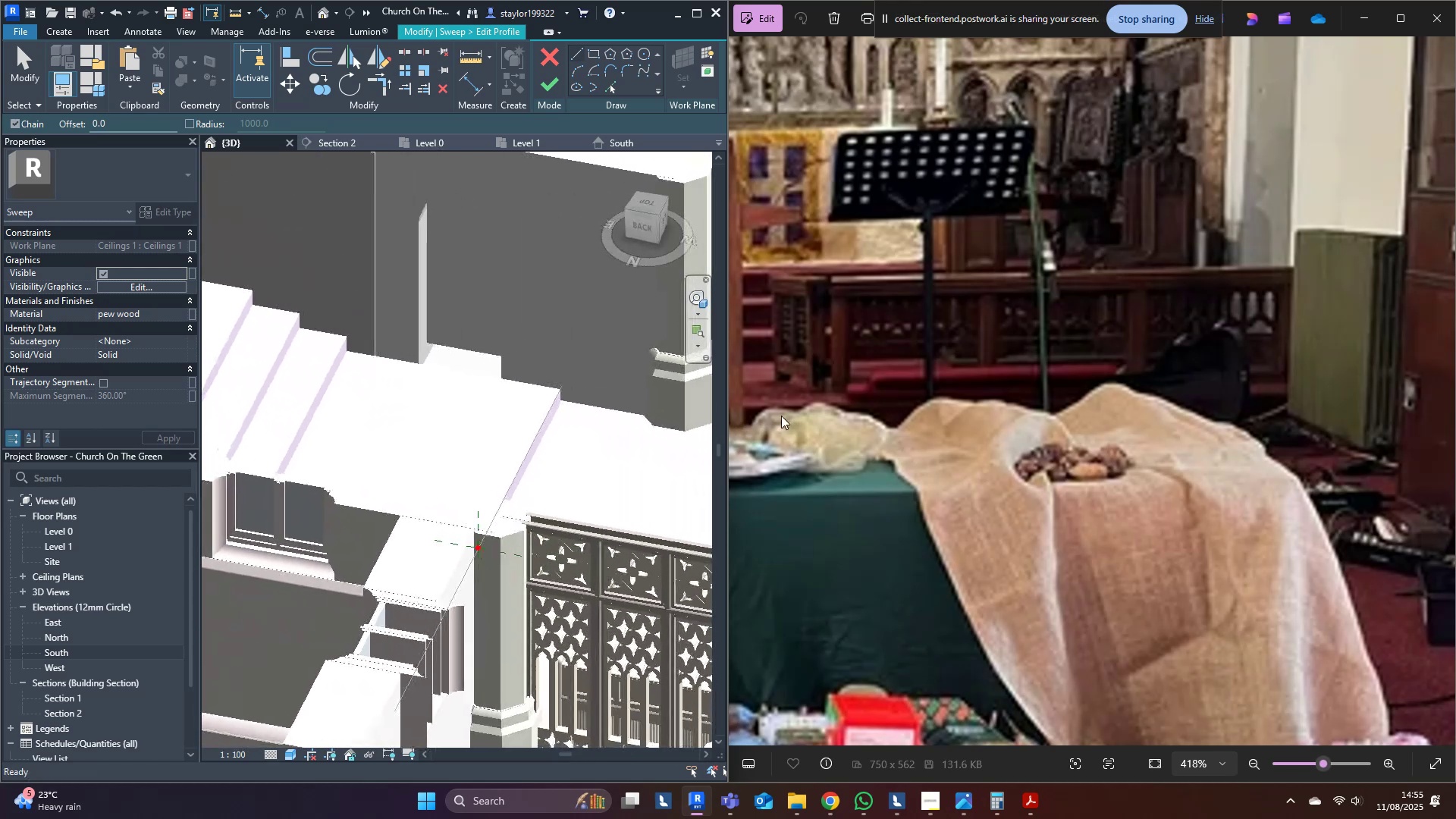 
mouse_move([758, 388])
 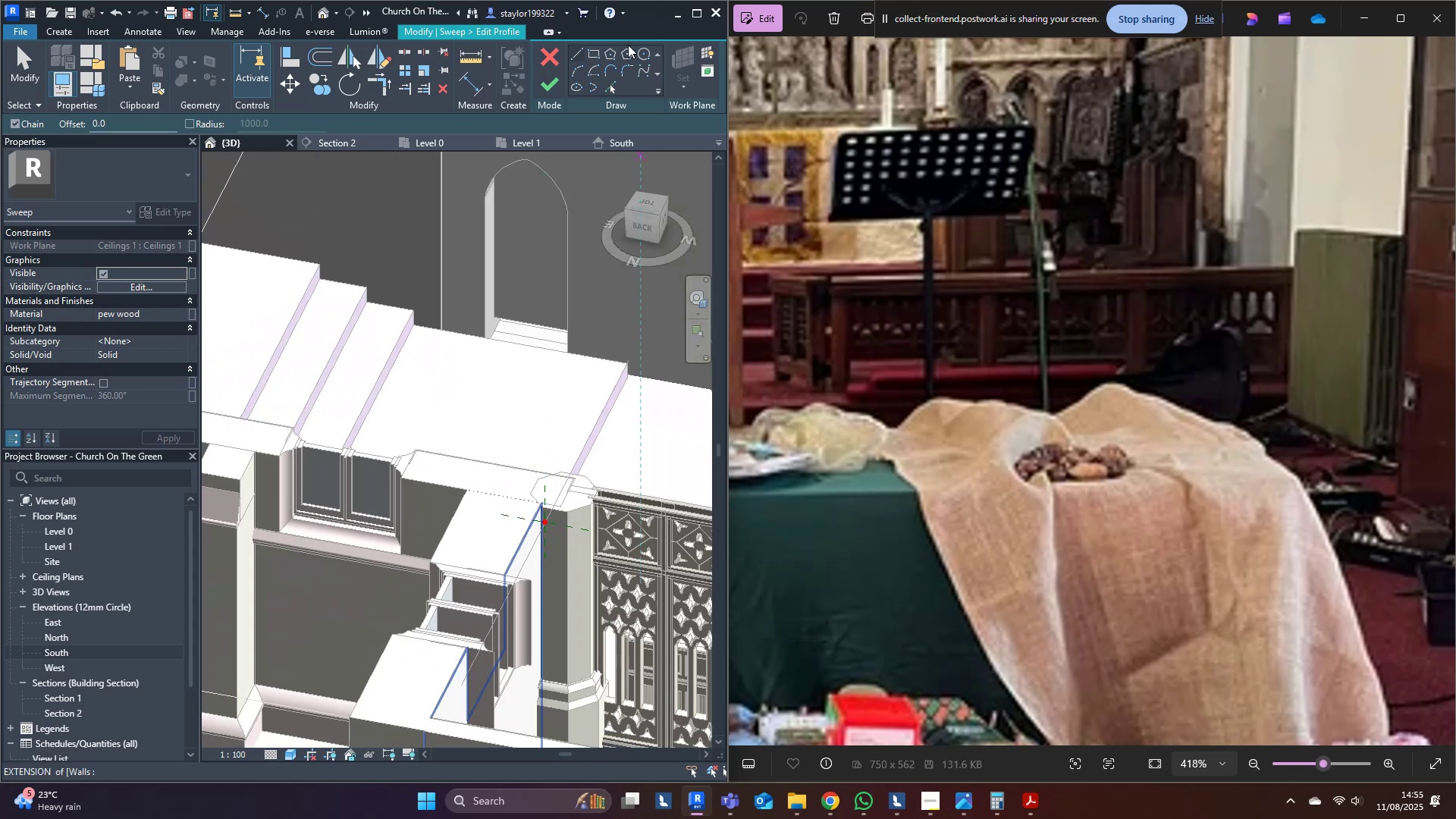 
left_click([592, 56])
 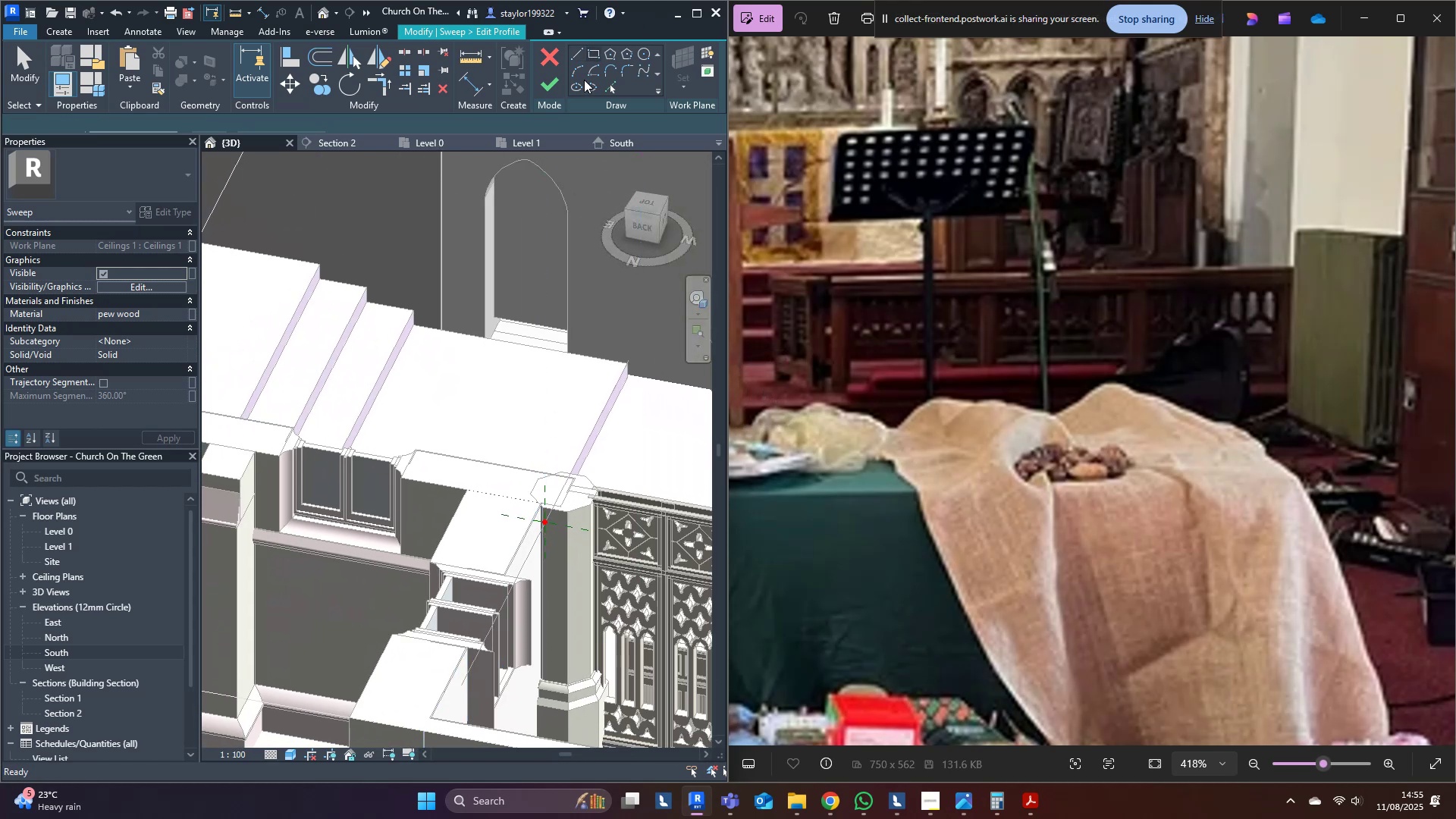 
scroll: coordinate [488, 540], scroll_direction: up, amount: 9.0
 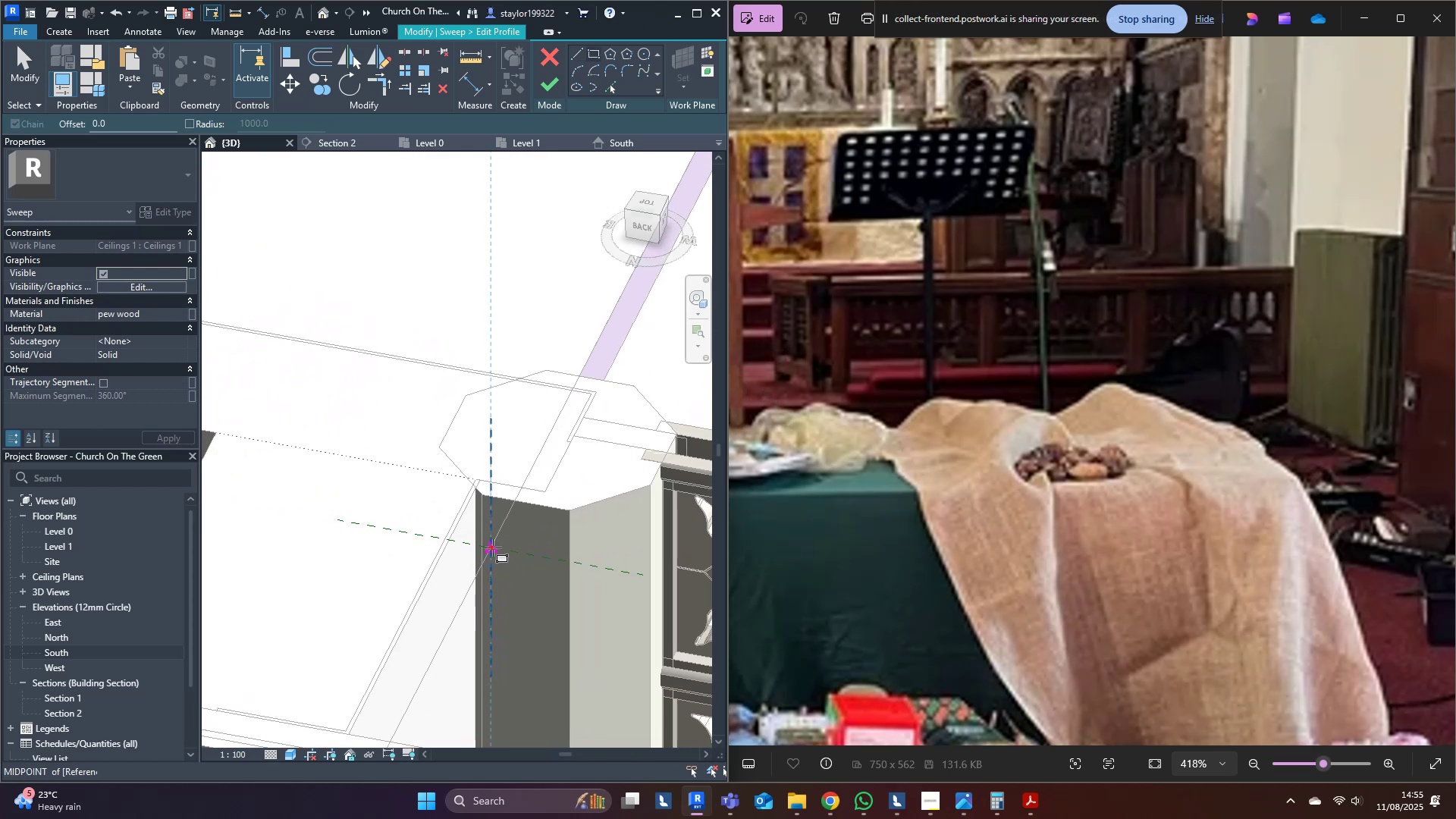 
left_click([493, 548])
 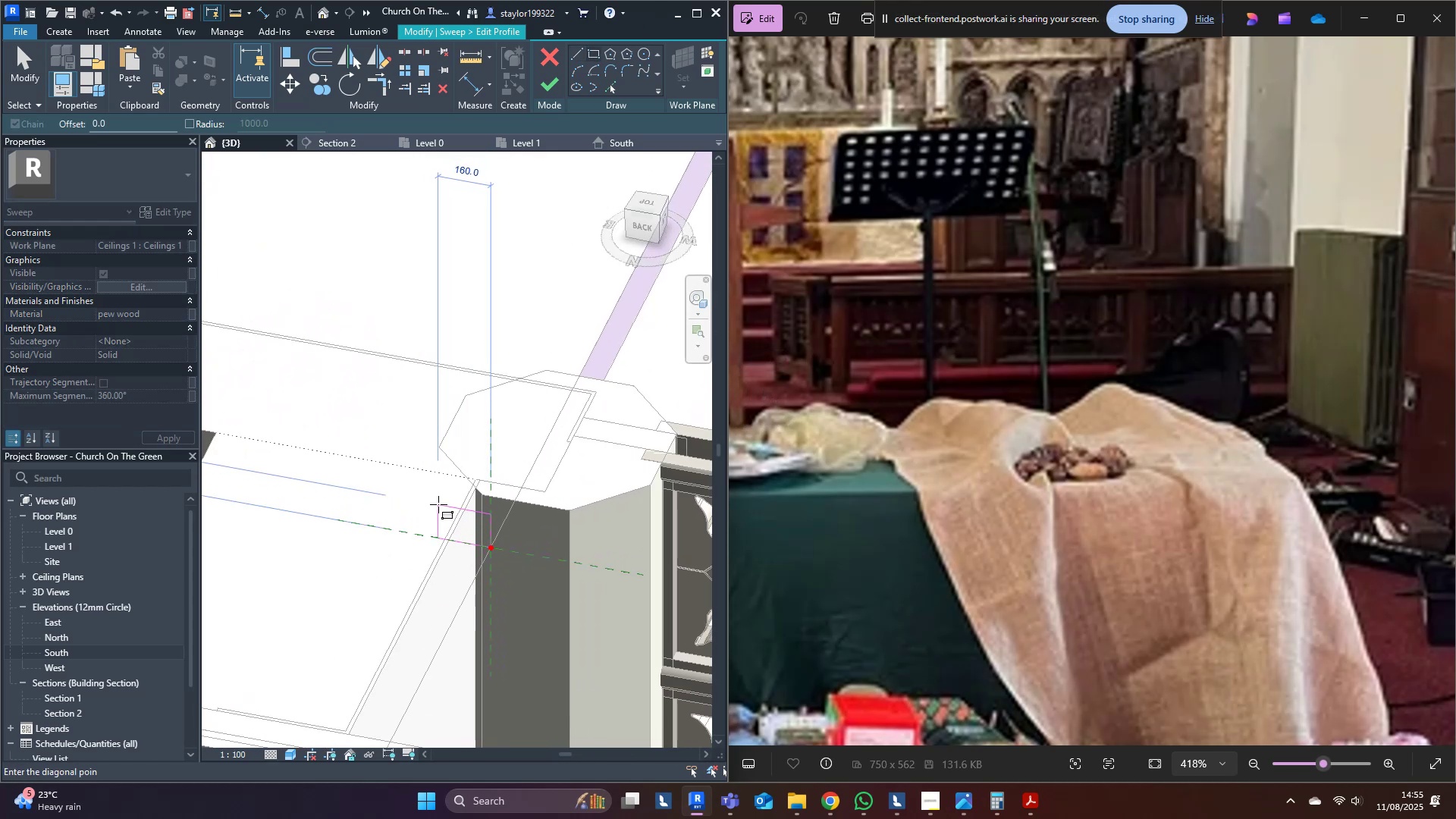 
left_click([444, 504])
 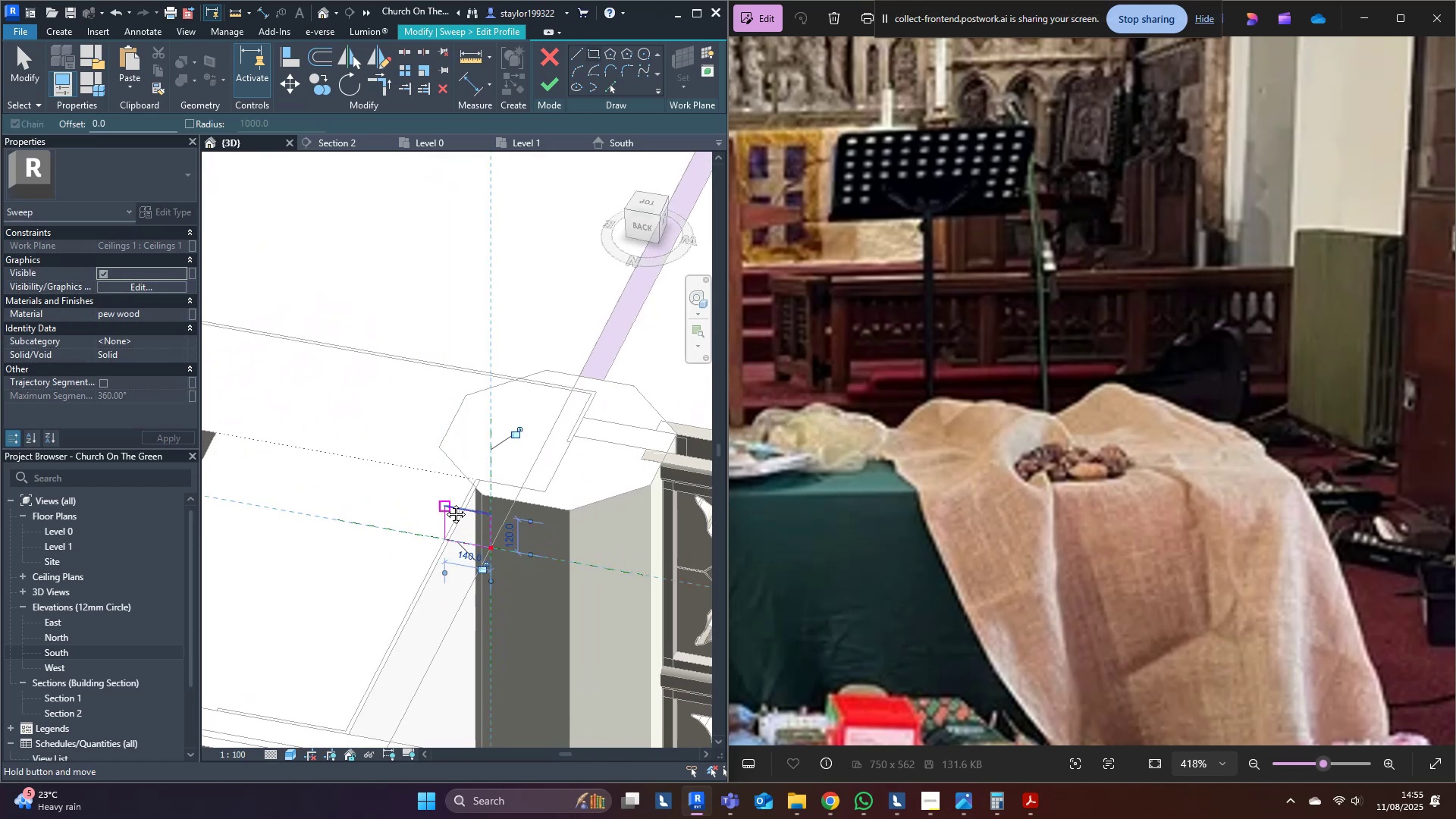 
middle_click([444, 503])
 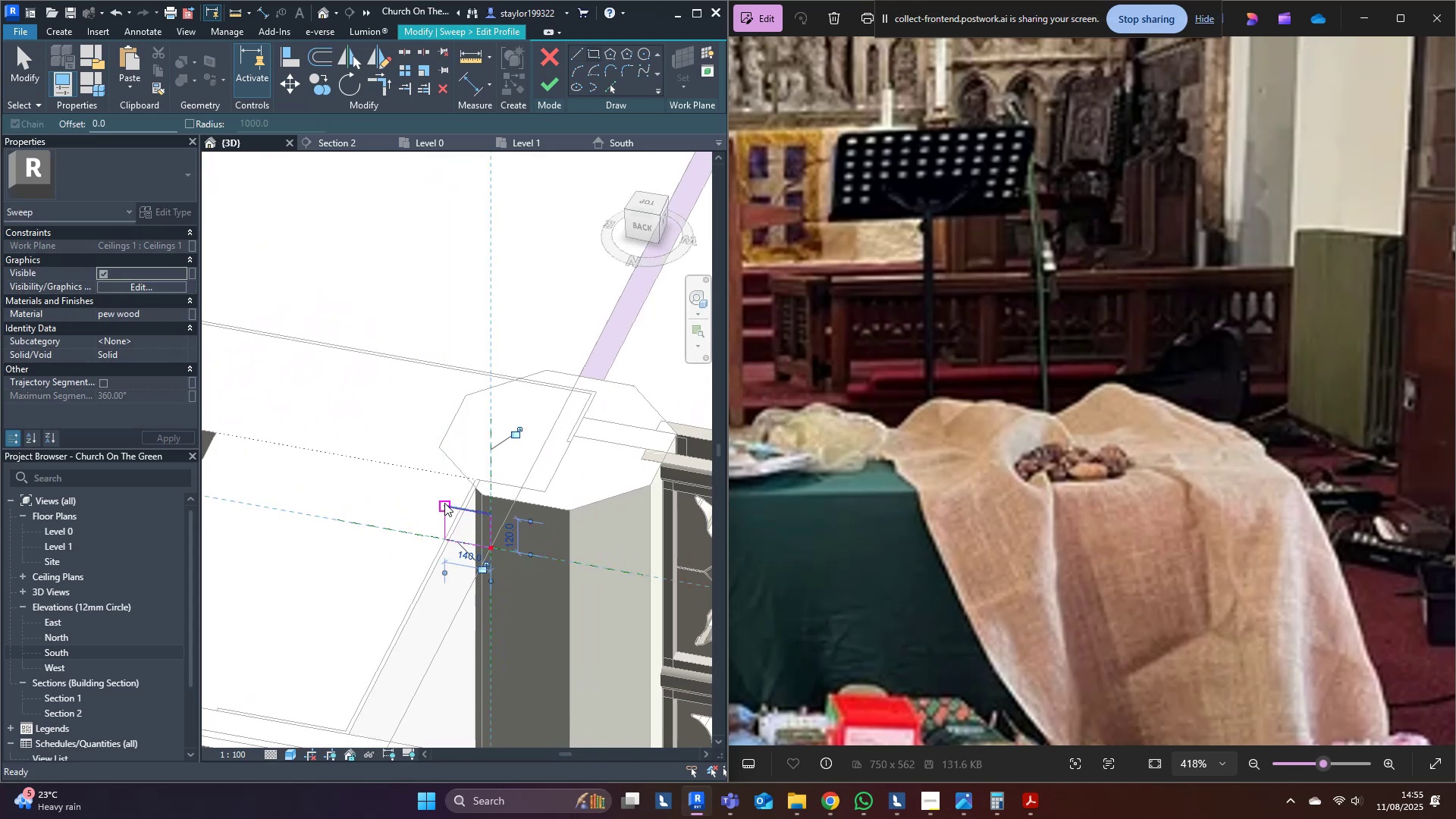 
key(Escape)
 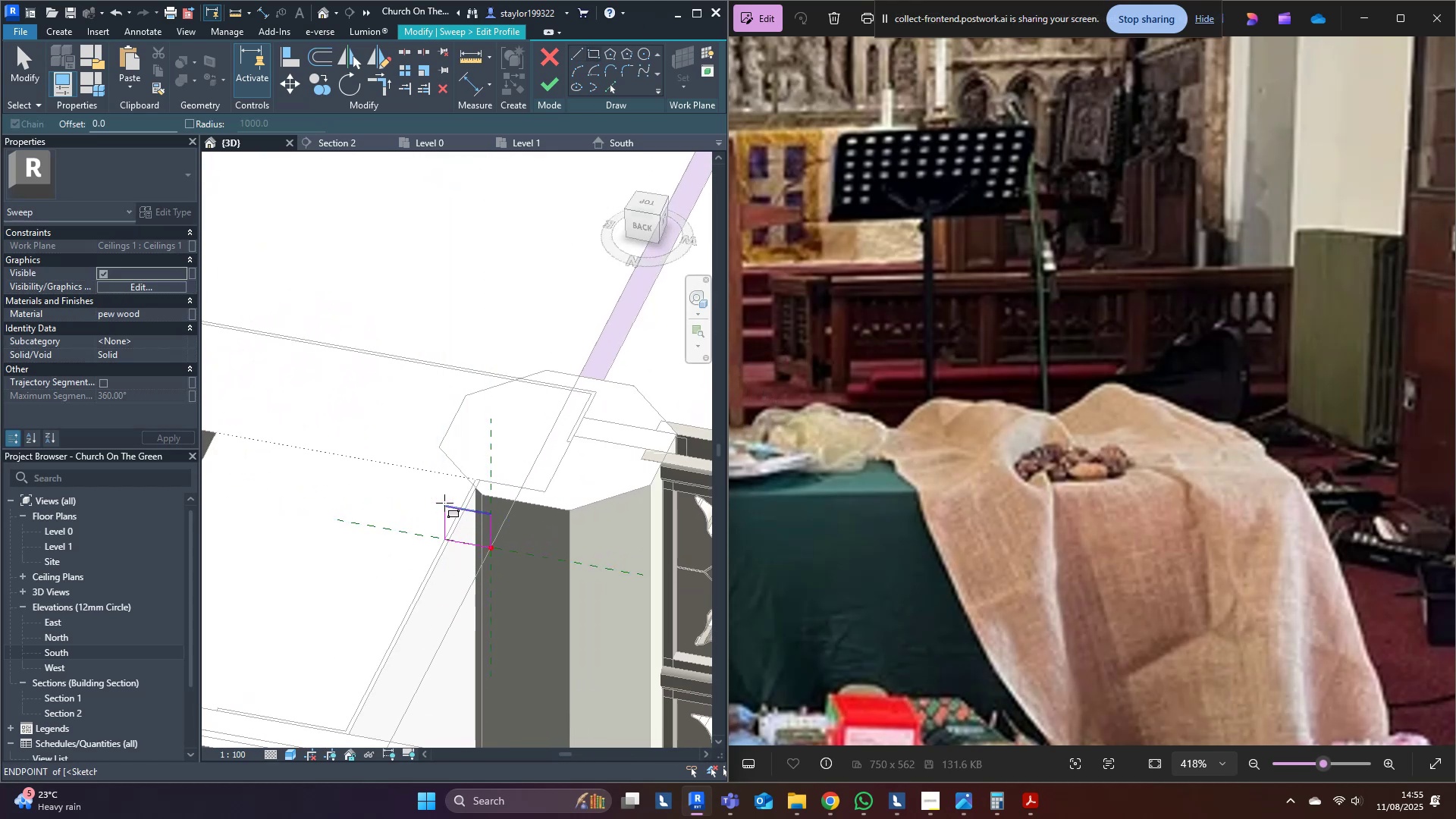 
scroll: coordinate [465, 476], scroll_direction: down, amount: 8.0
 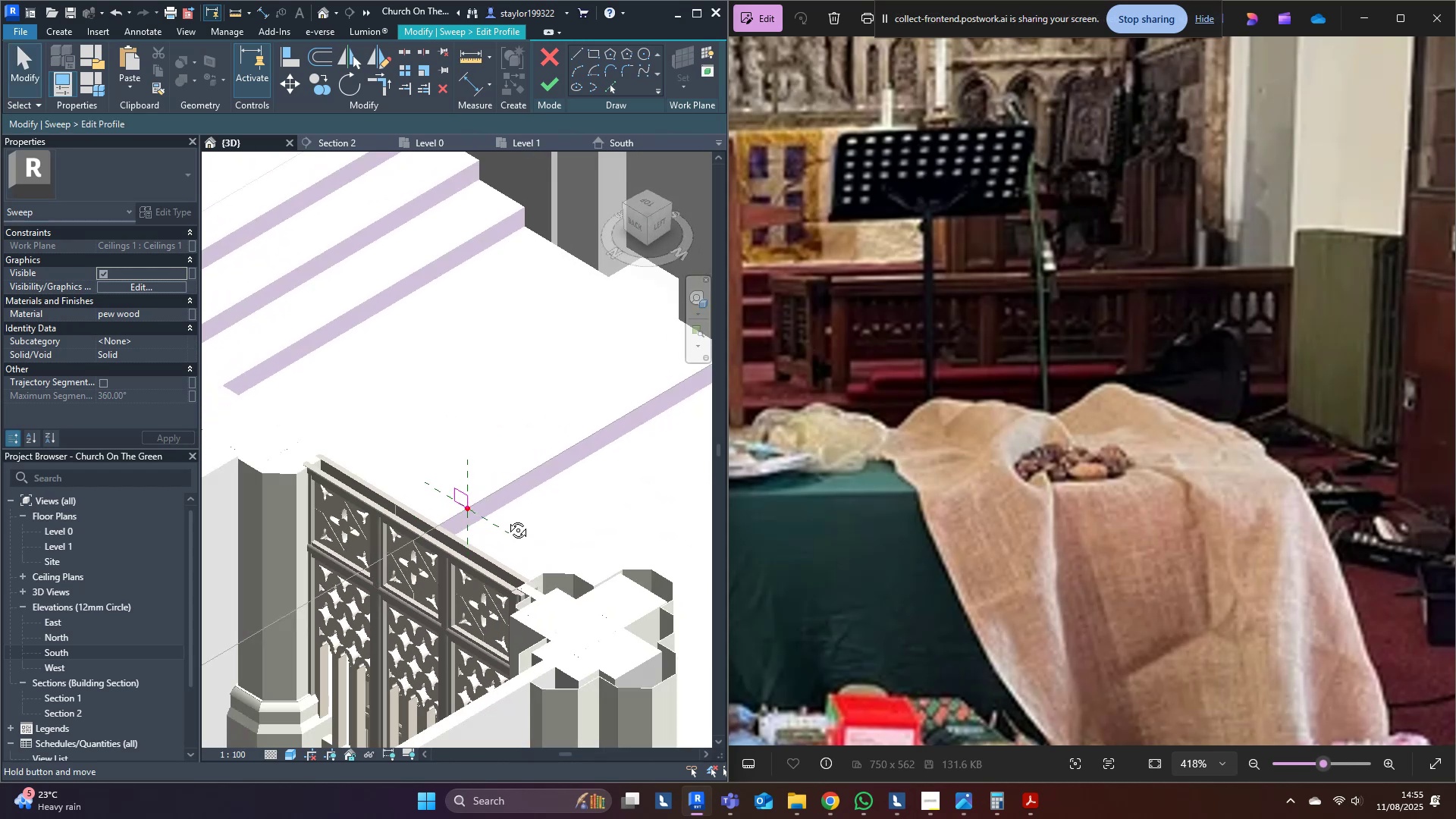 
key(Escape)
 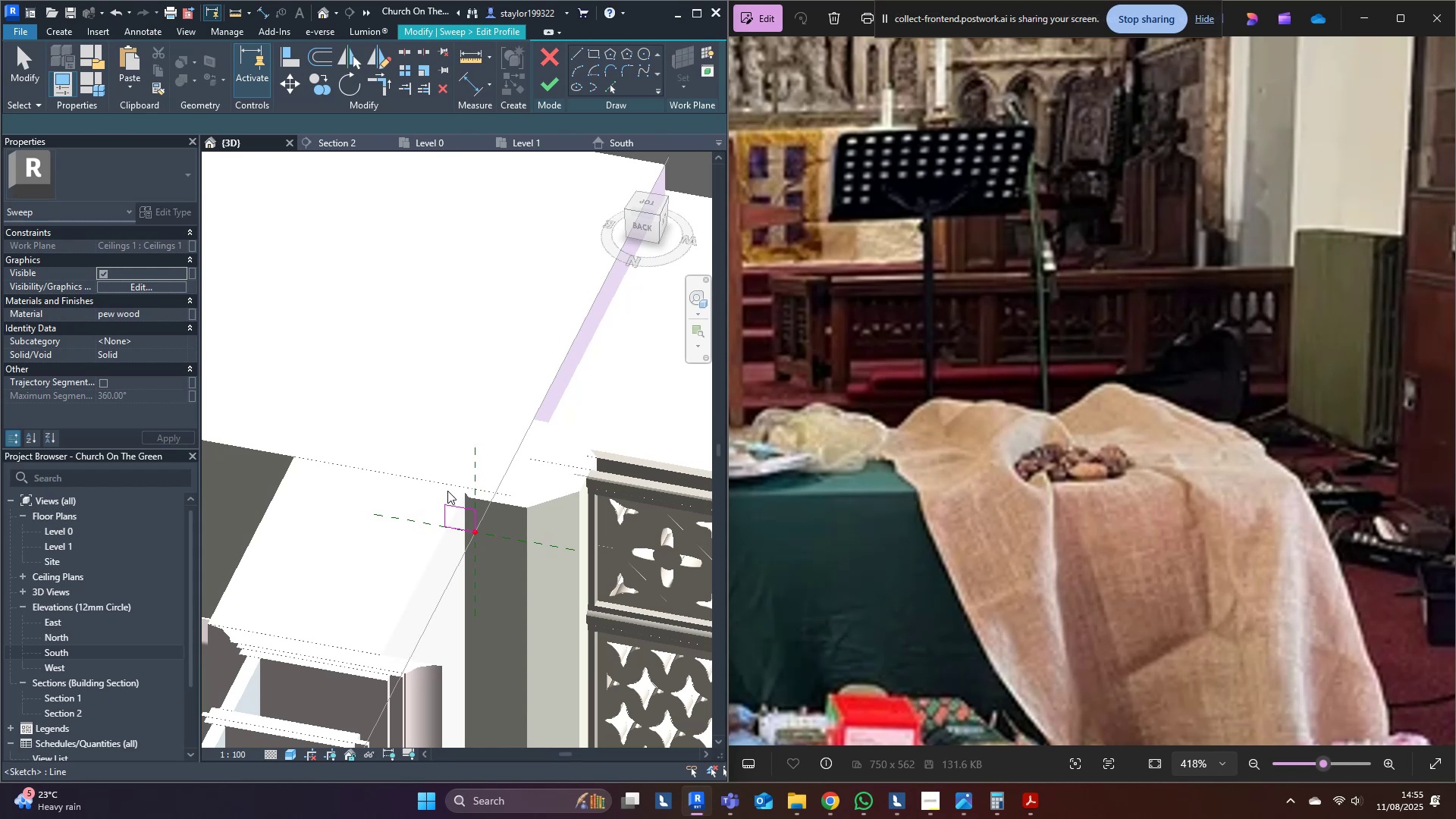 
hold_key(key=ShiftLeft, duration=1.53)
 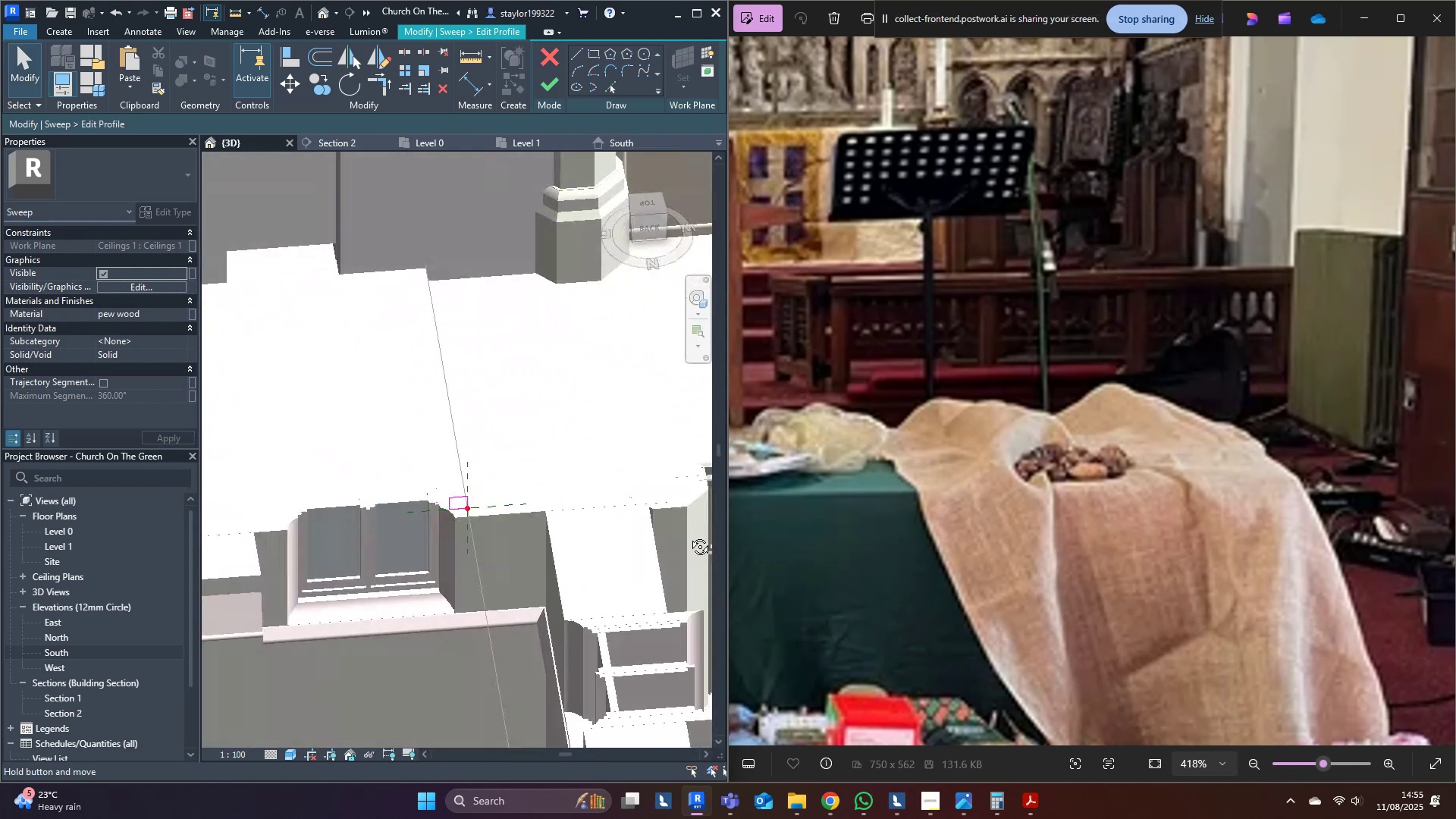 
hold_key(key=ShiftLeft, duration=0.67)
 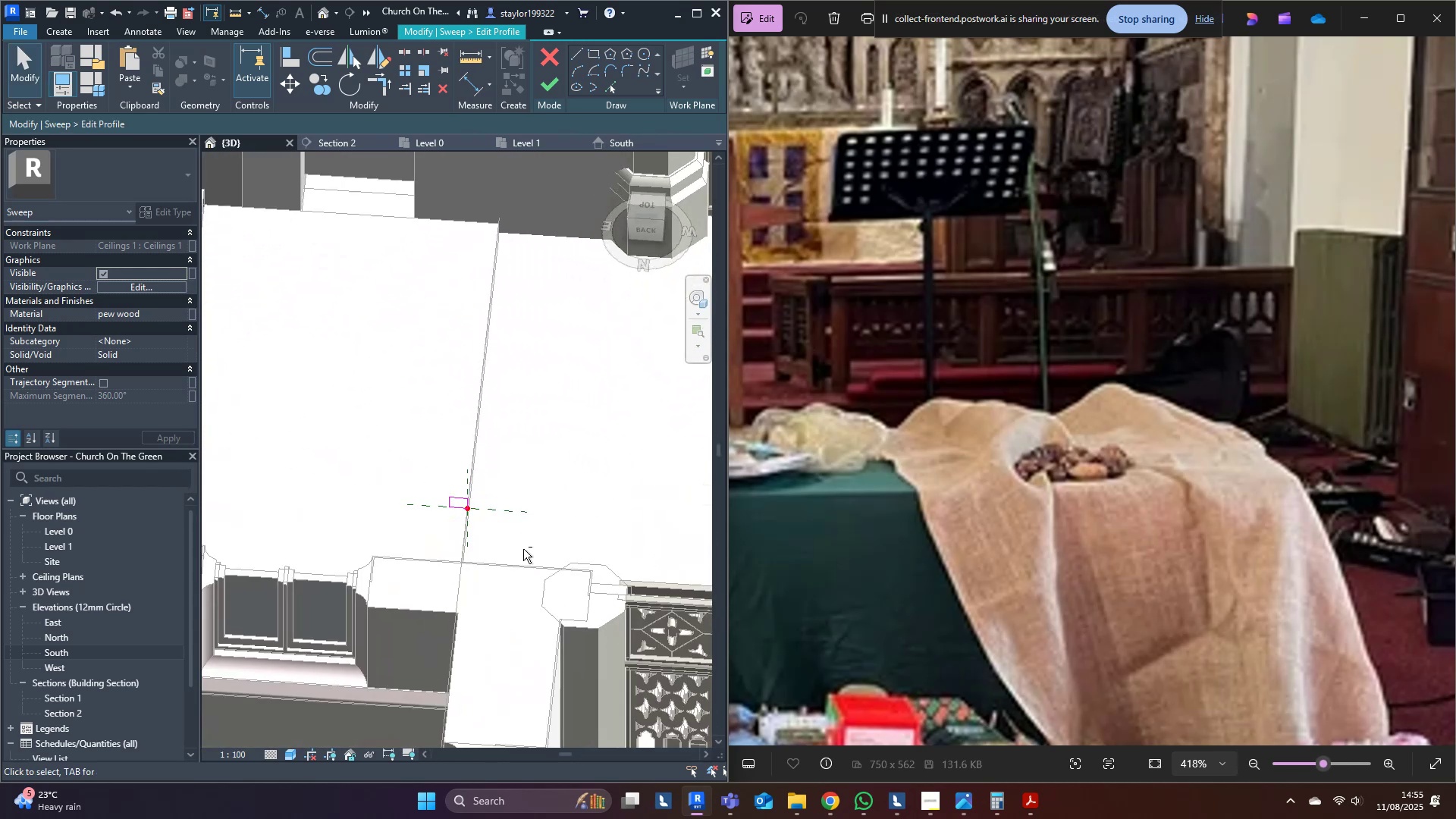 
scroll: coordinate [527, 466], scroll_direction: up, amount: 10.0
 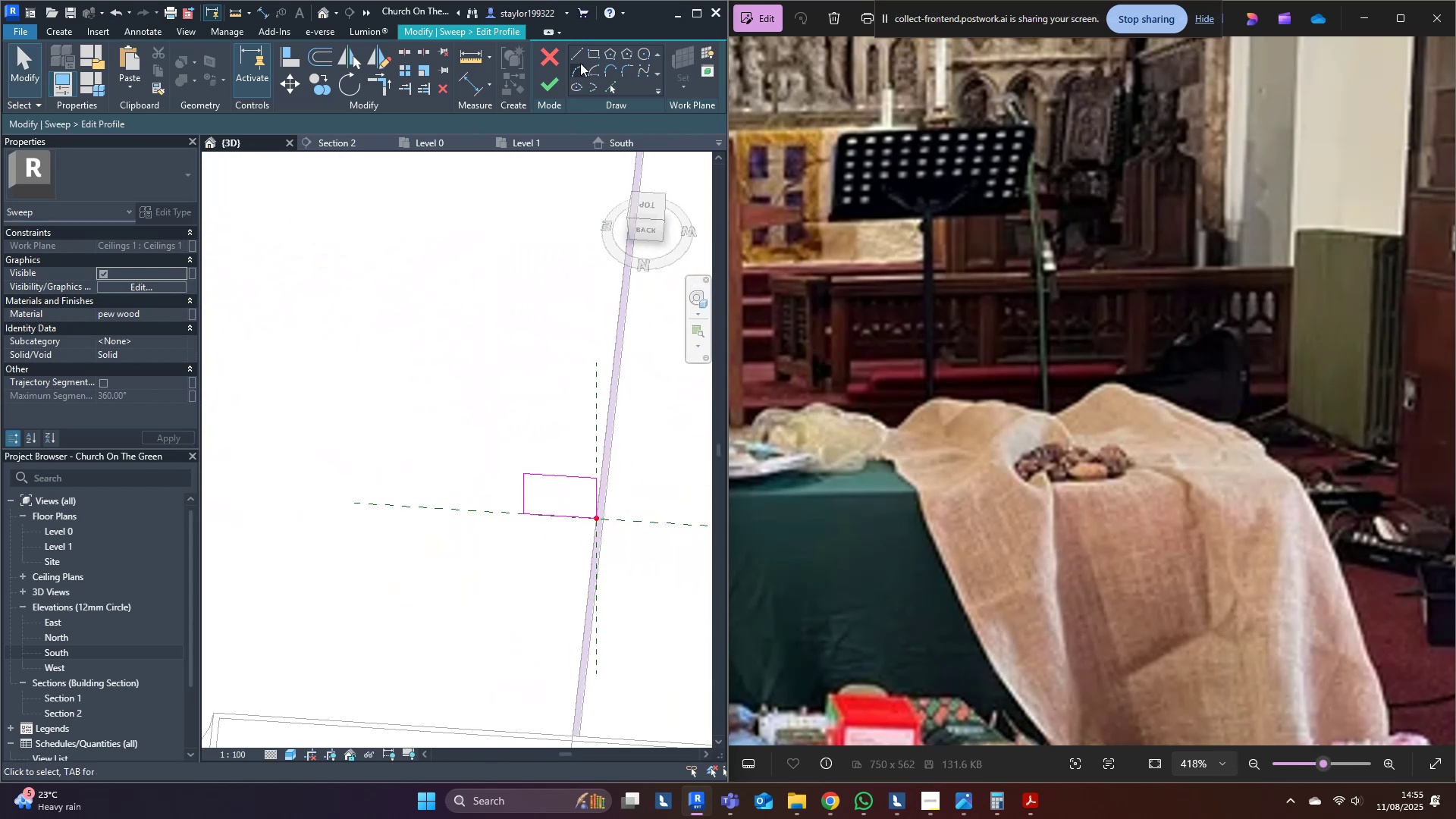 
left_click([579, 53])
 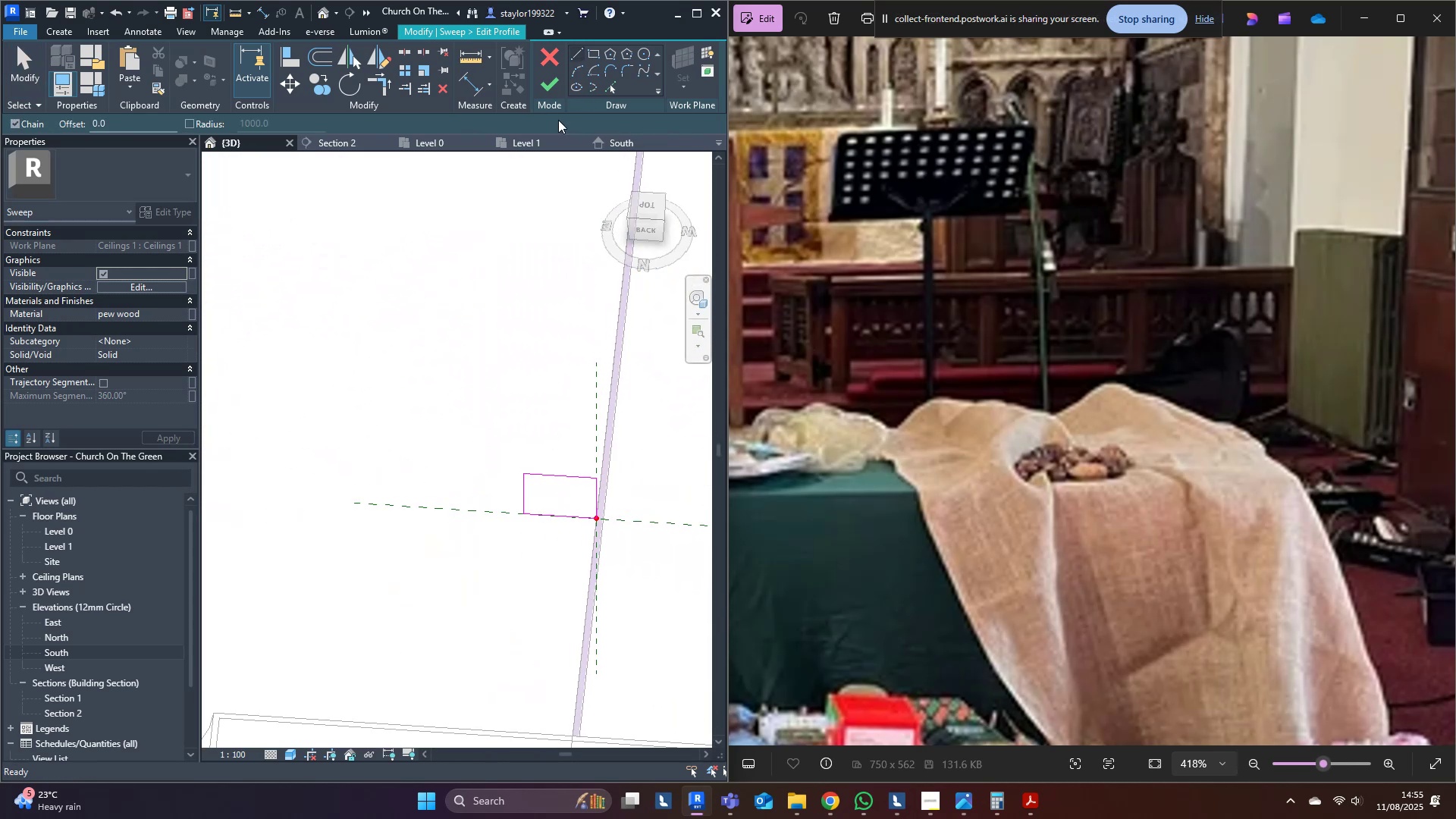 
scroll: coordinate [533, 476], scroll_direction: up, amount: 7.0
 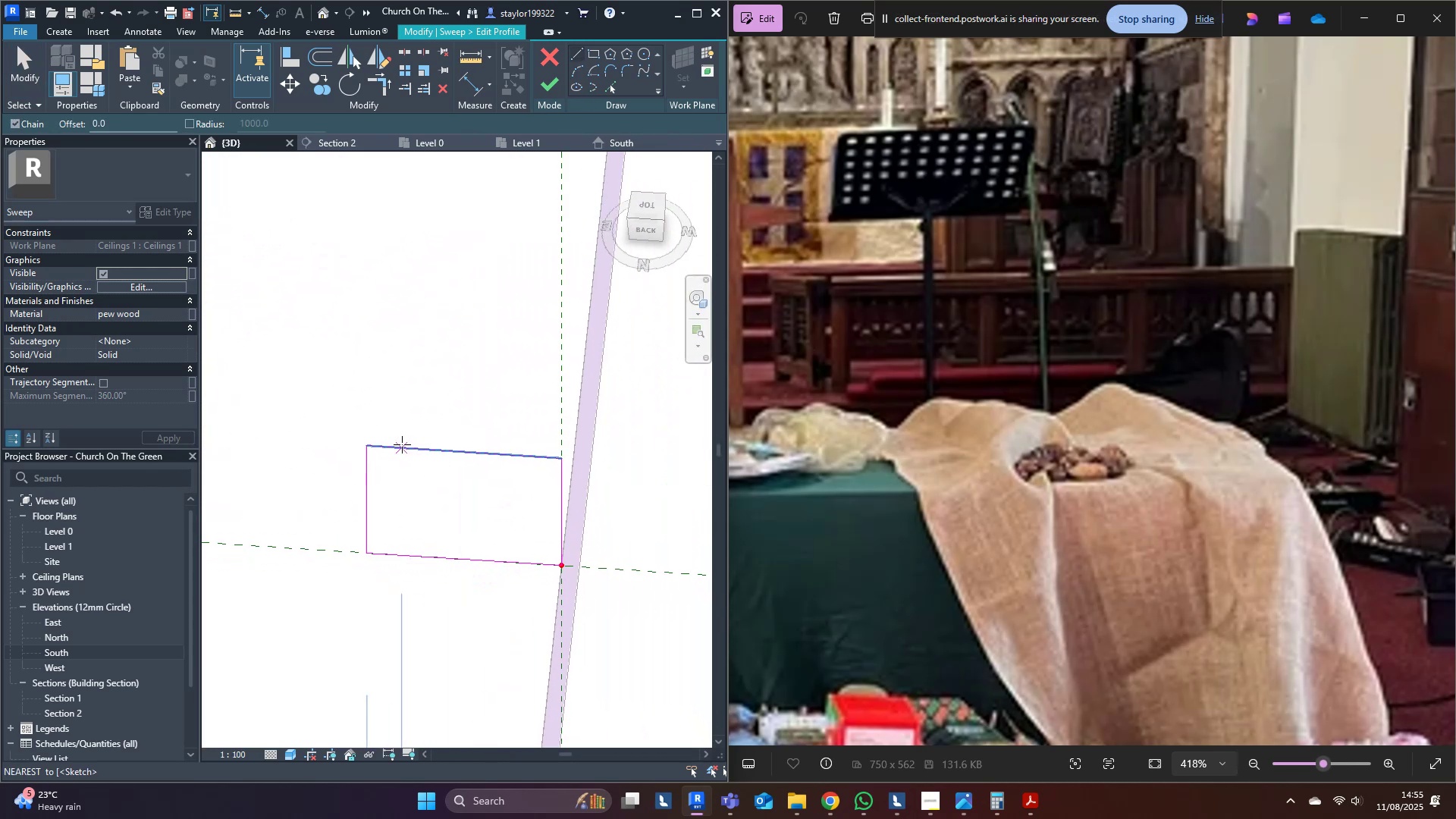 
left_click([400, 444])
 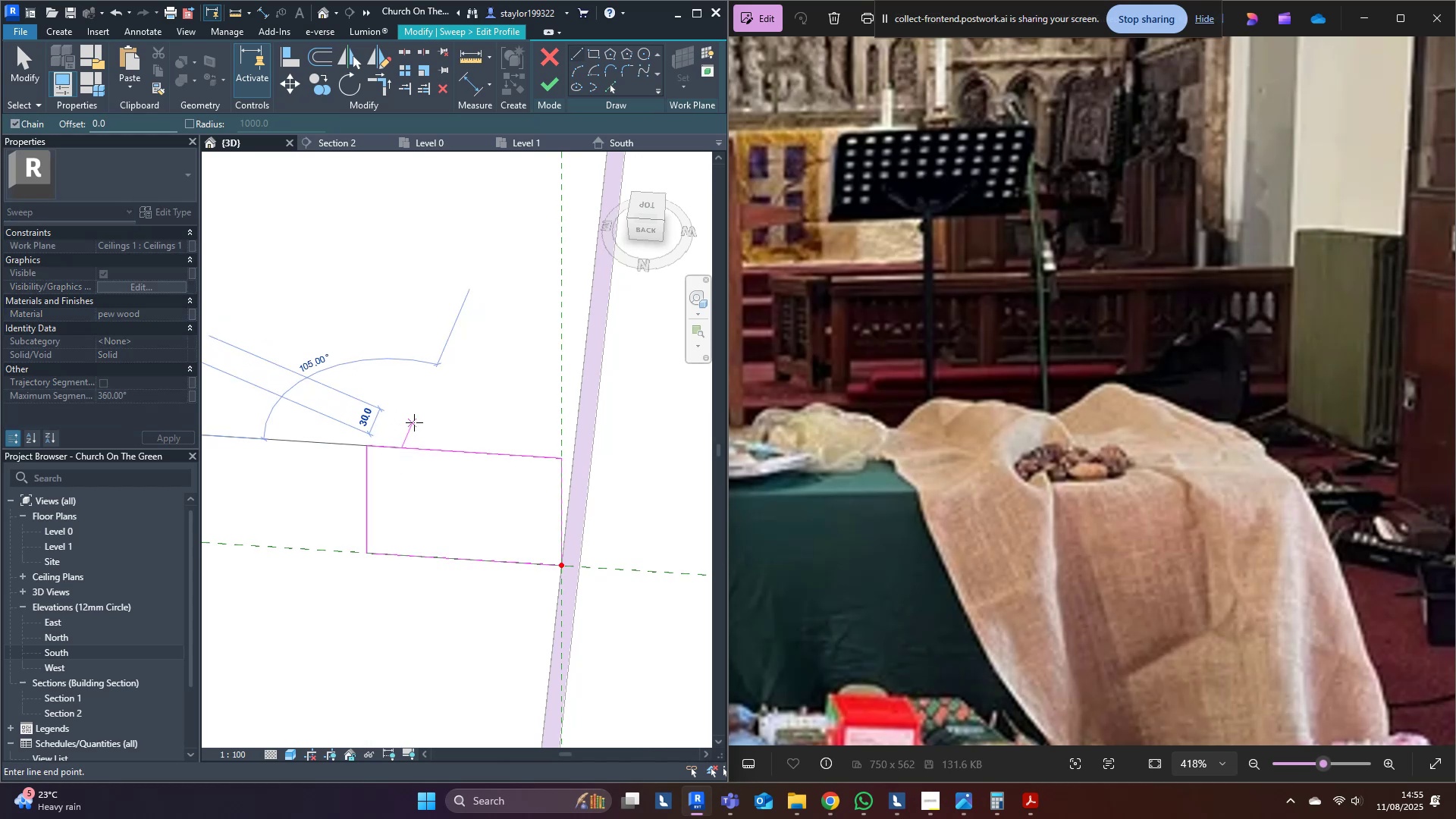 
left_click([414, 422])
 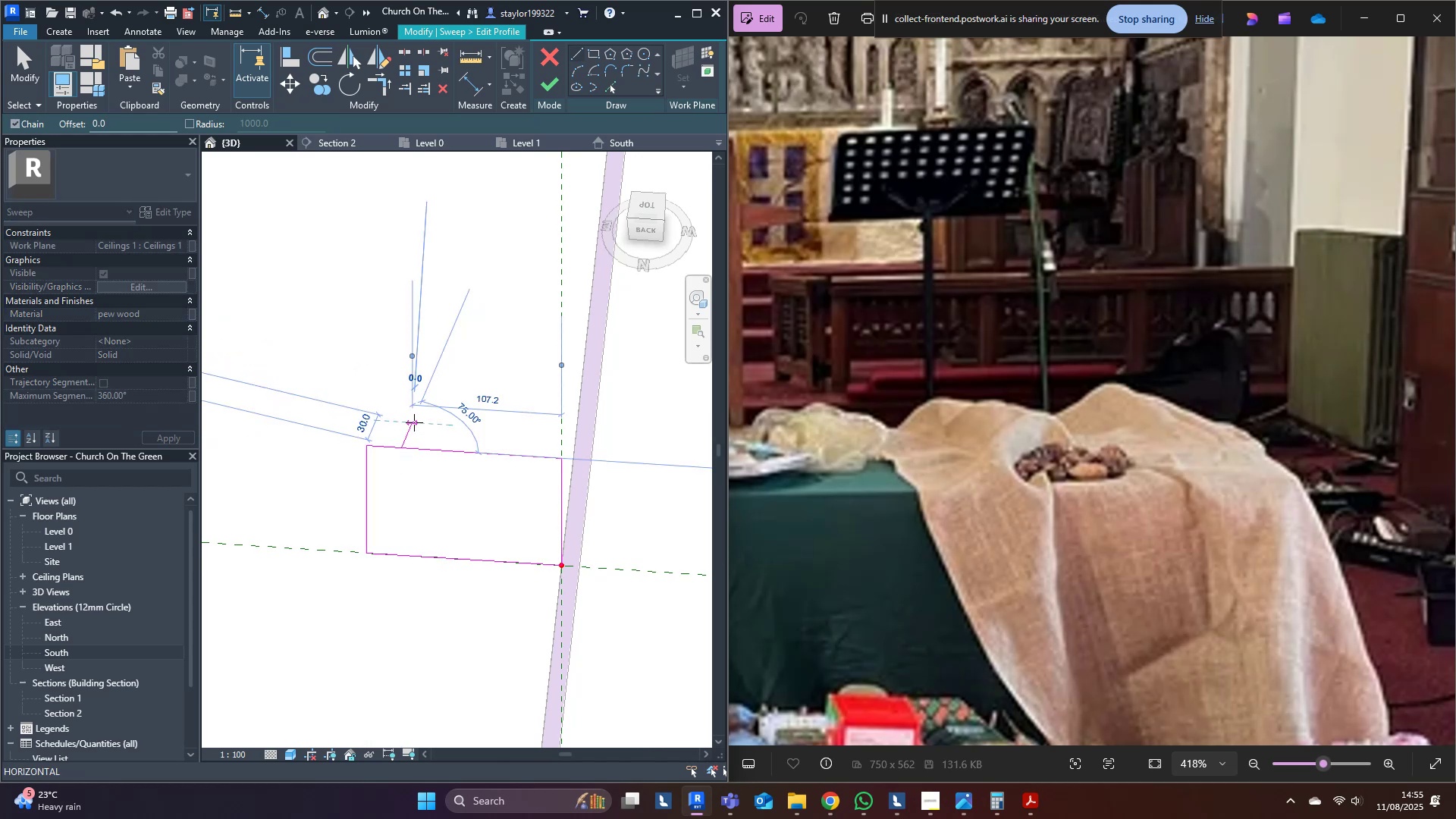 
key(Escape)
 